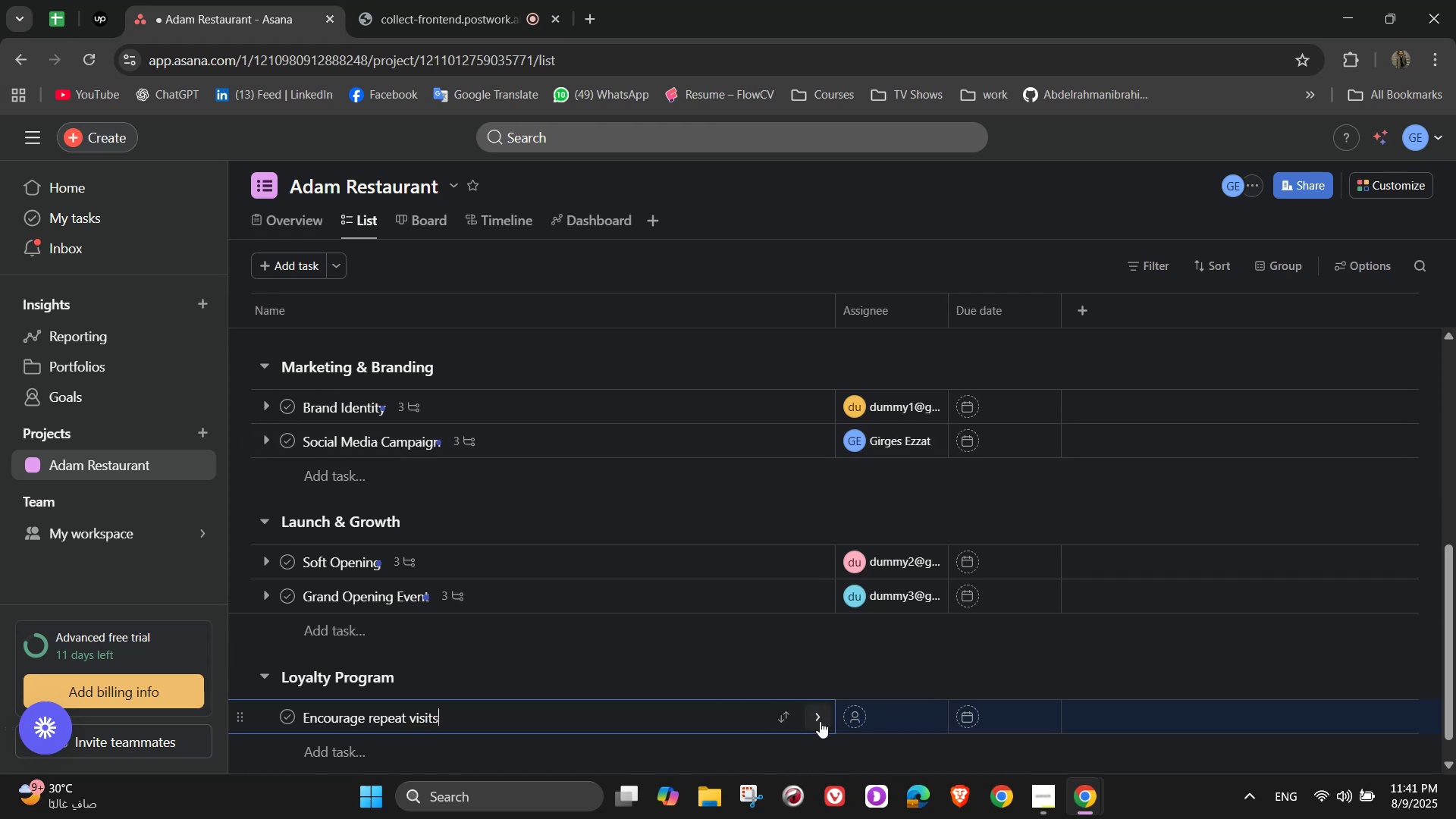 
left_click([815, 721])
 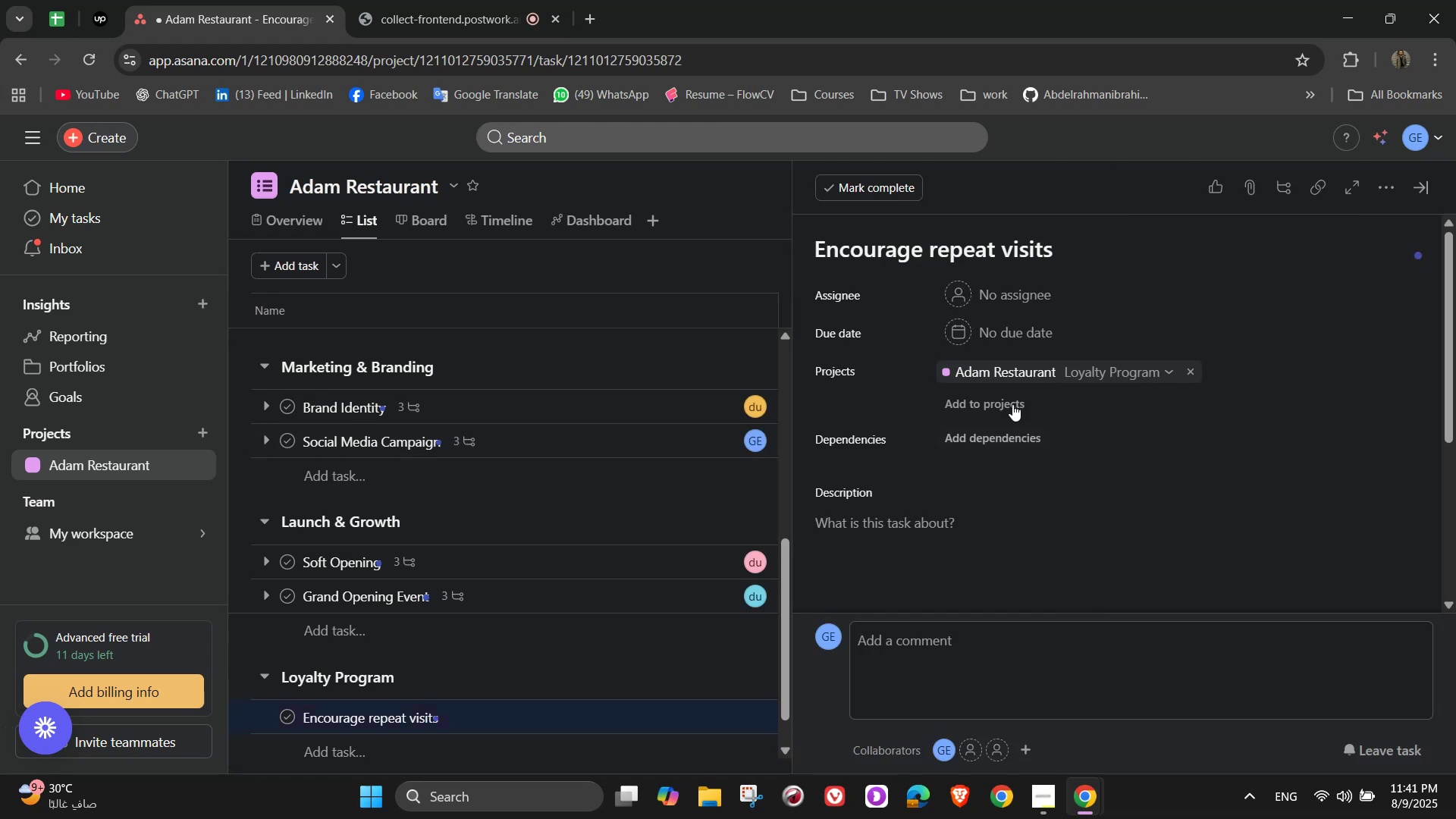 
left_click([994, 287])
 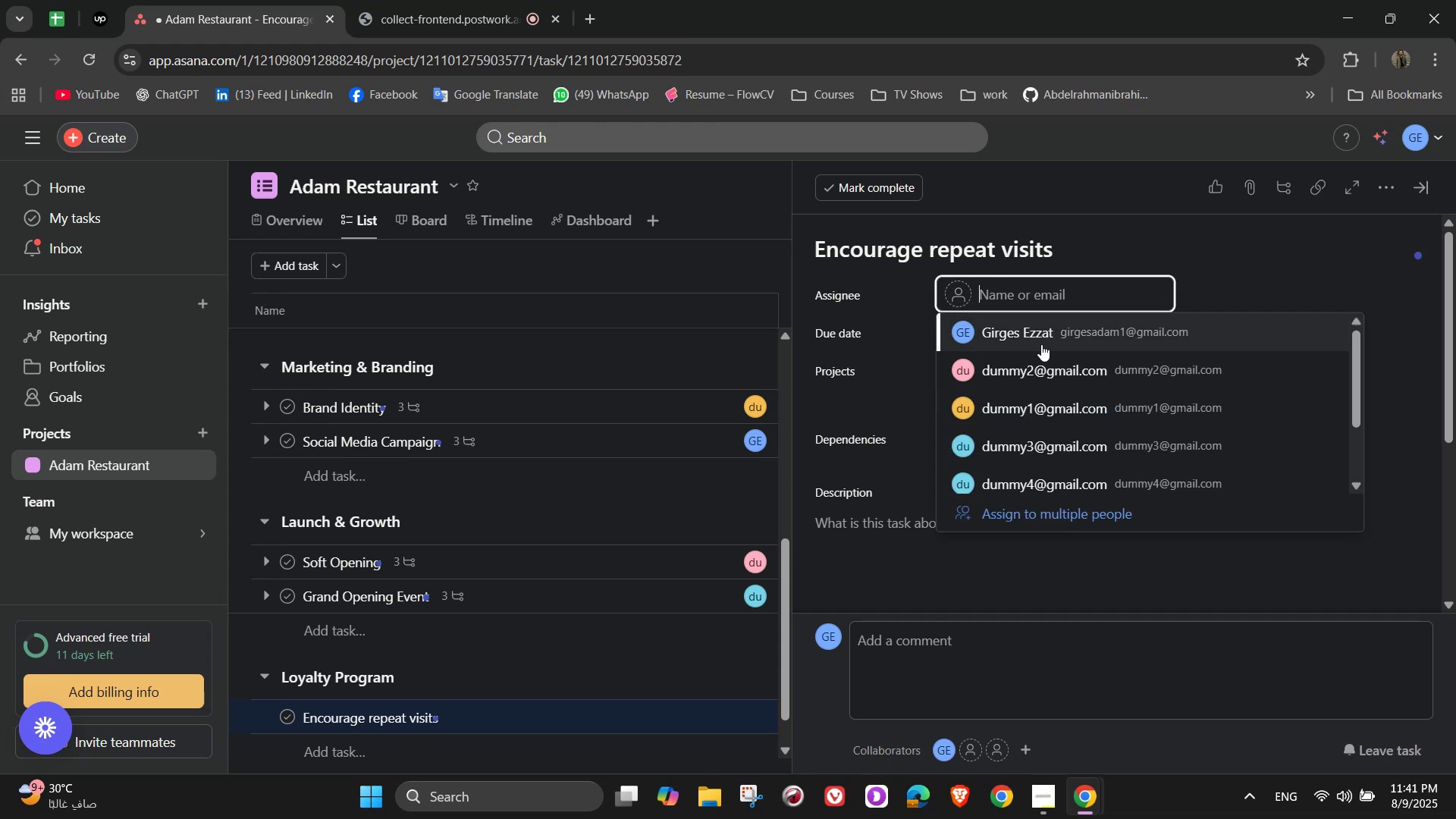 
left_click([1041, 340])
 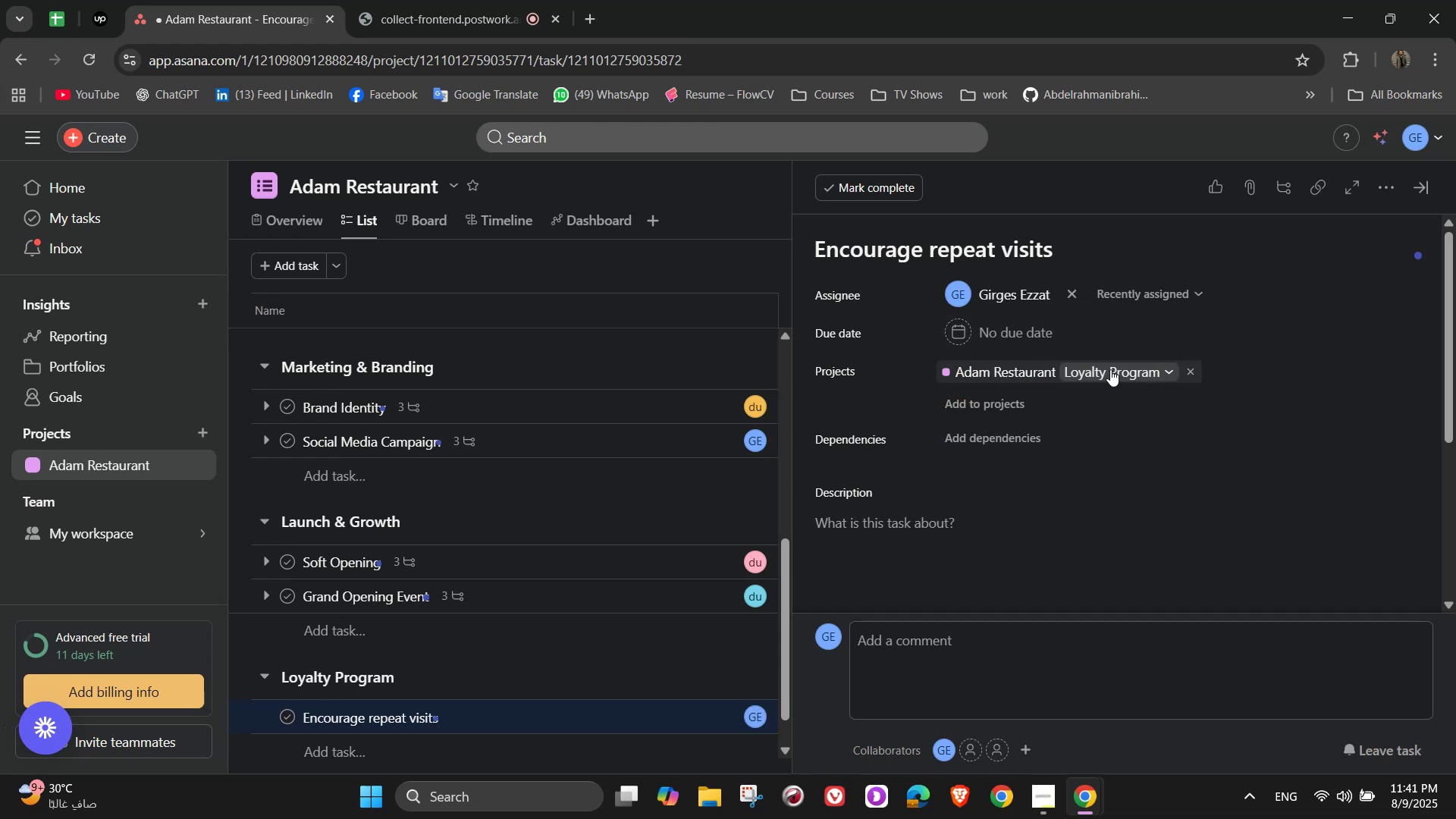 
scroll: coordinate [1084, 411], scroll_direction: down, amount: 2.0
 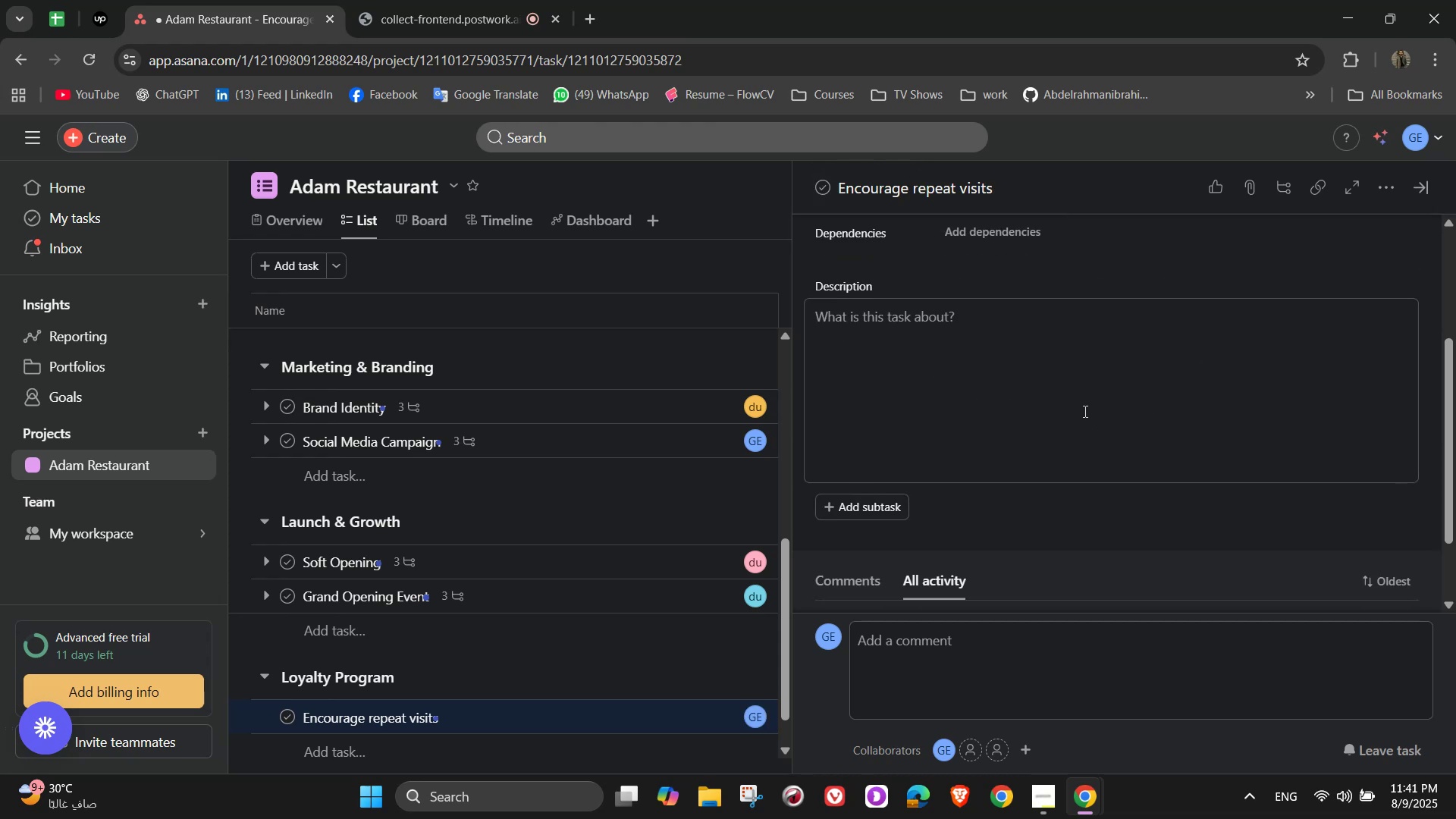 
left_click([1082, 409])
 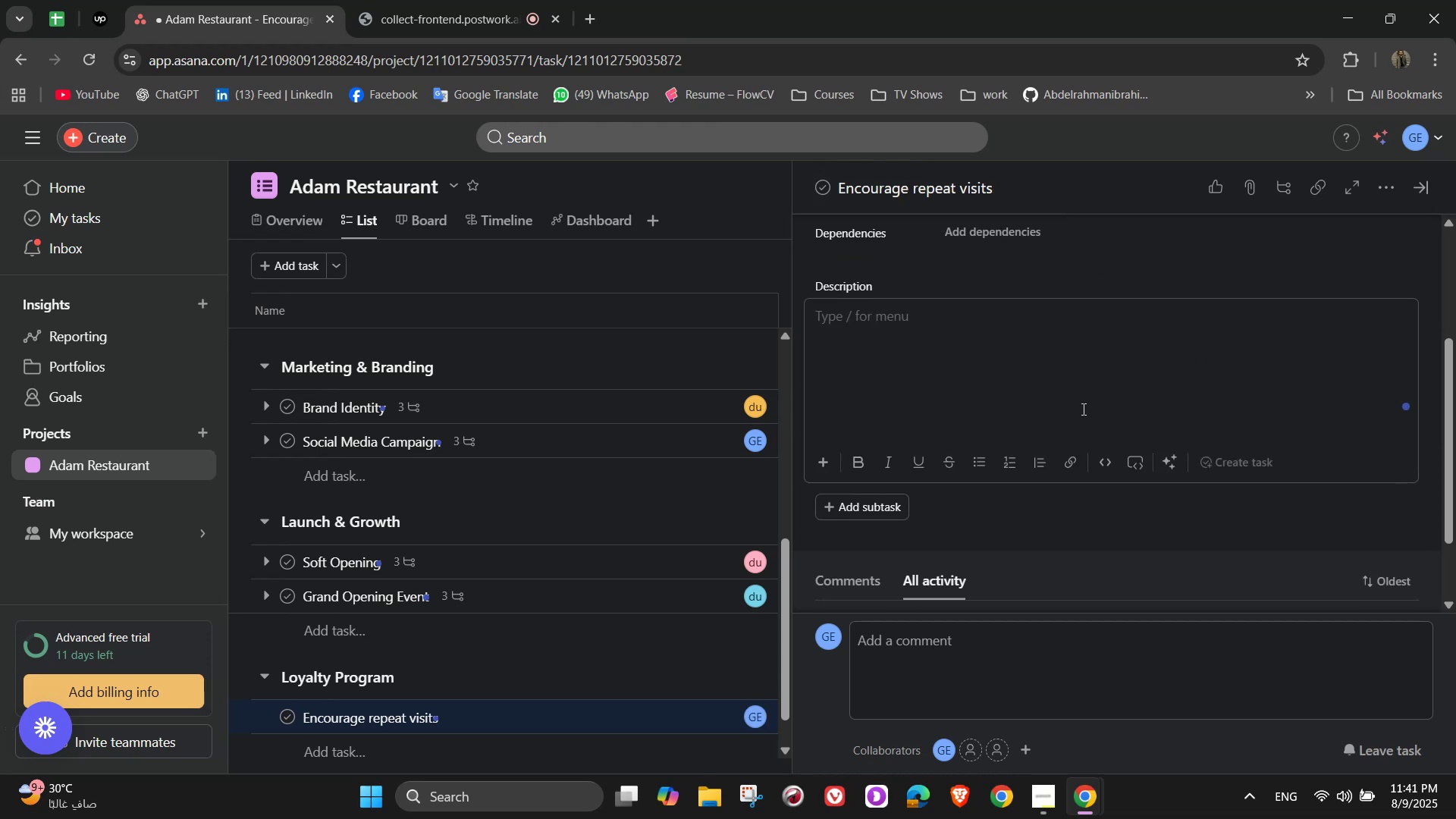 
double_click([401, 723])
 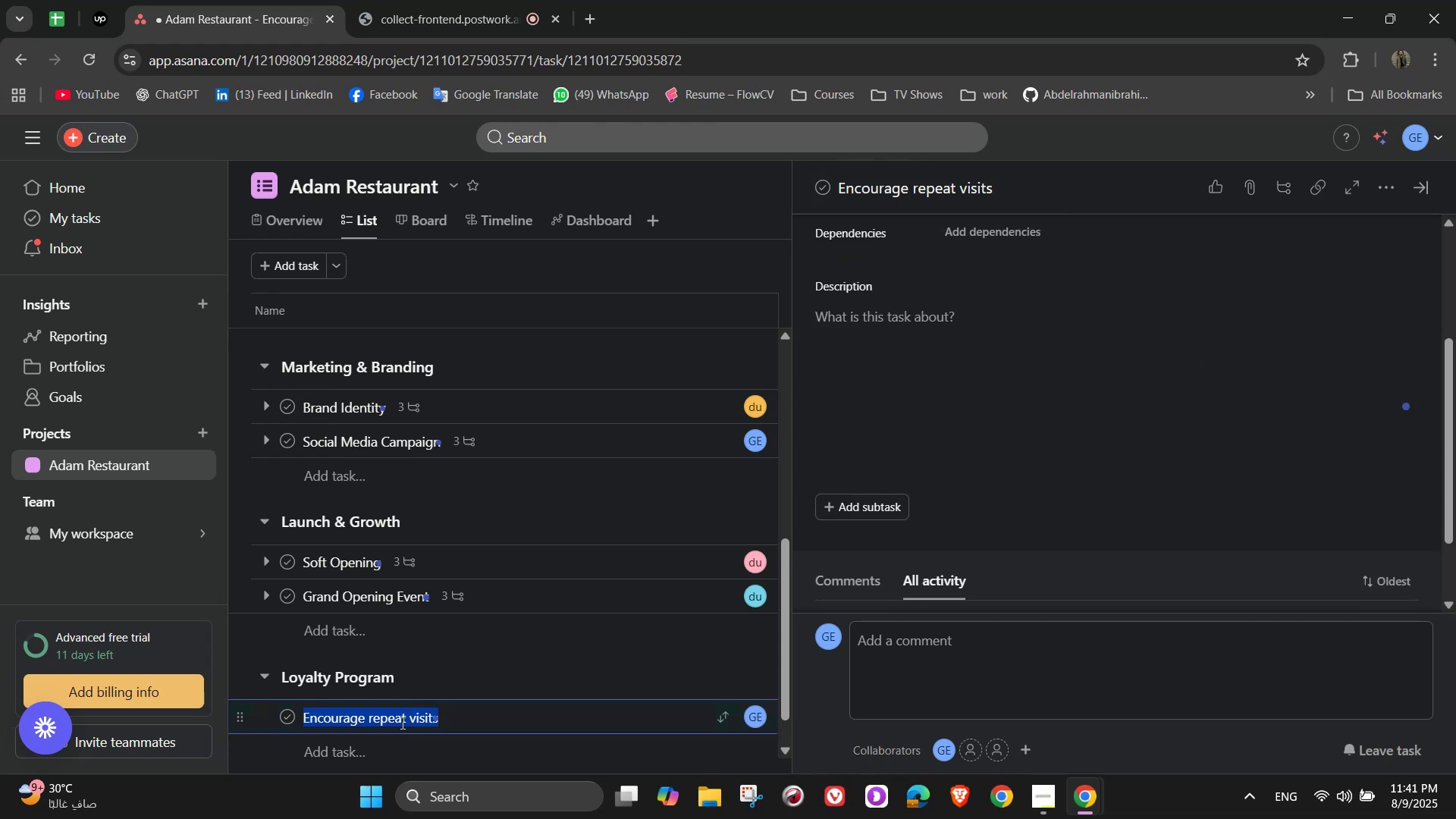 
triple_click([401, 723])
 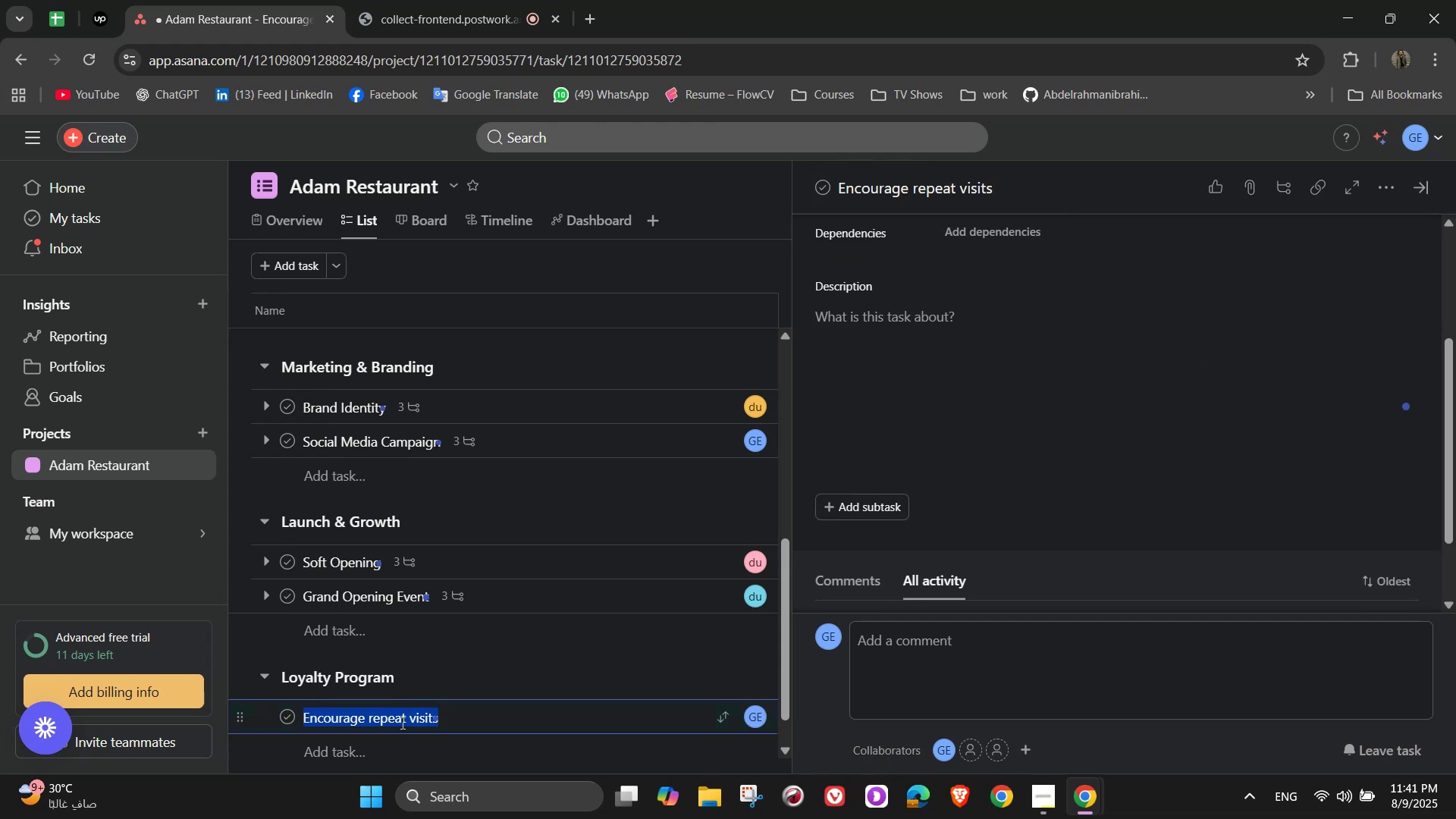 
key(Control+X)
 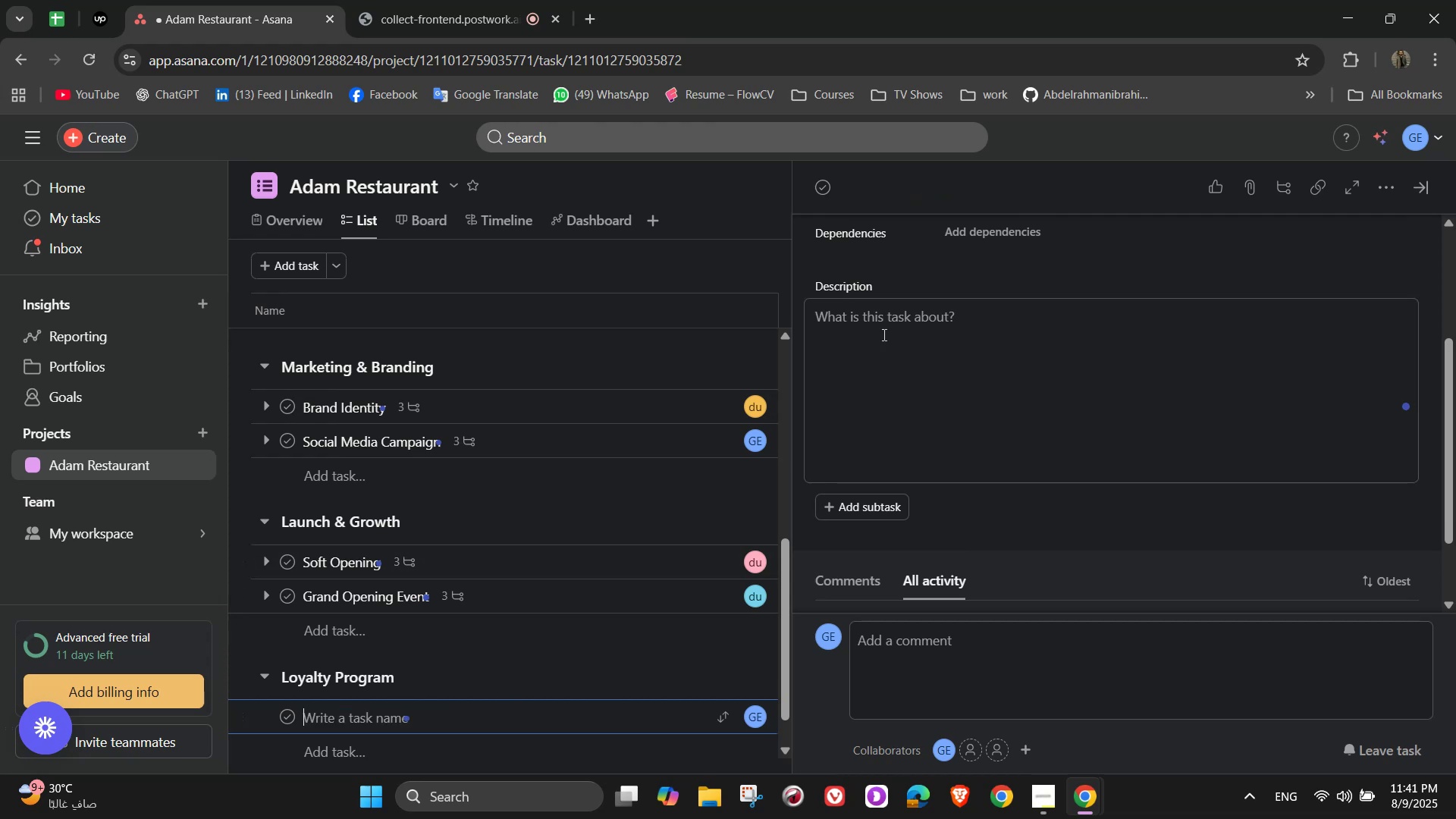 
key(Control+ControlLeft)
 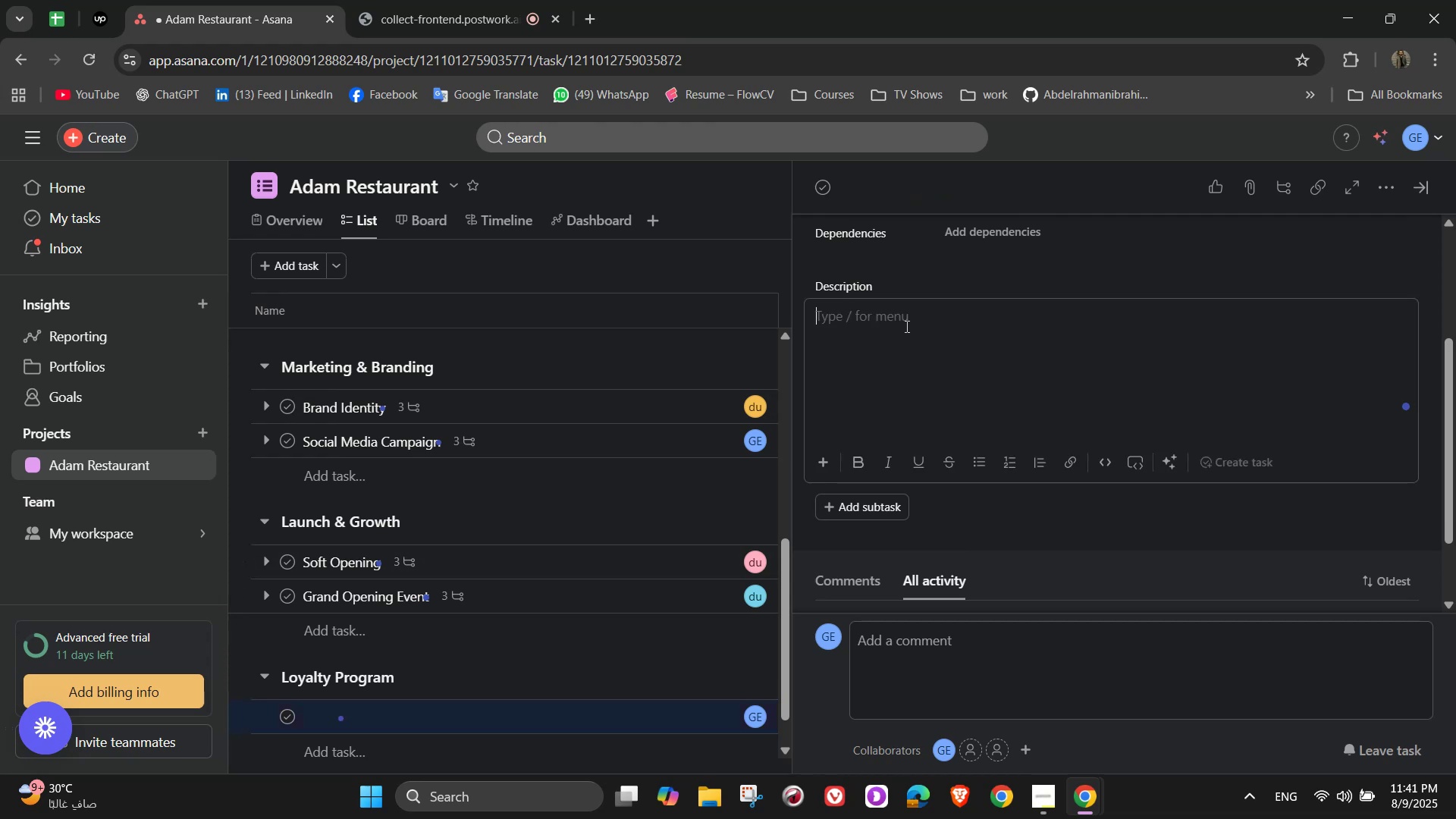 
key(Control+V)
 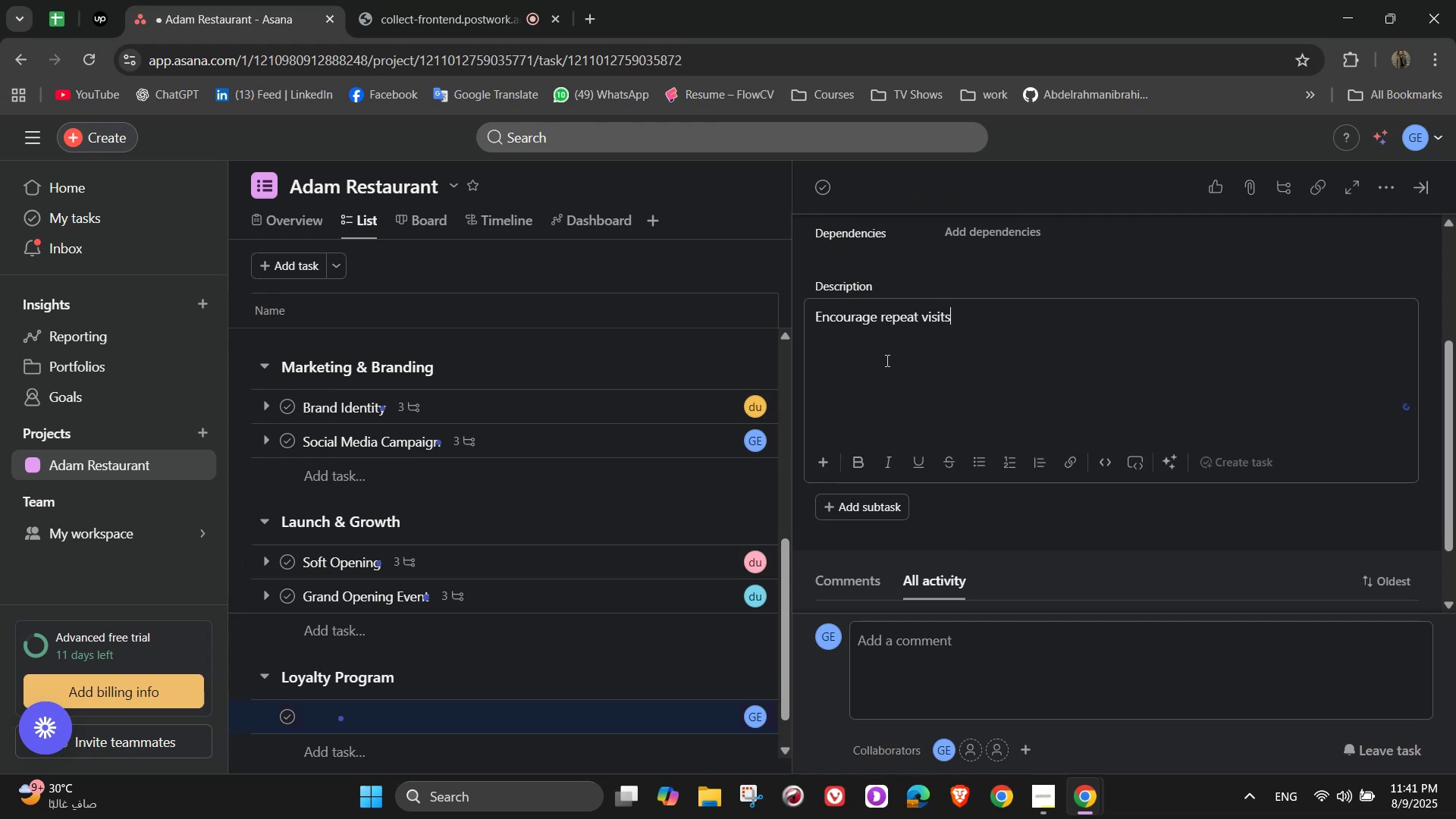 
scroll: coordinate [890, 366], scroll_direction: up, amount: 3.0
 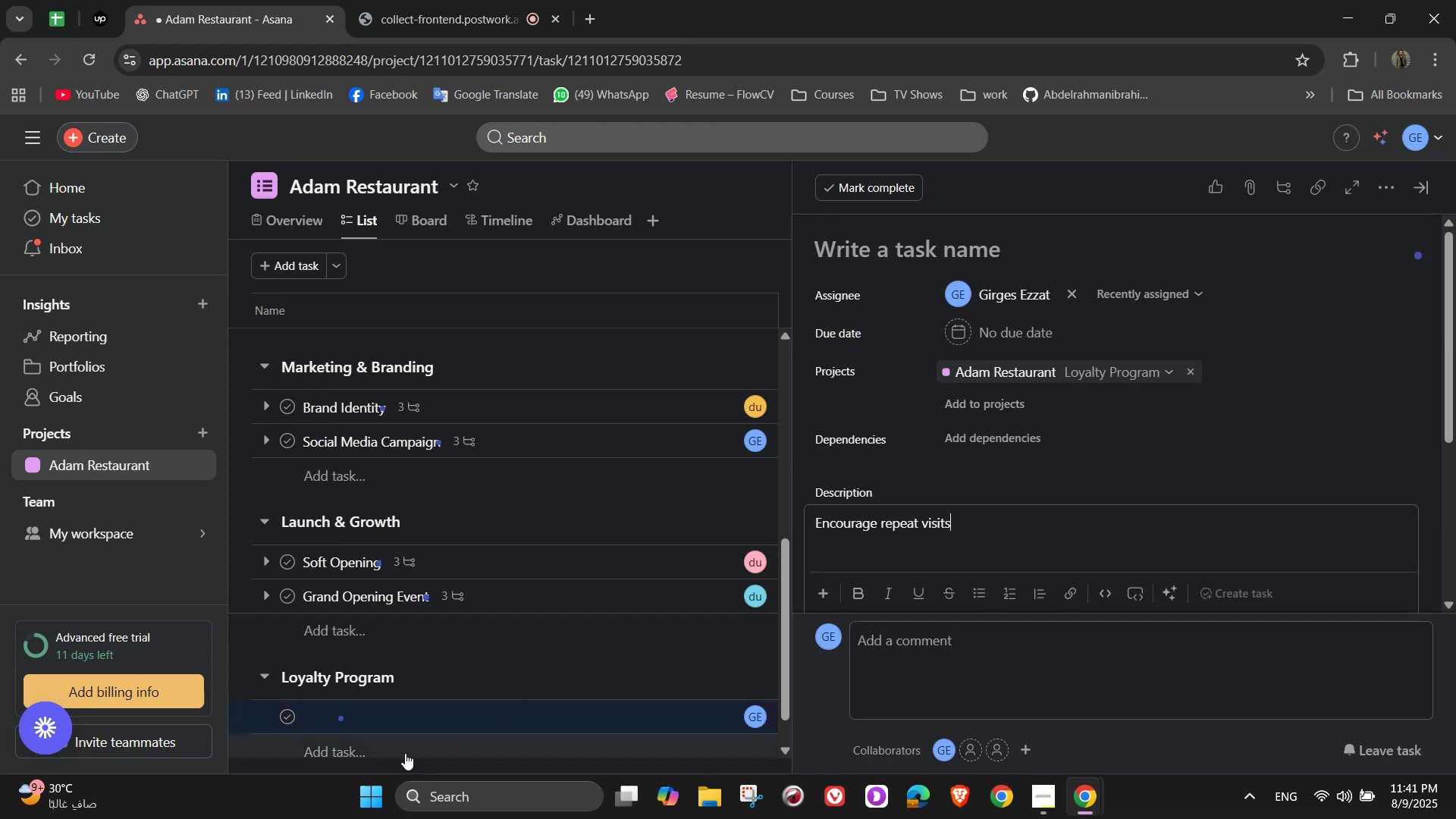 
left_click([372, 686])
 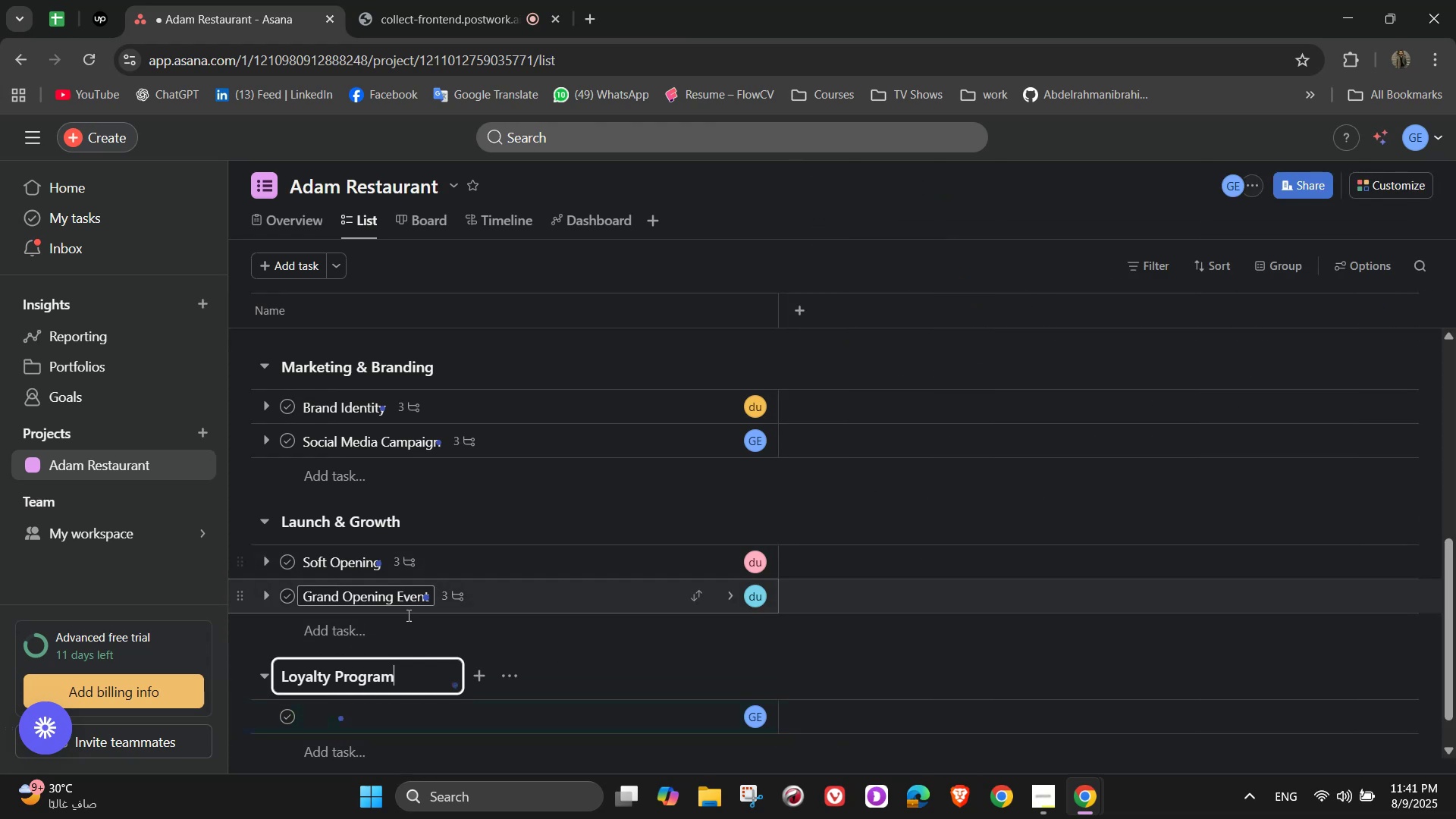 
key(Control+A)
 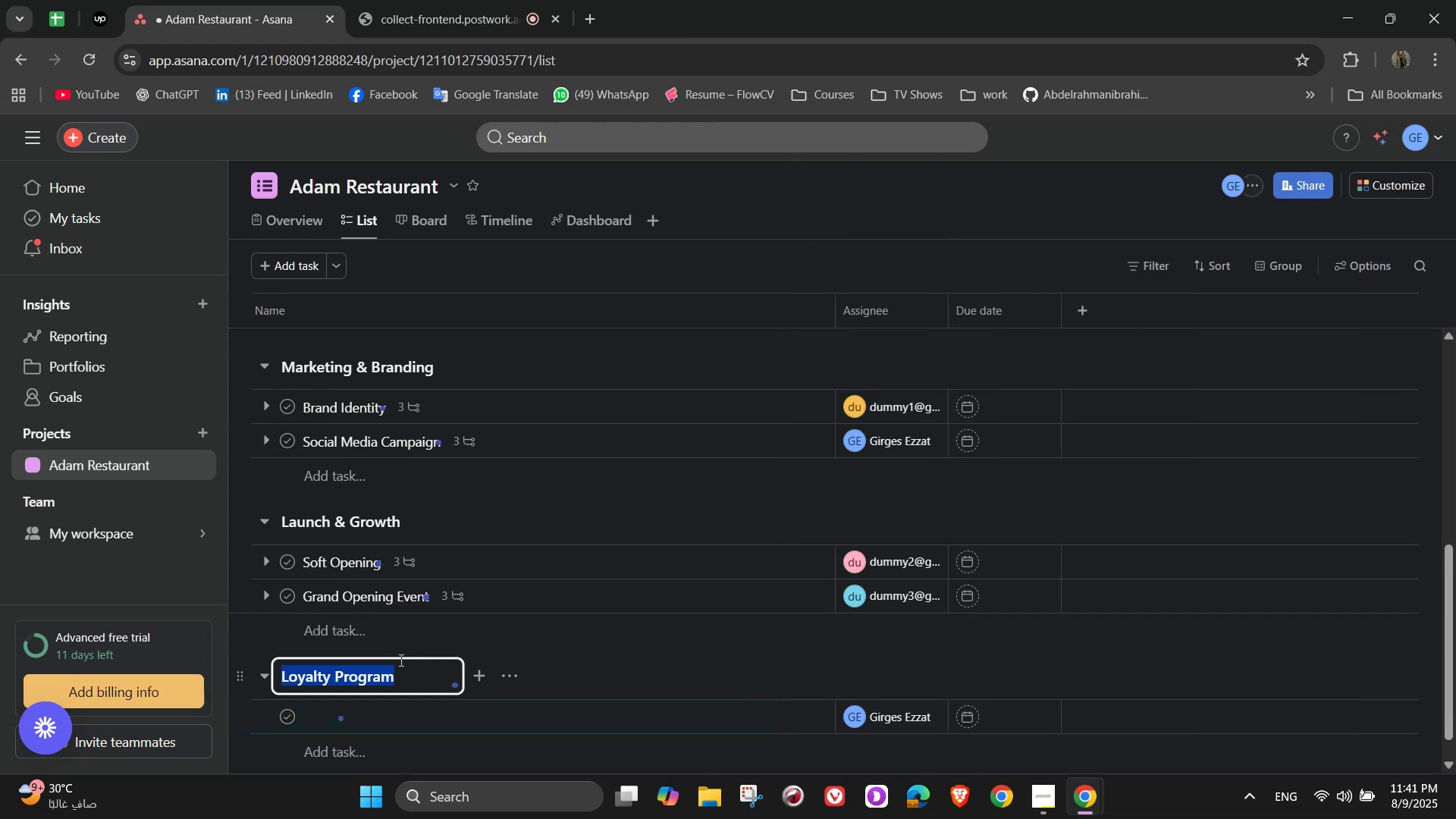 
key(Control+X)
 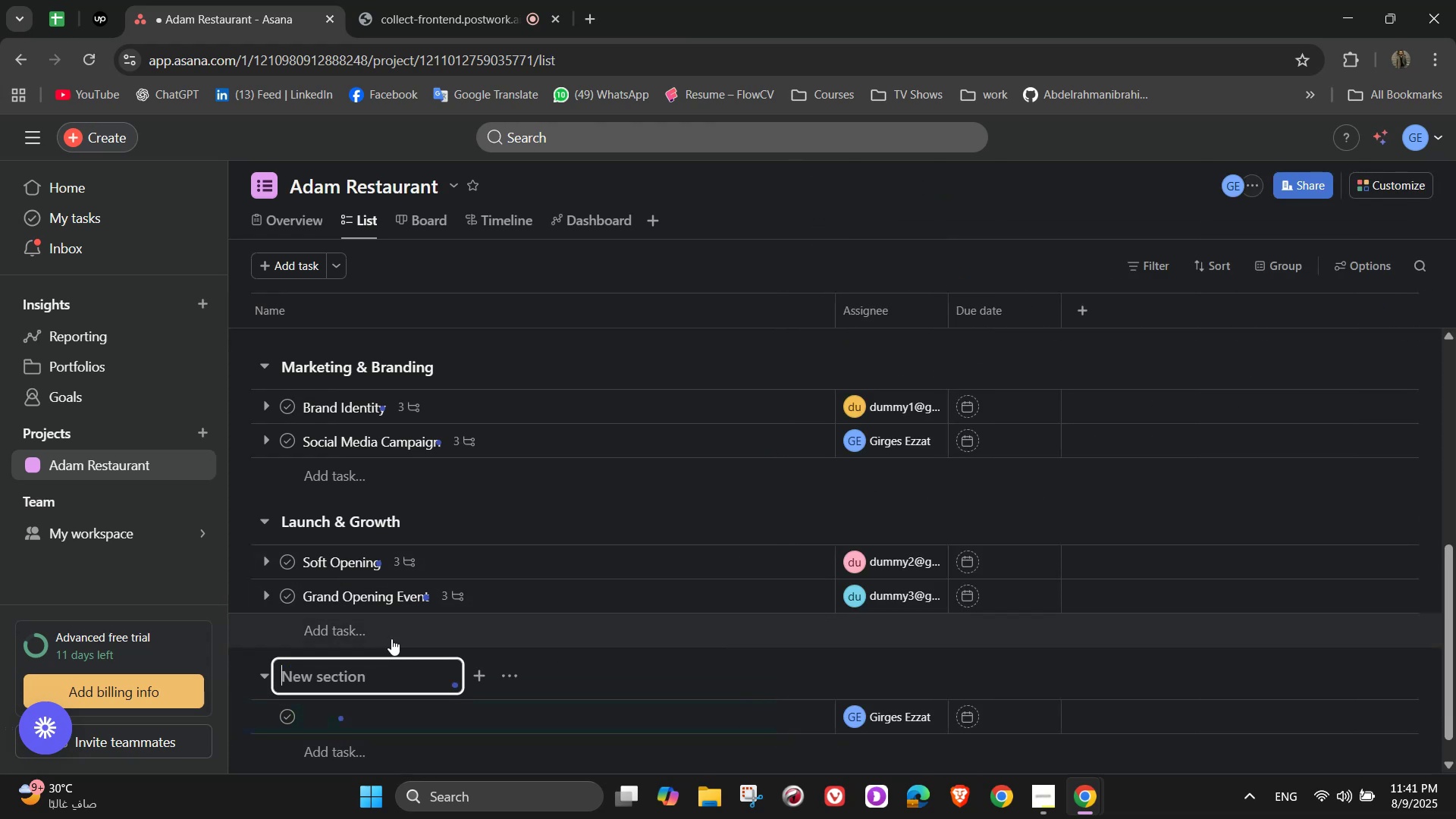 
left_click([379, 629])
 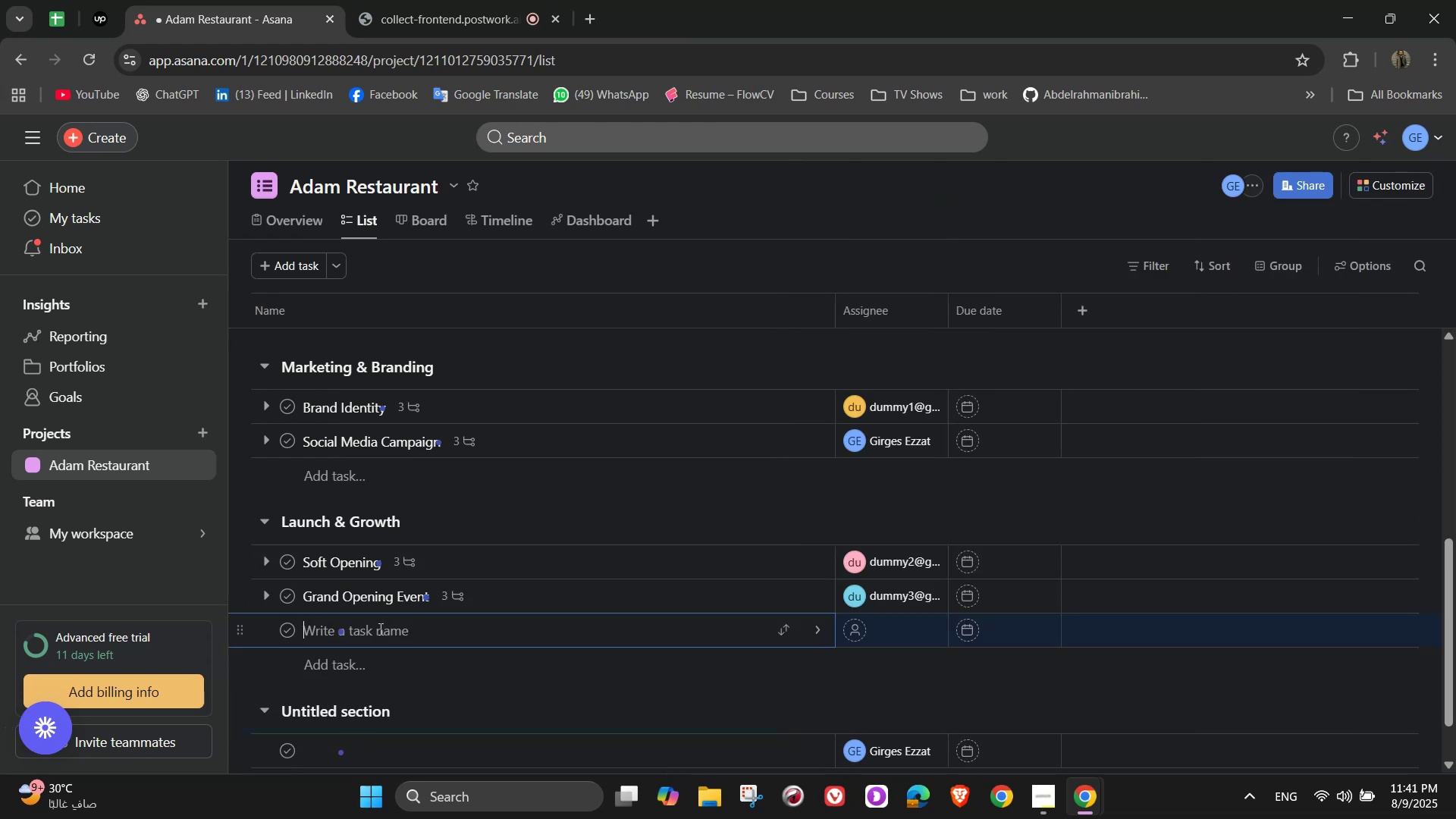 
key(Control+V)
 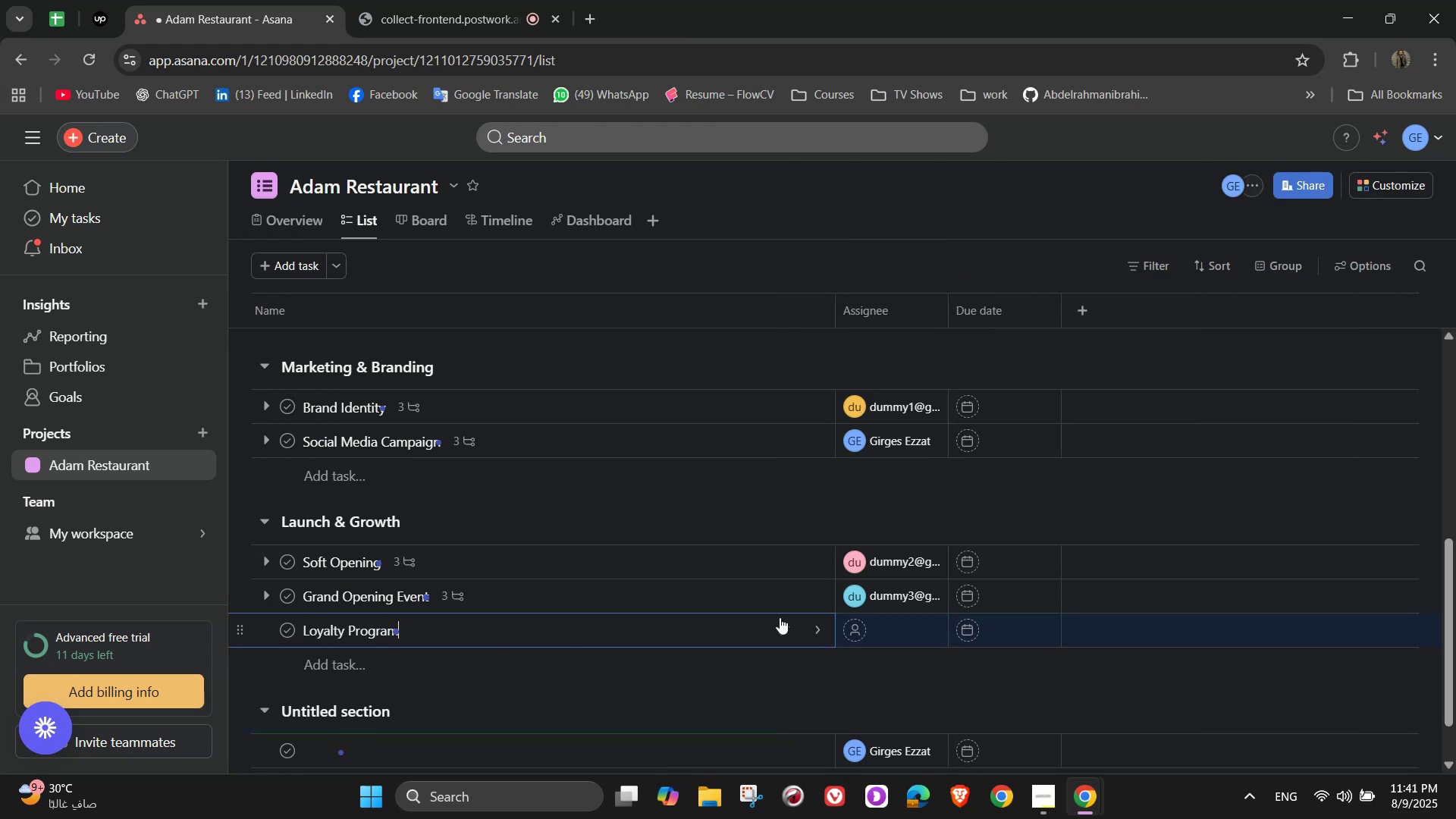 
left_click([821, 635])
 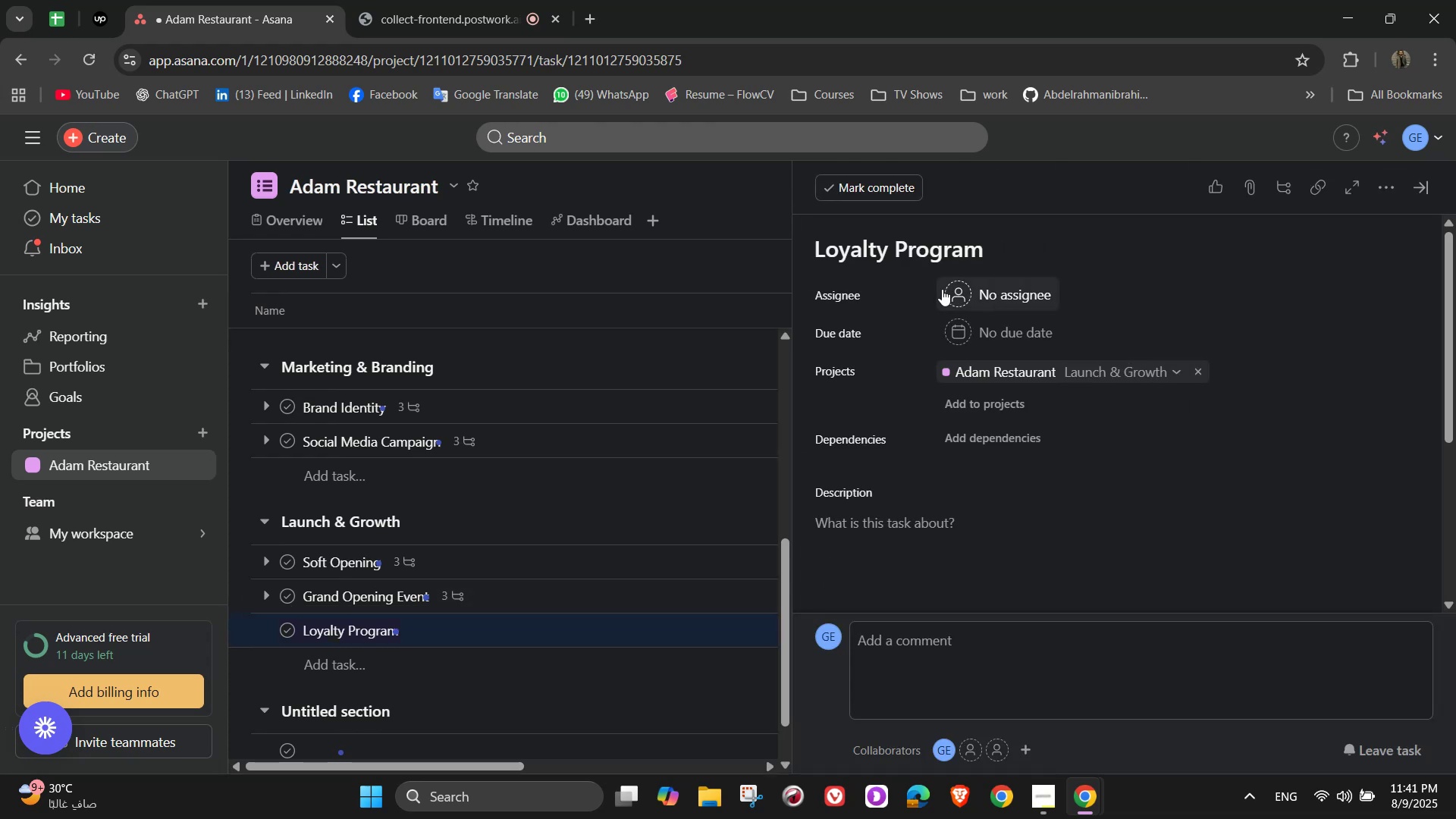 
left_click([1014, 295])
 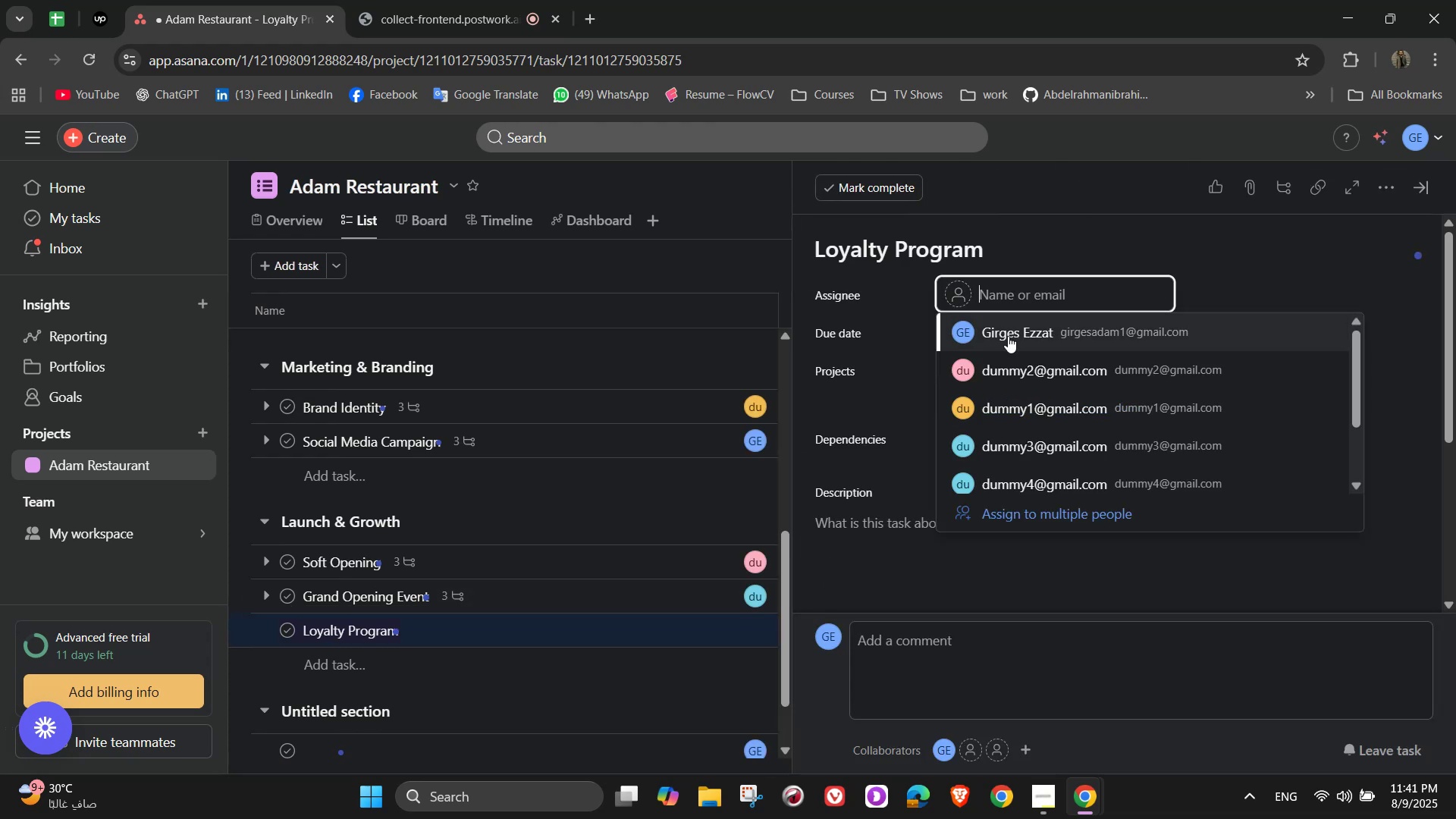 
left_click([1008, 336])
 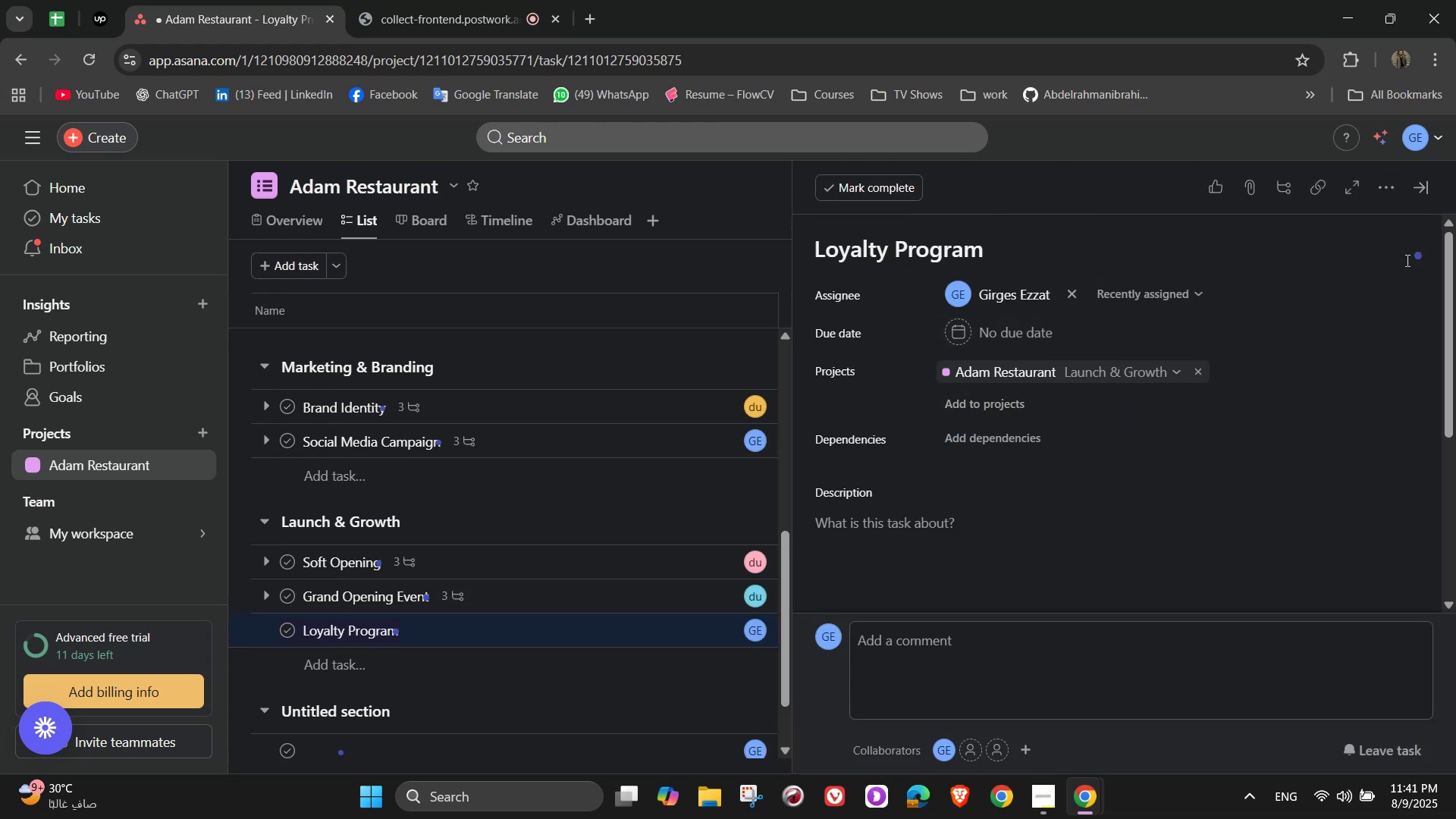 
left_click([1395, 196])
 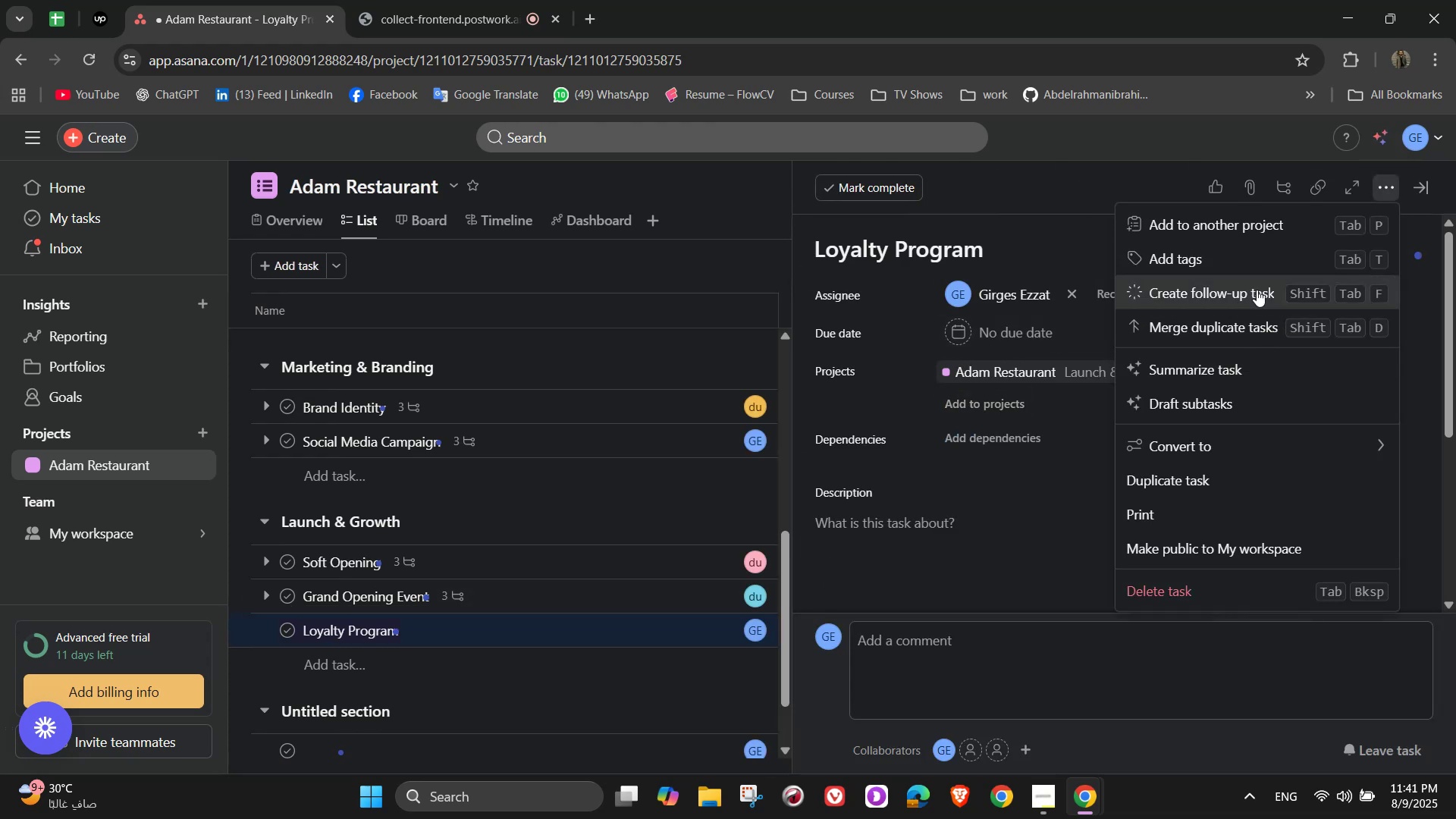 
left_click([1235, 259])
 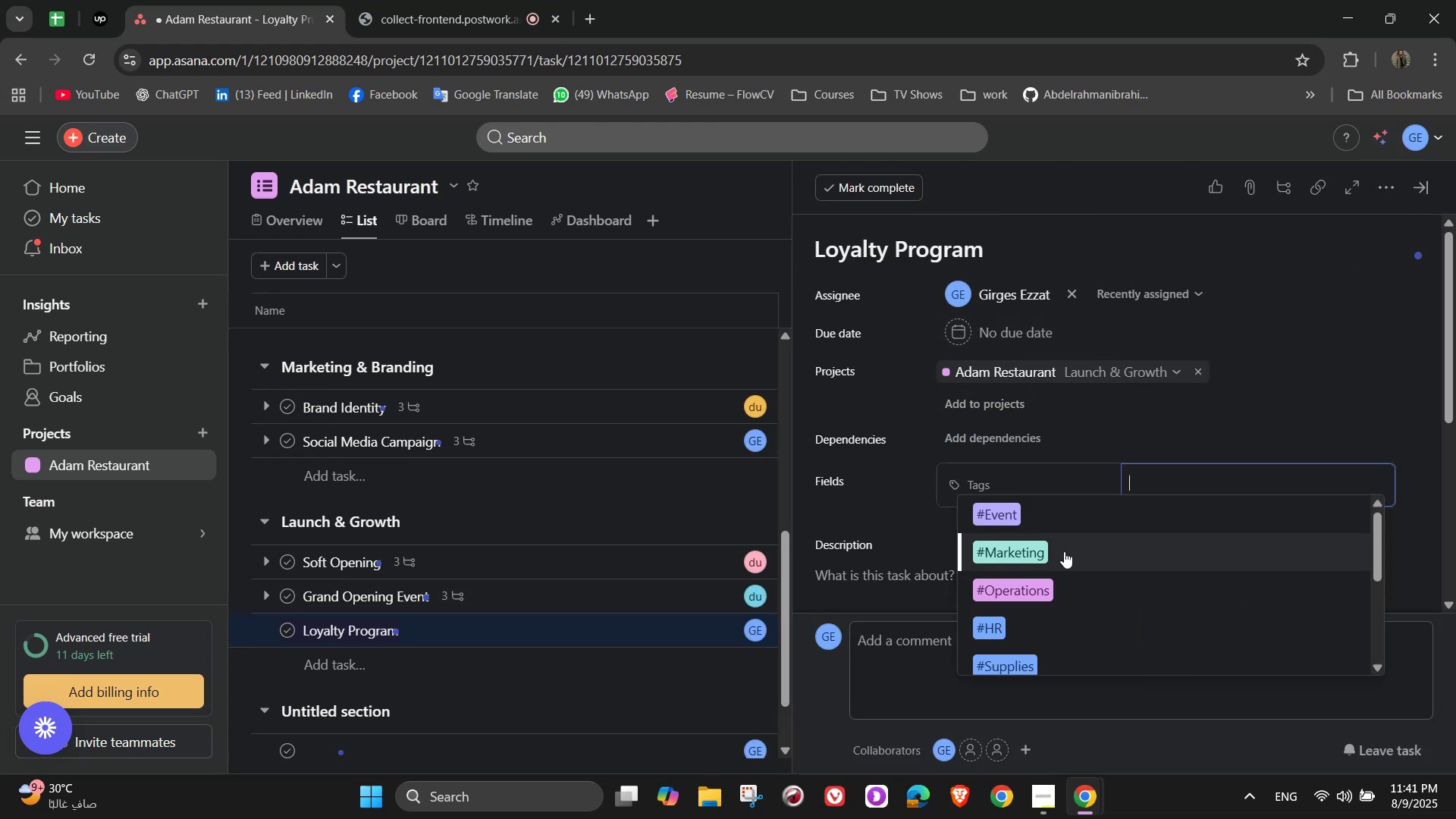 
key(C)
 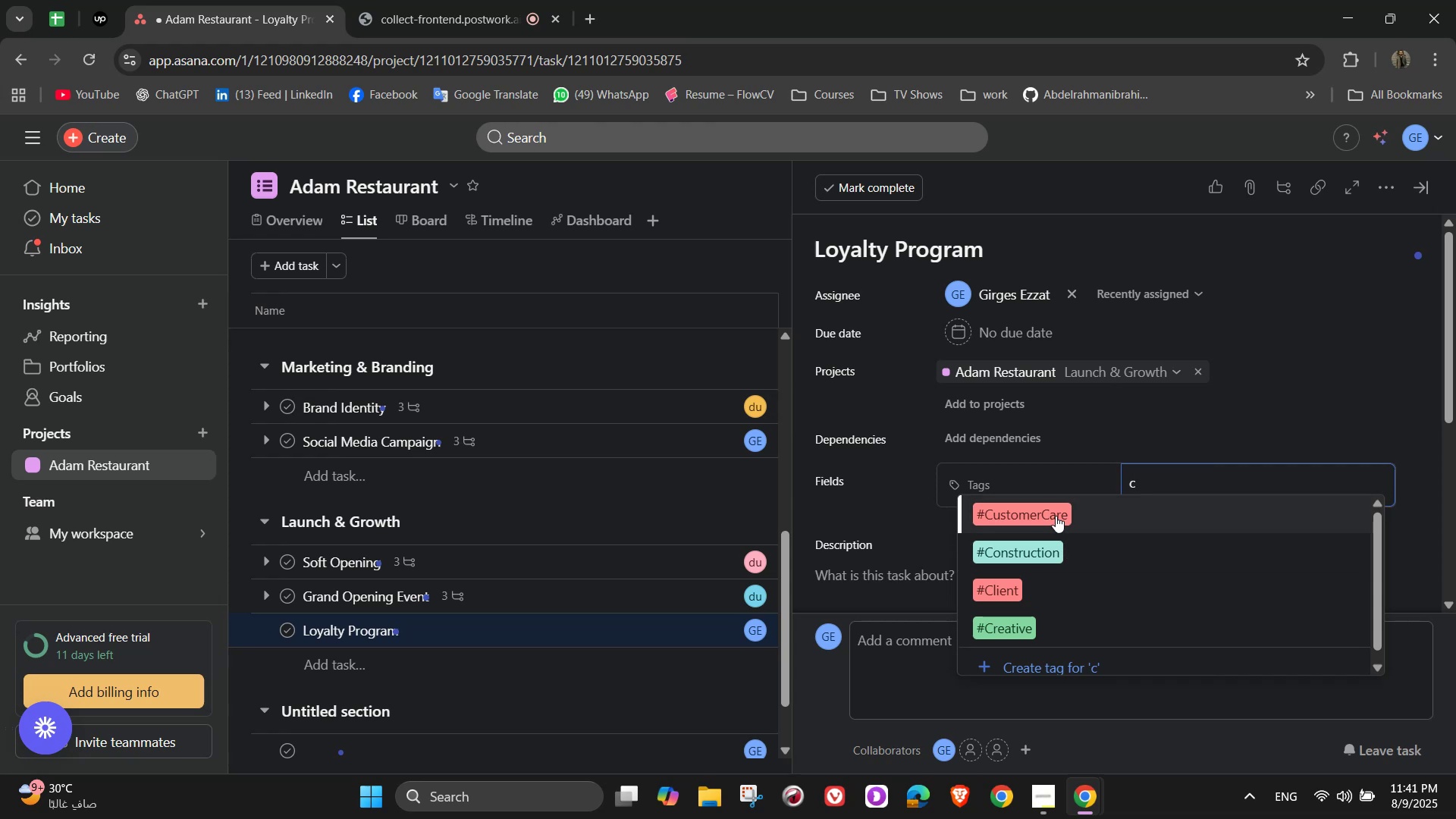 
left_click([1056, 516])
 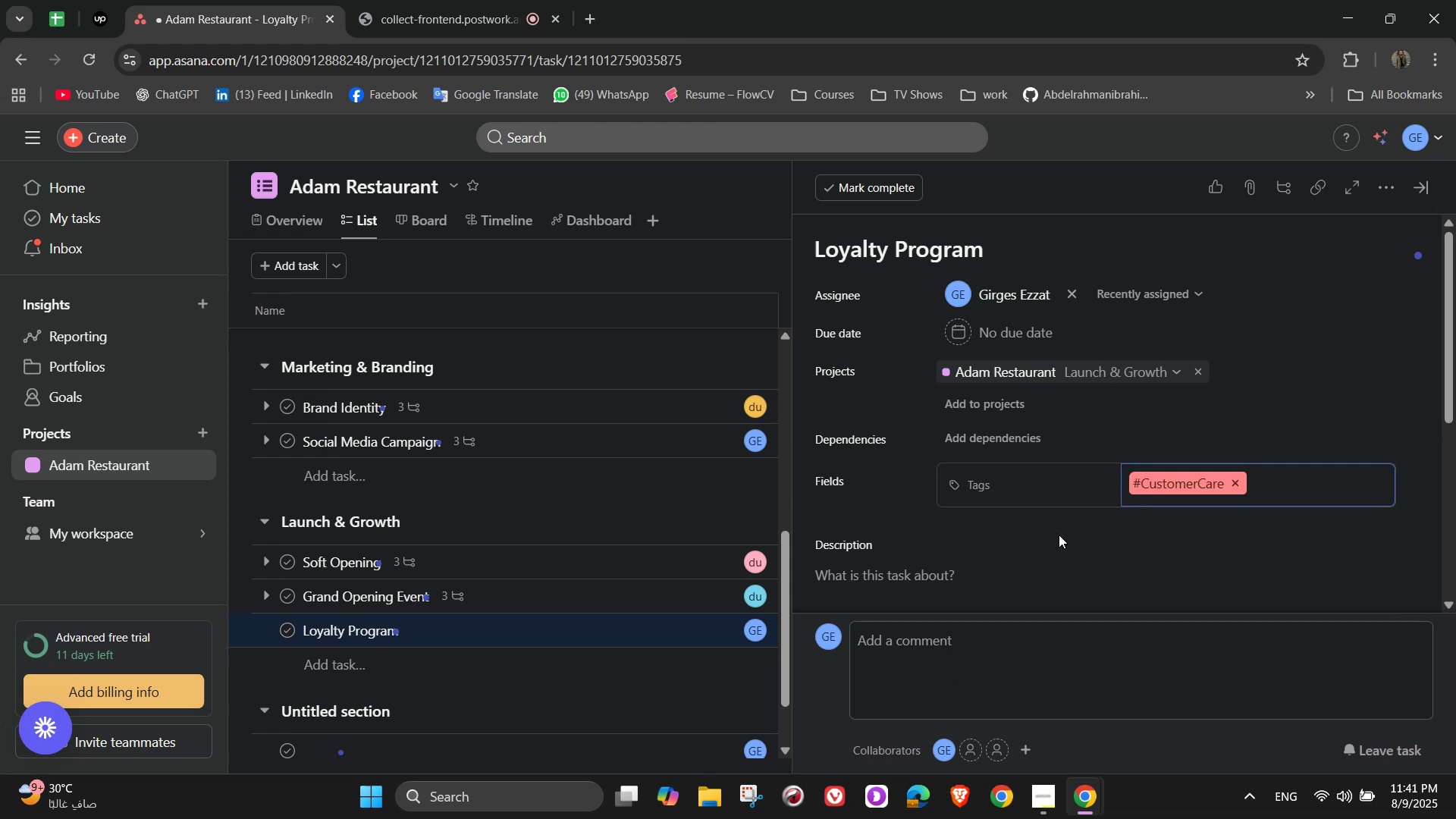 
scroll: coordinate [1061, 542], scroll_direction: down, amount: 1.0
 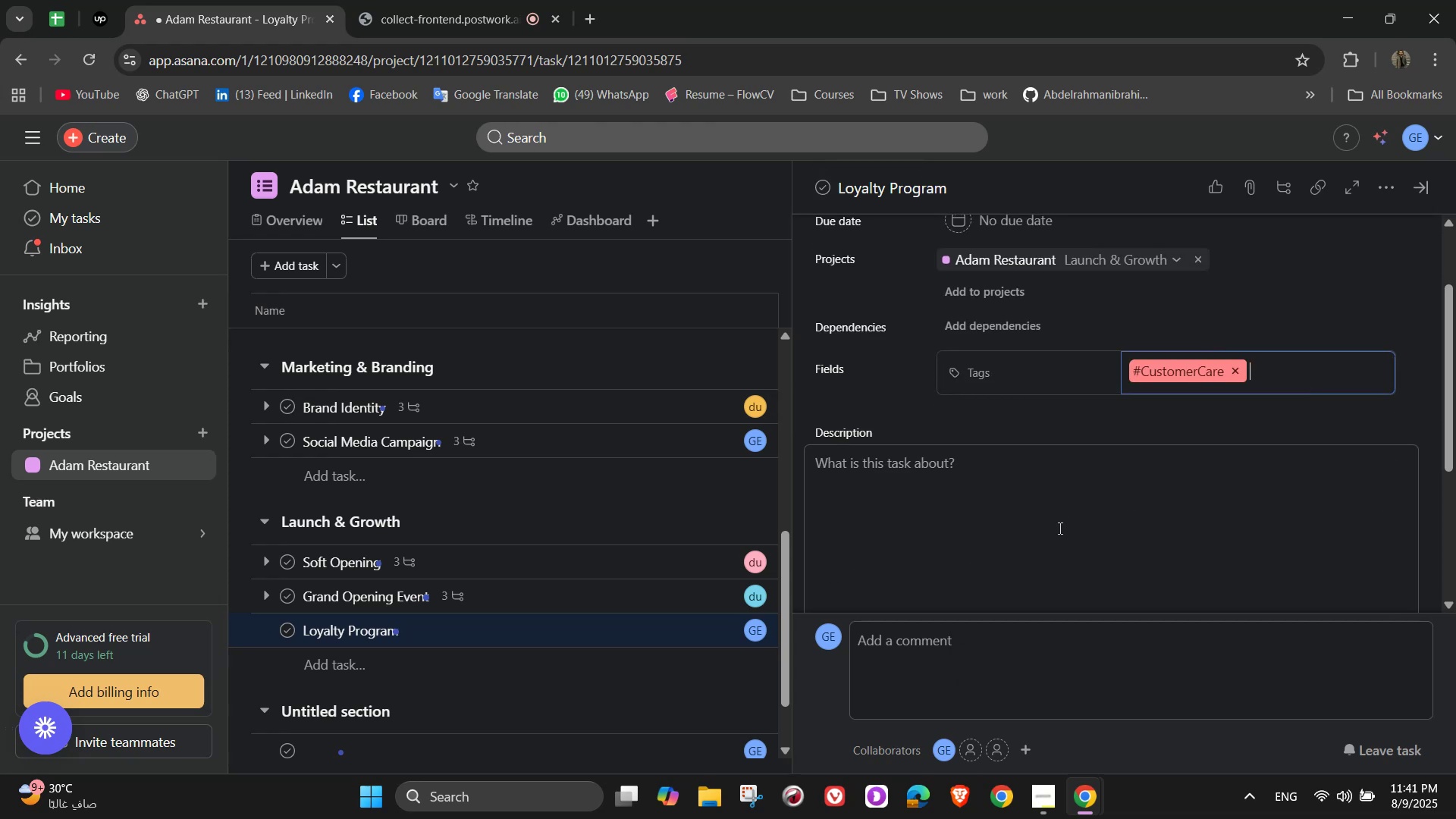 
left_click([1053, 517])
 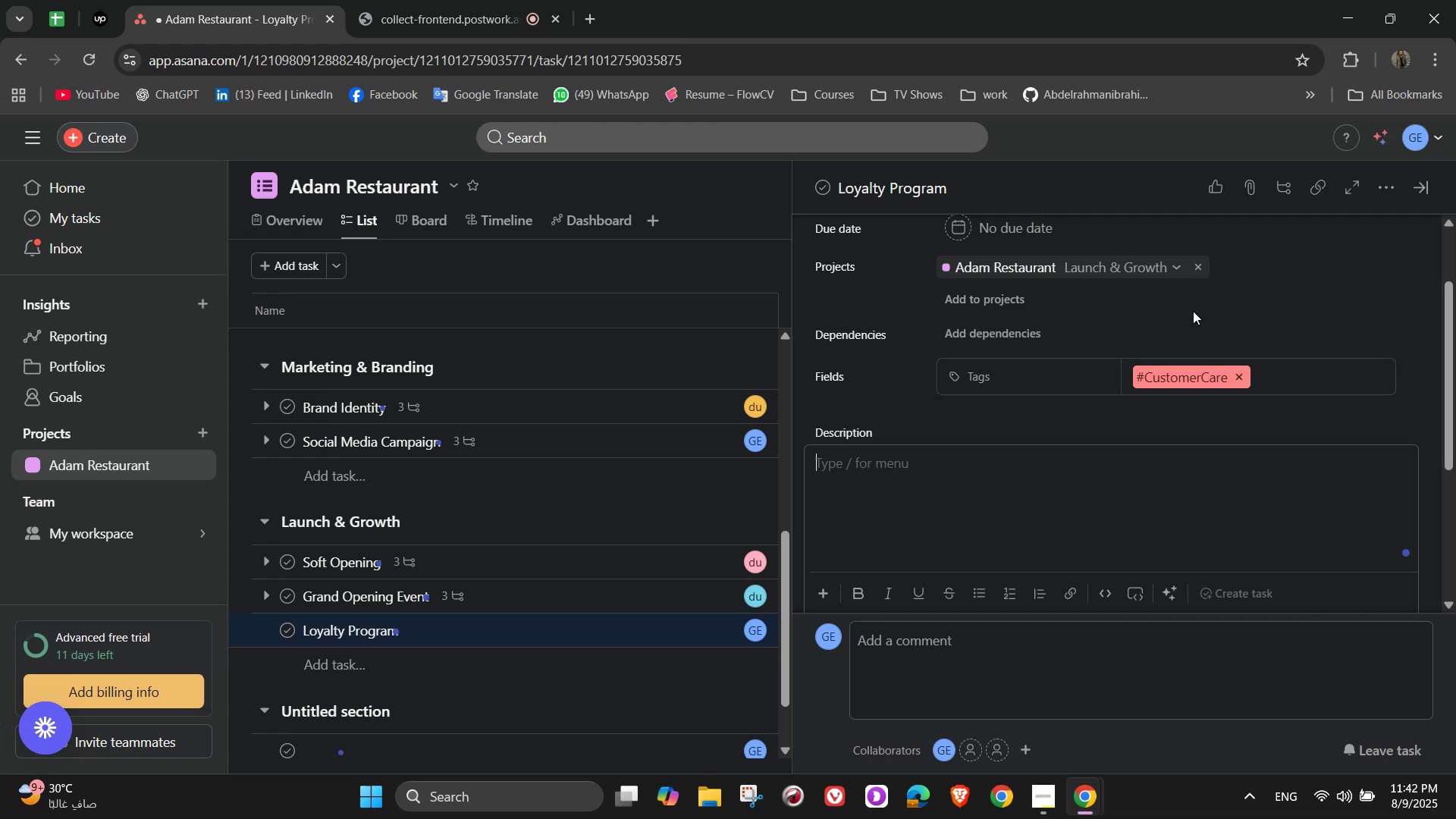 
wait(19.07)
 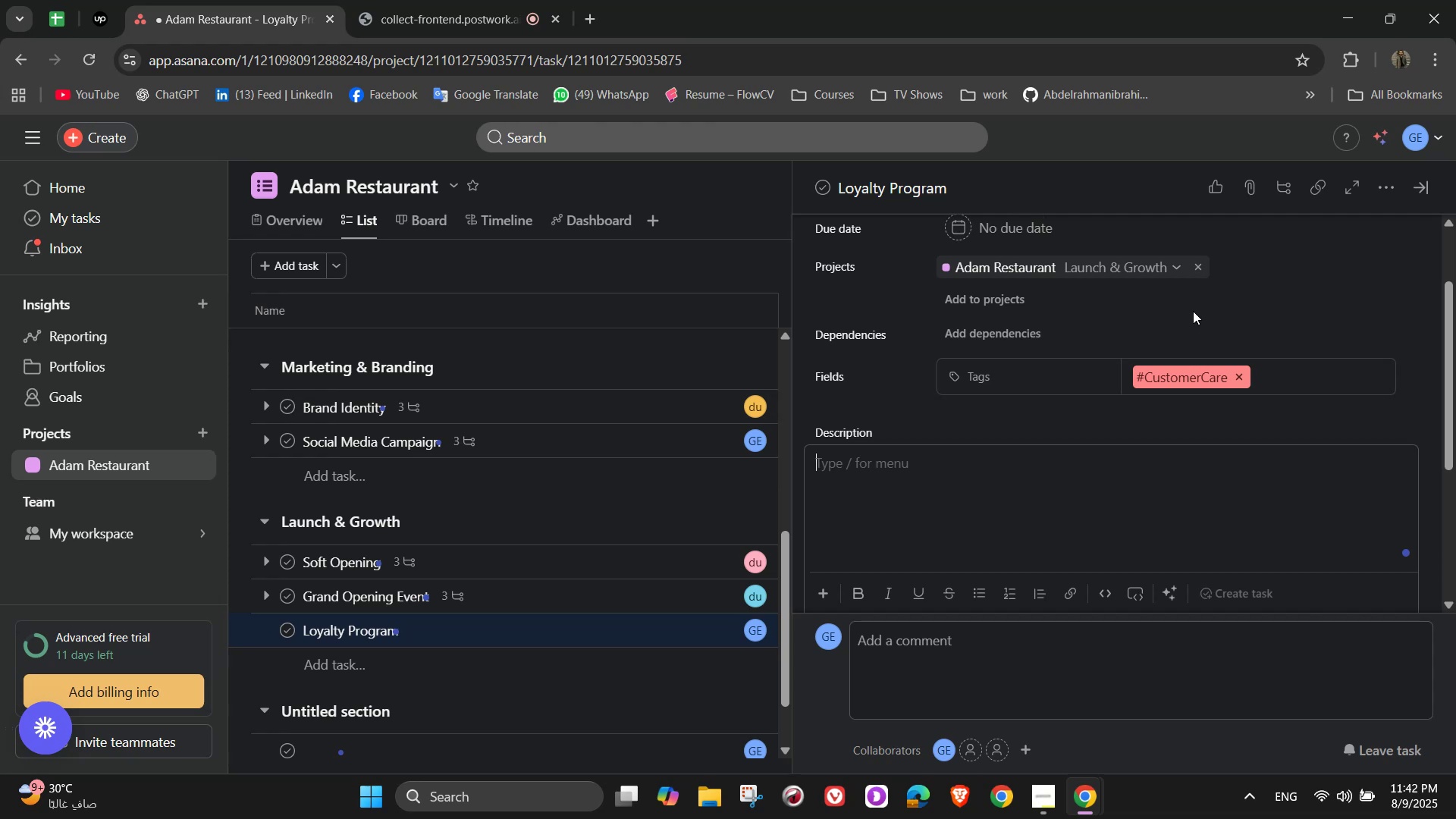 
hold_key(key=ShiftLeft, duration=0.85)
 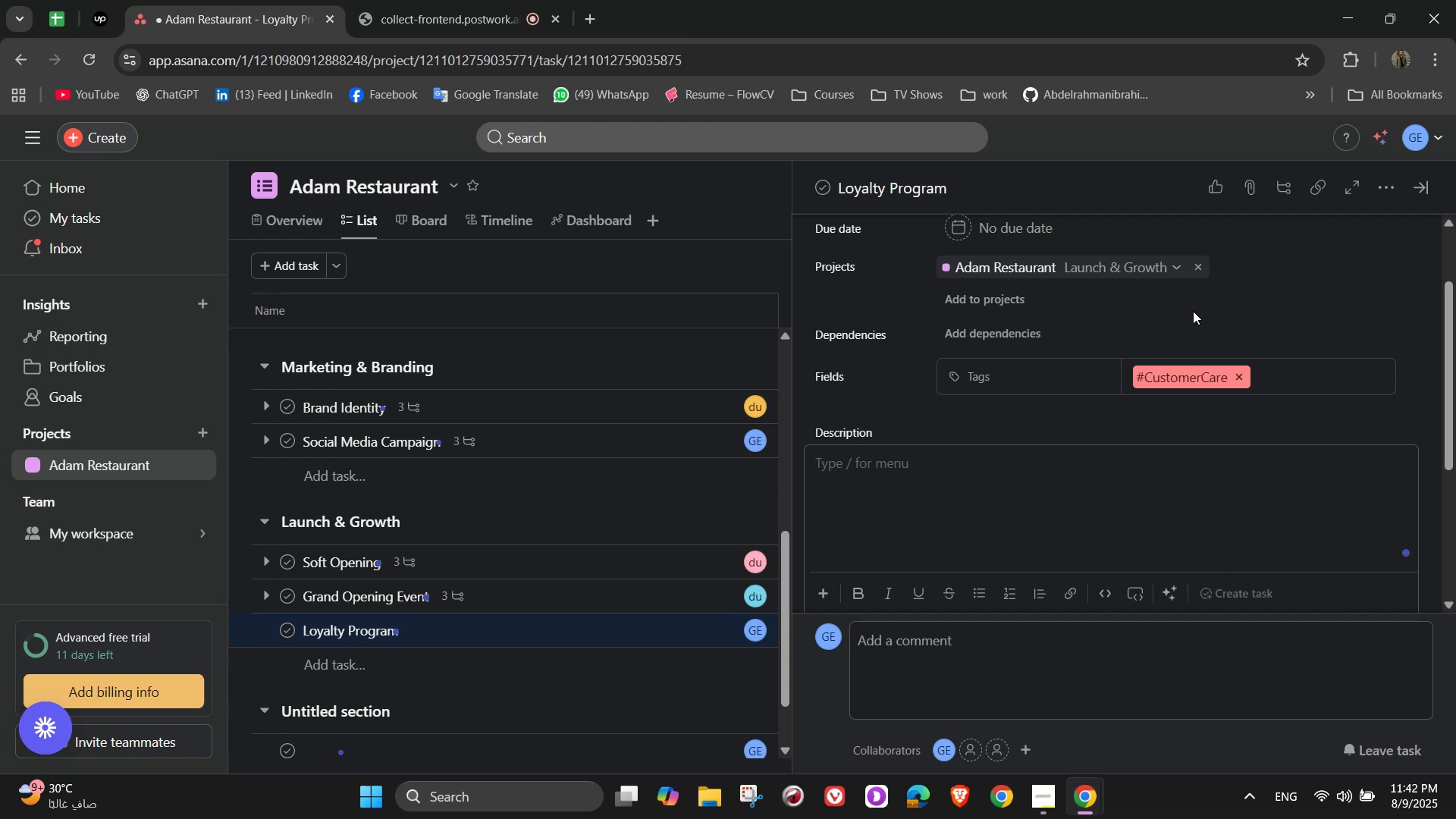 
key(Control+V)
 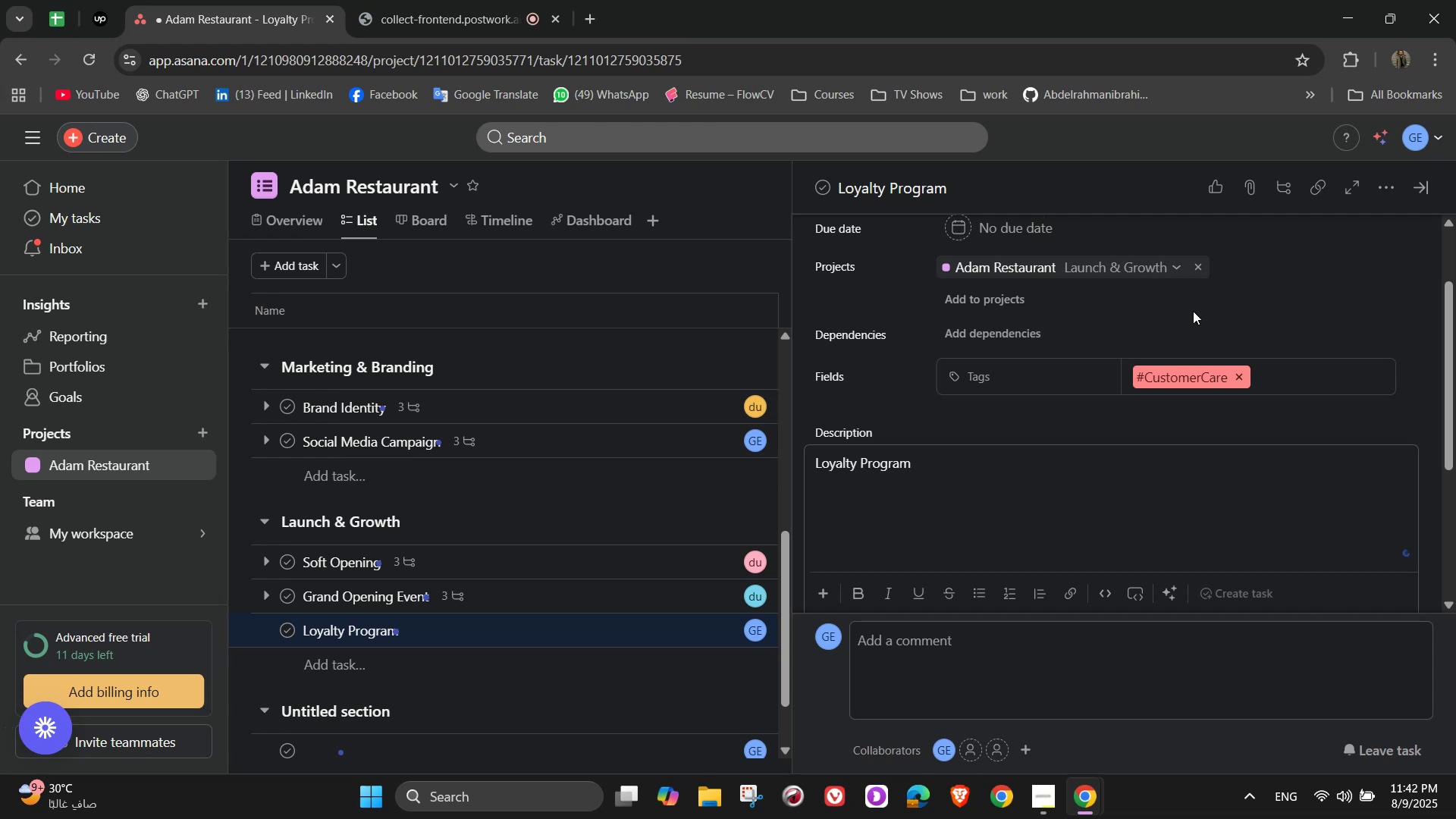 
key(Control+Z)
 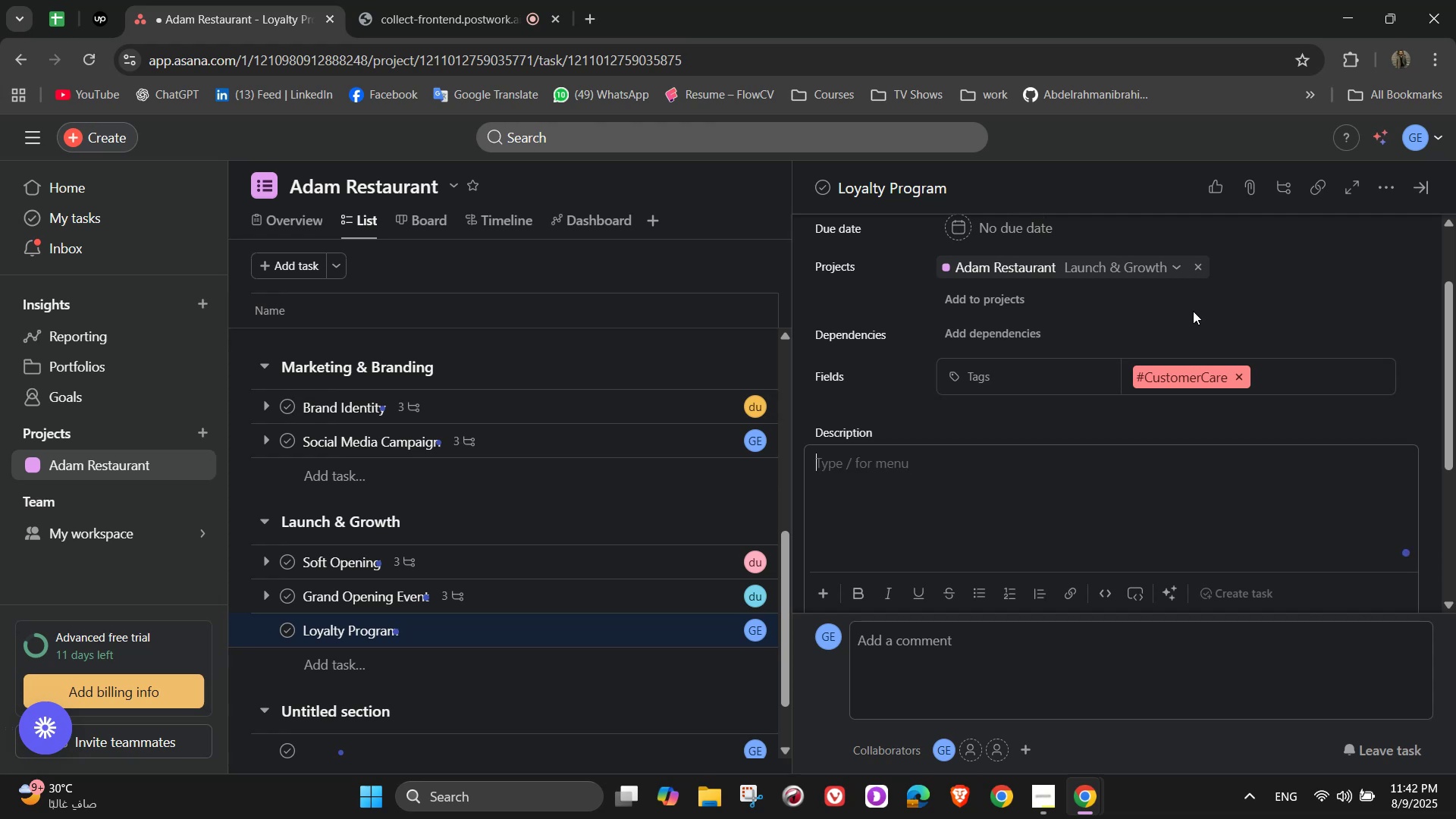 
type(Encourgae)
key(Backspace)
key(Backspace)
key(Backspace)
type(age repeat visits)
 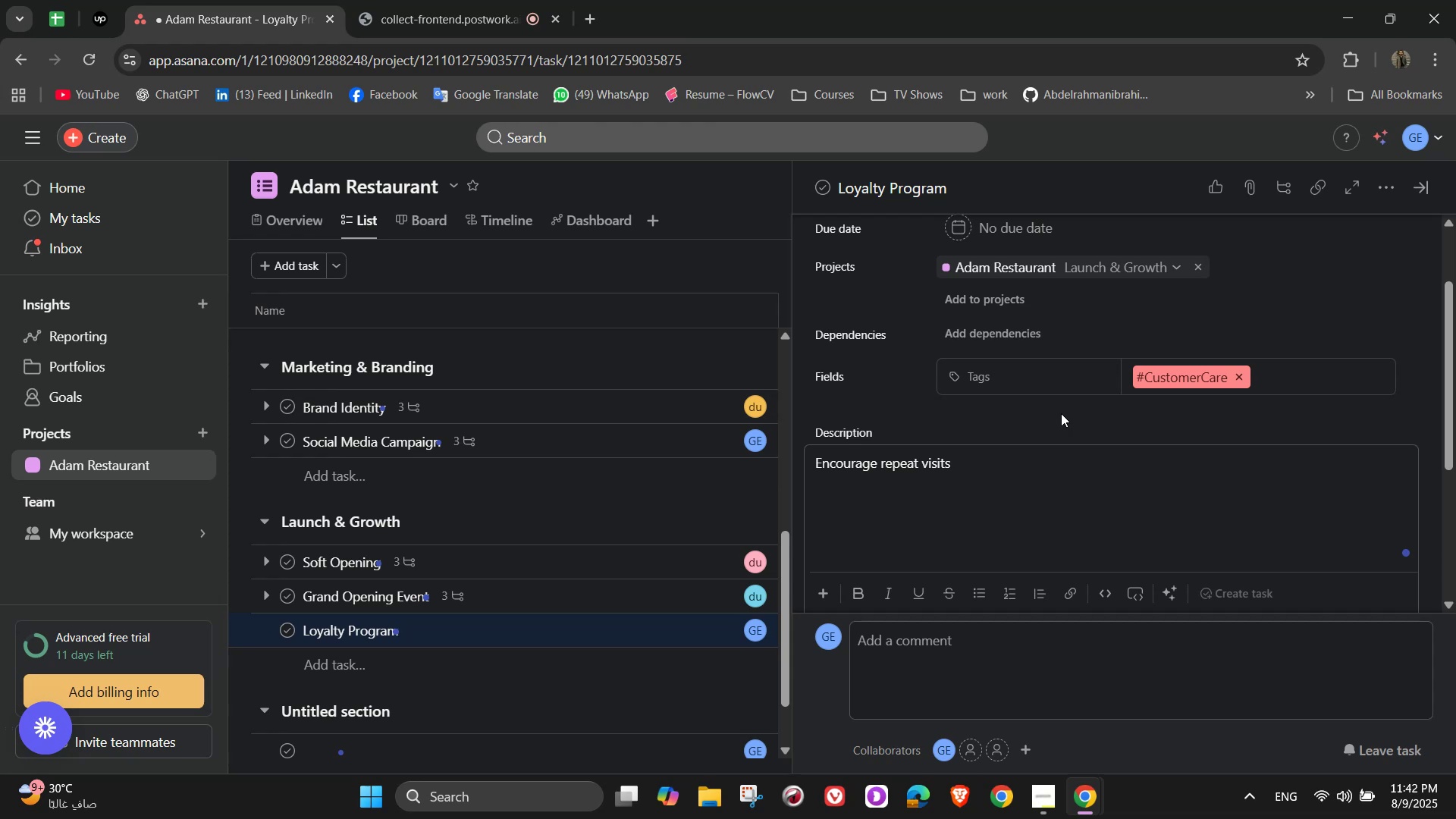 
scroll: coordinate [1018, 401], scroll_direction: down, amount: 3.0
 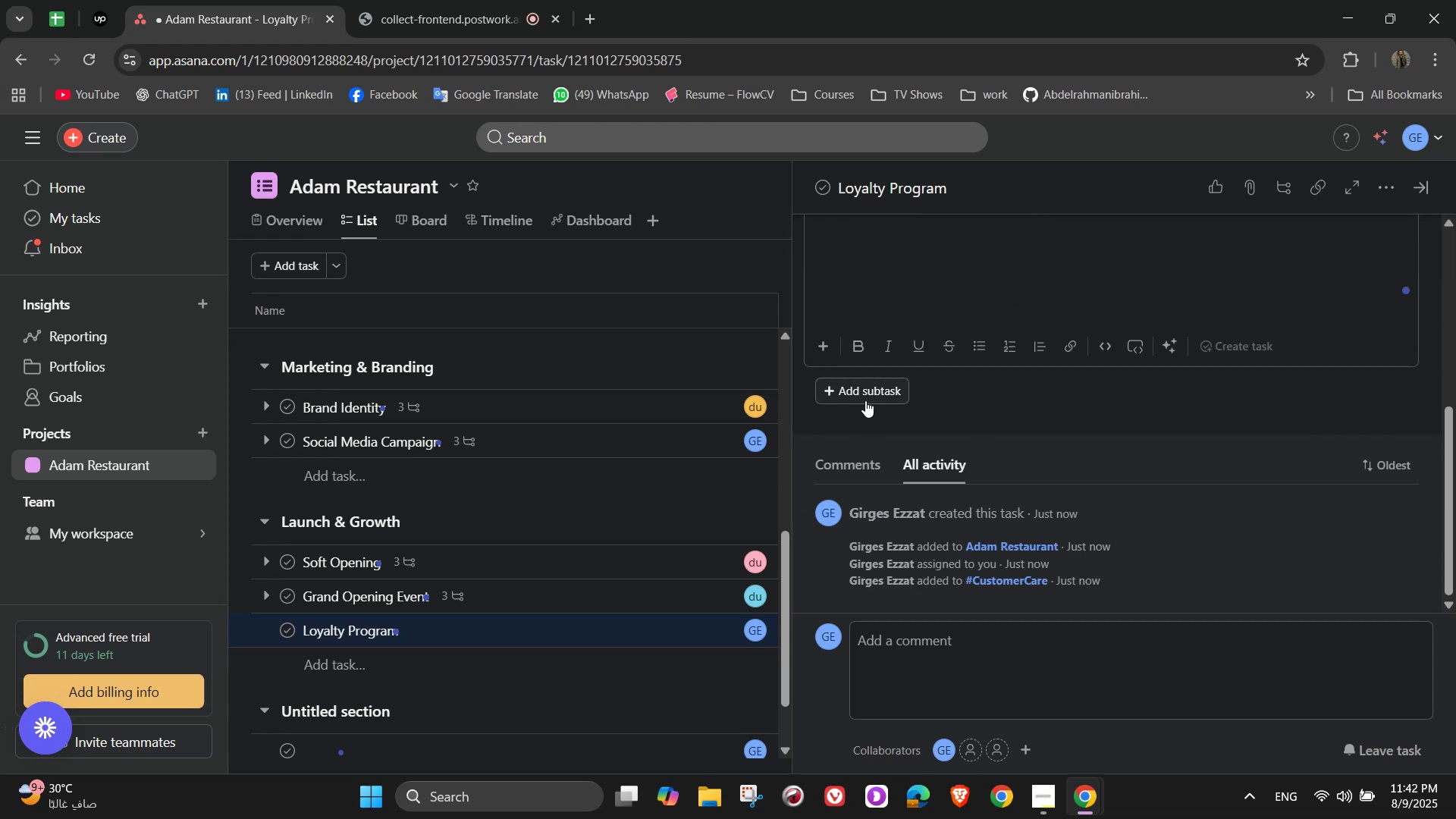 
left_click([865, 400])
 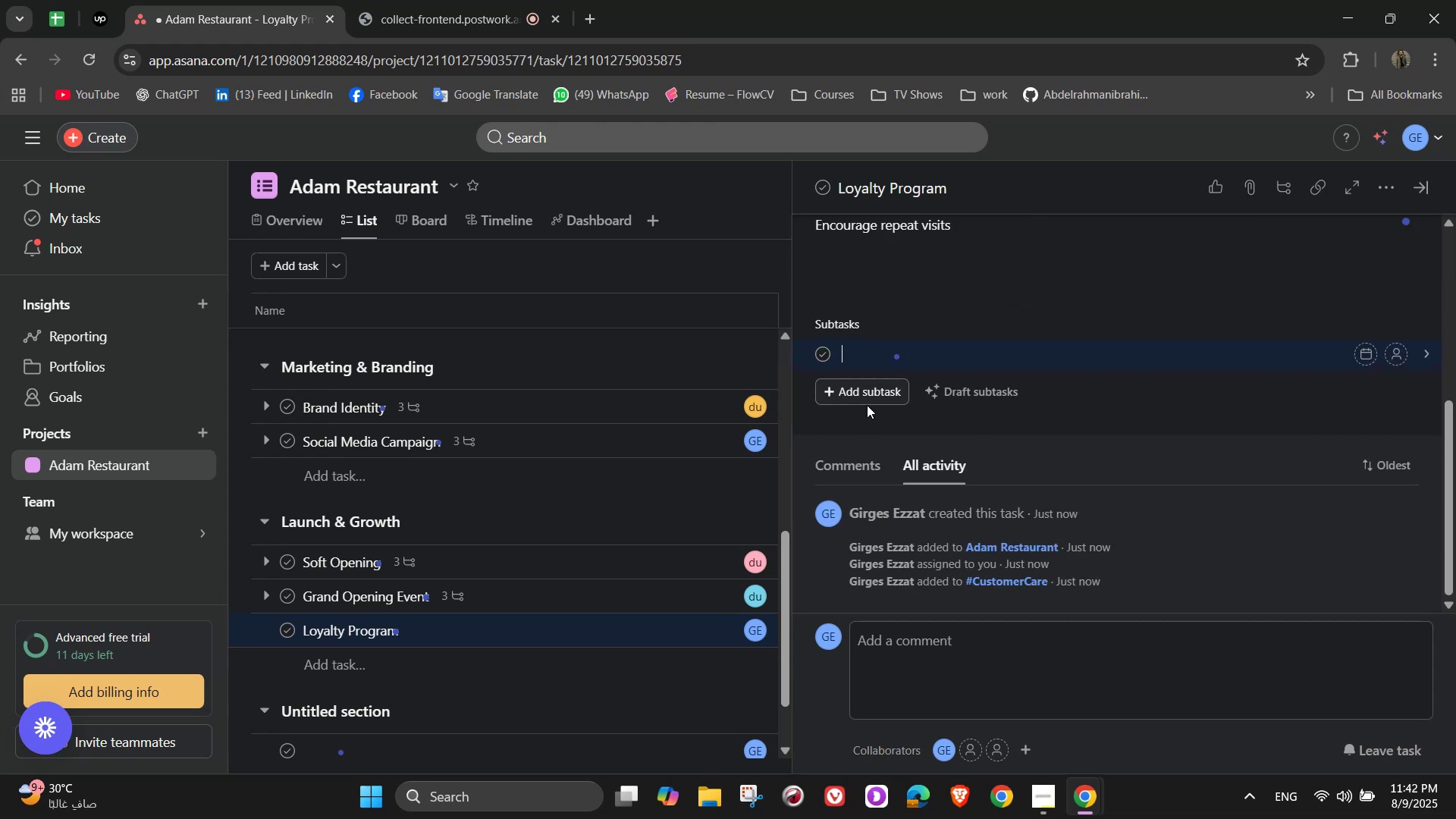 
type(Offers)
key(Backspace)
type( discount for rg)
key(Backspace)
type(egular customers)
 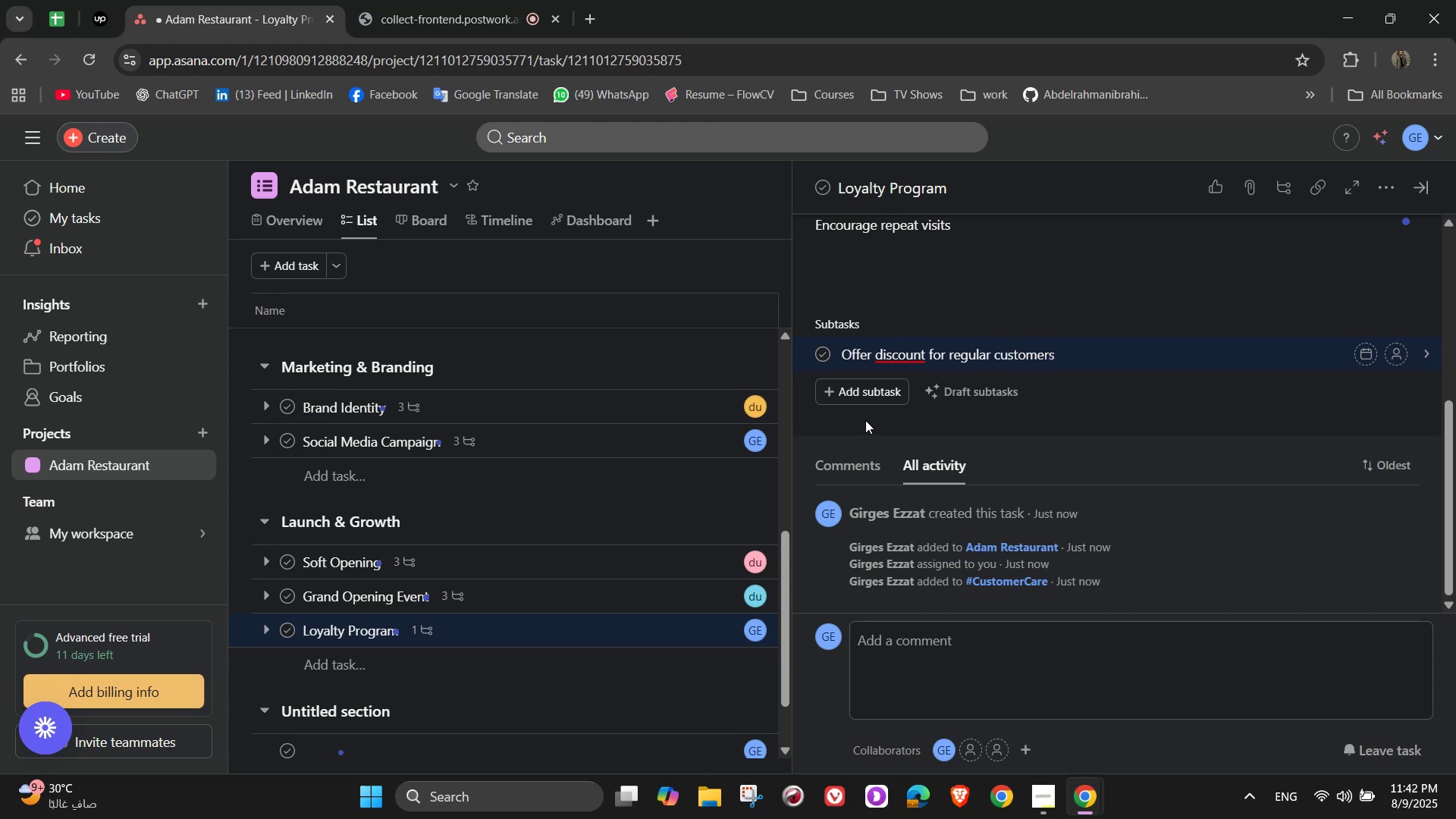 
key(Enter)
 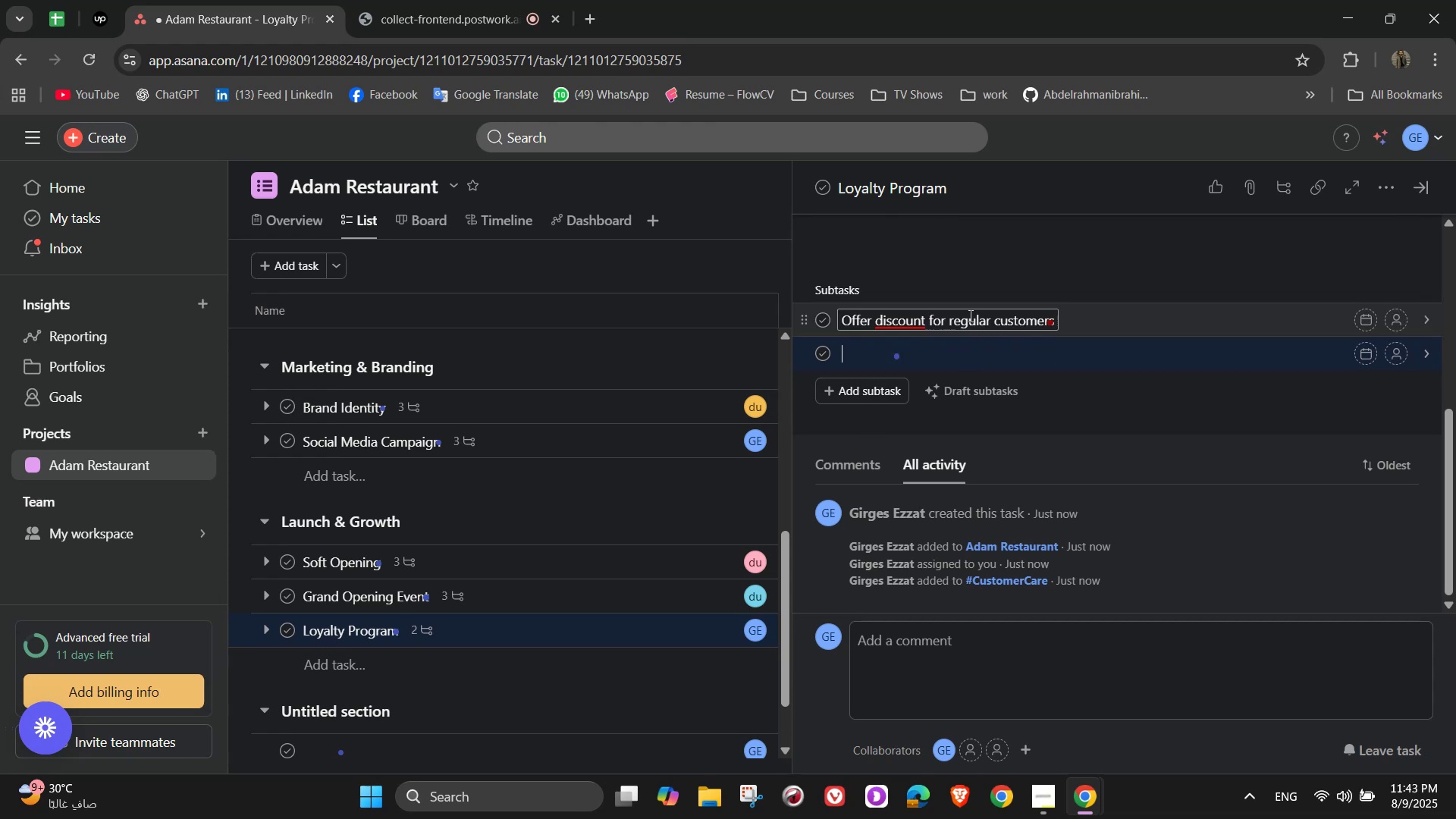 
left_click([907, 339])
 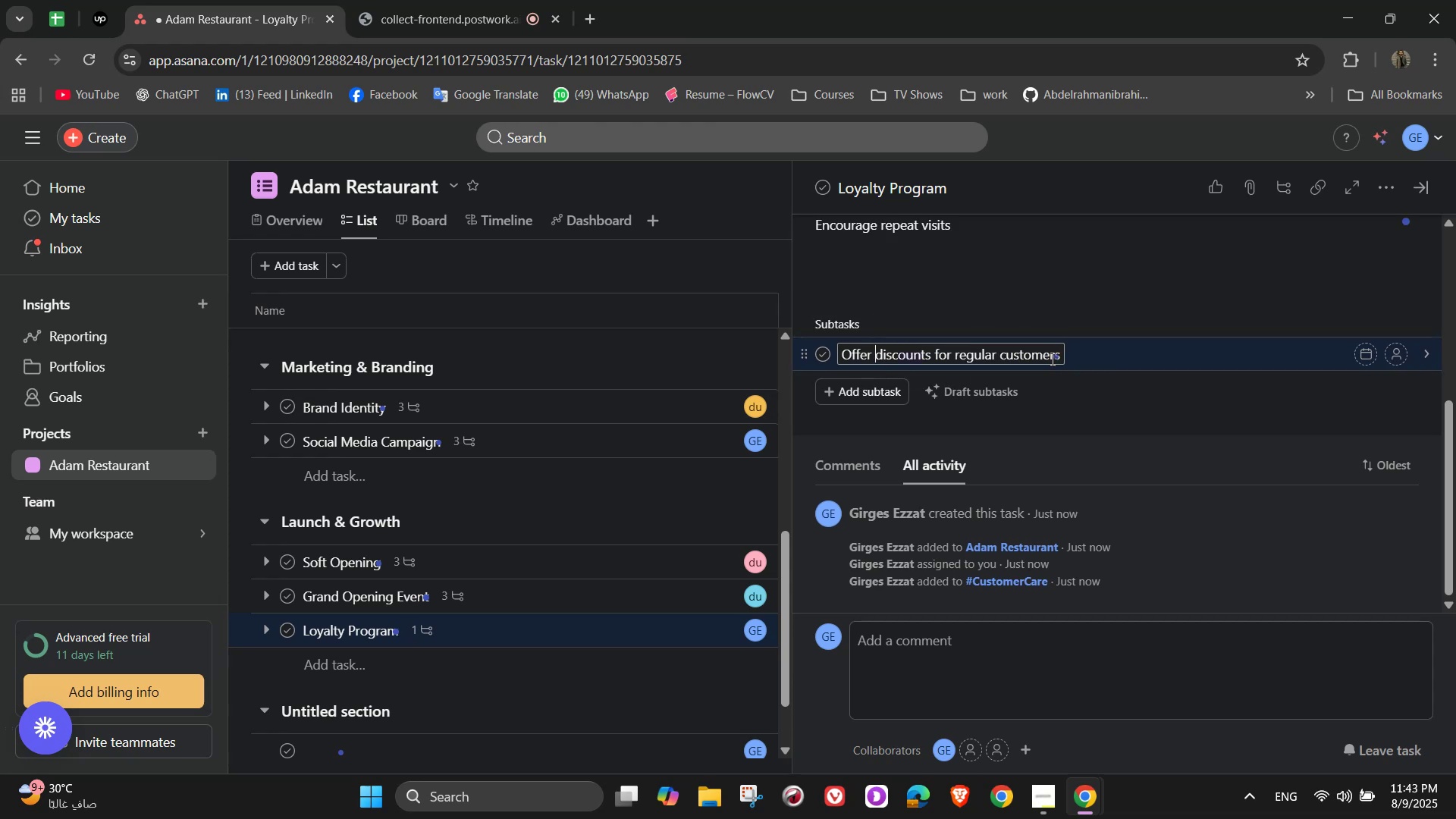 
left_click([1060, 353])
 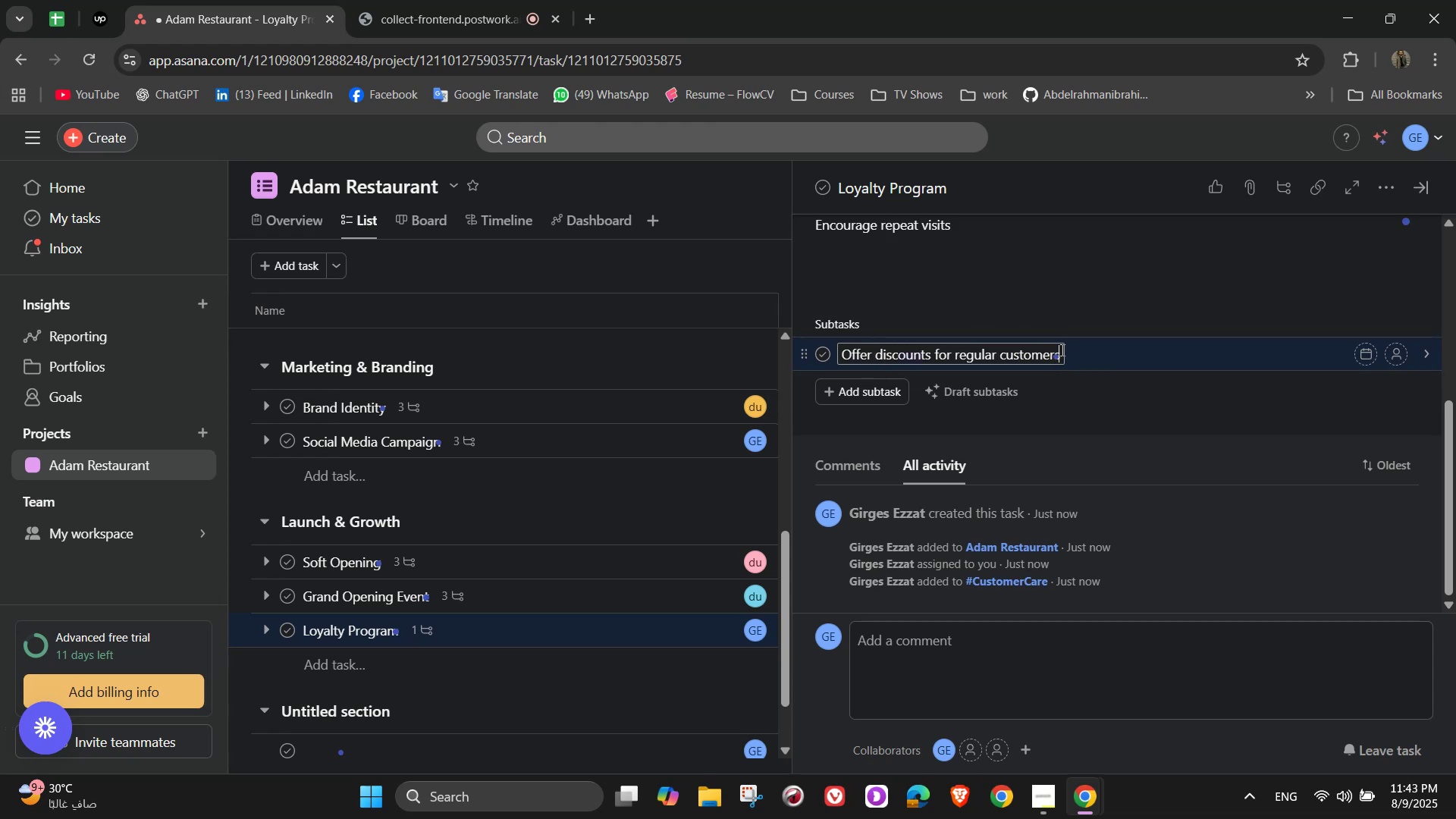 
key(NumpadEnter)
type(Trach)
key(Backspace)
type(k cus)
 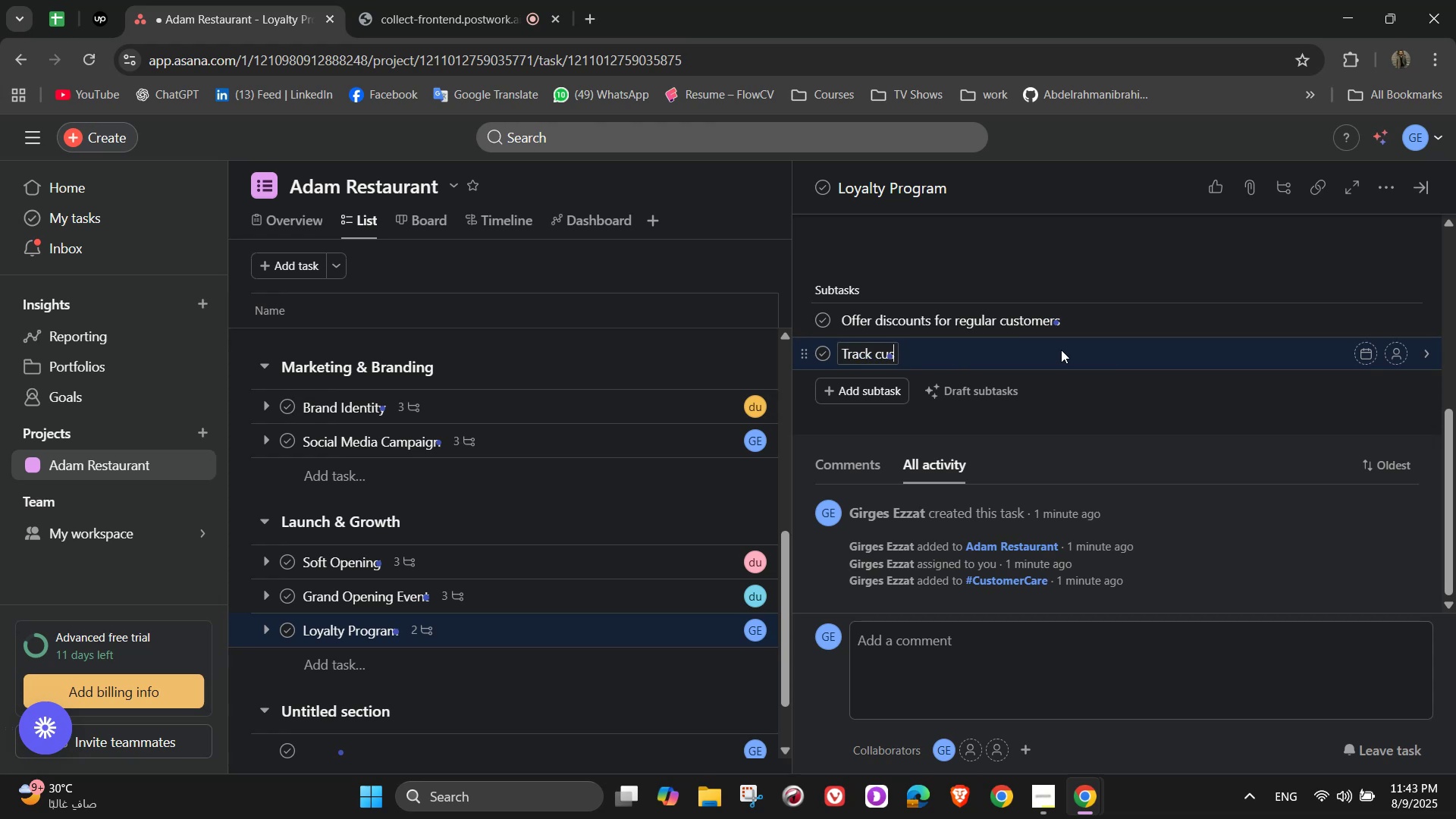 
type(tomer visits)
 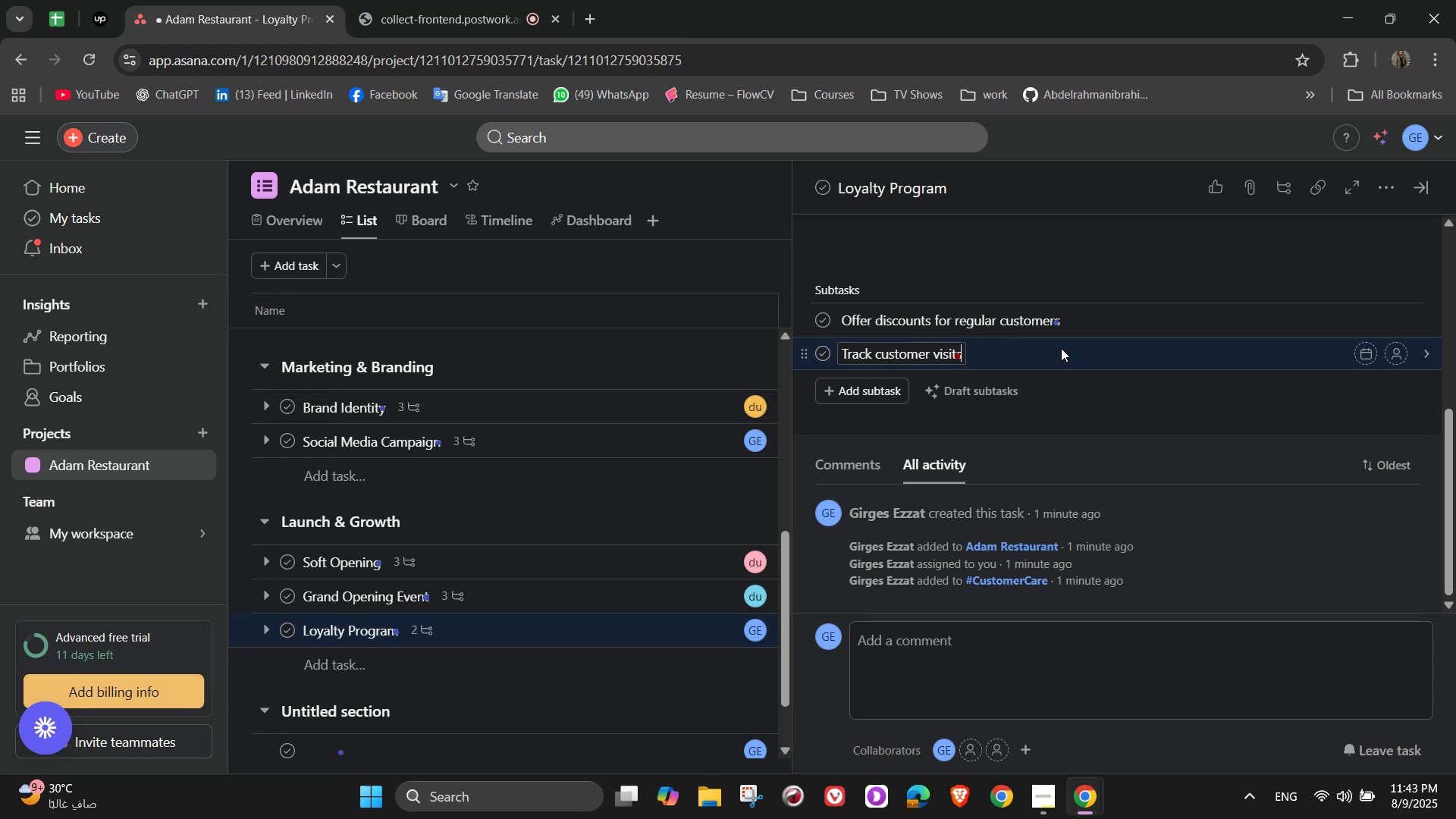 
key(Enter)
 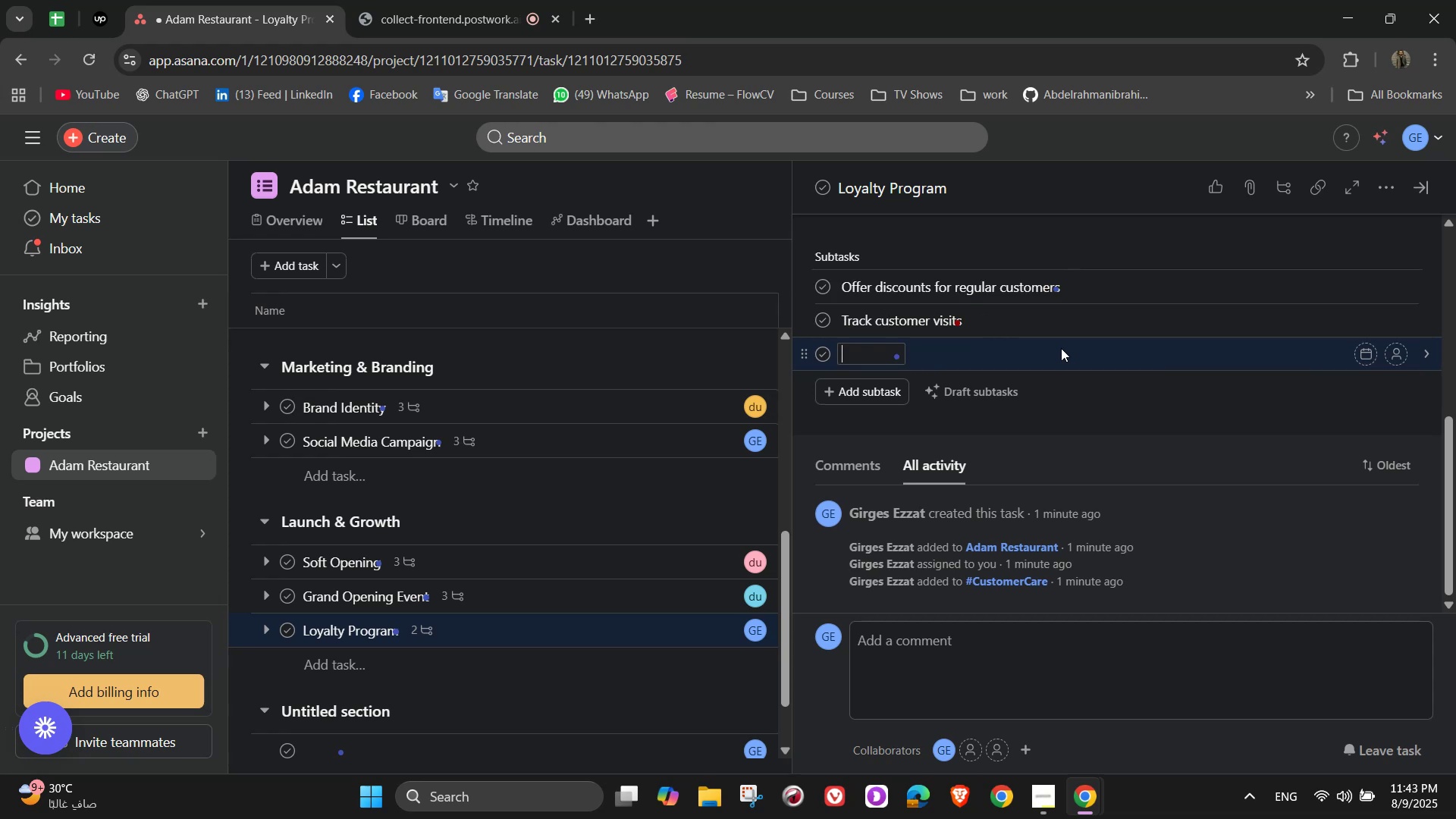 
type(Provide birthday offers)
 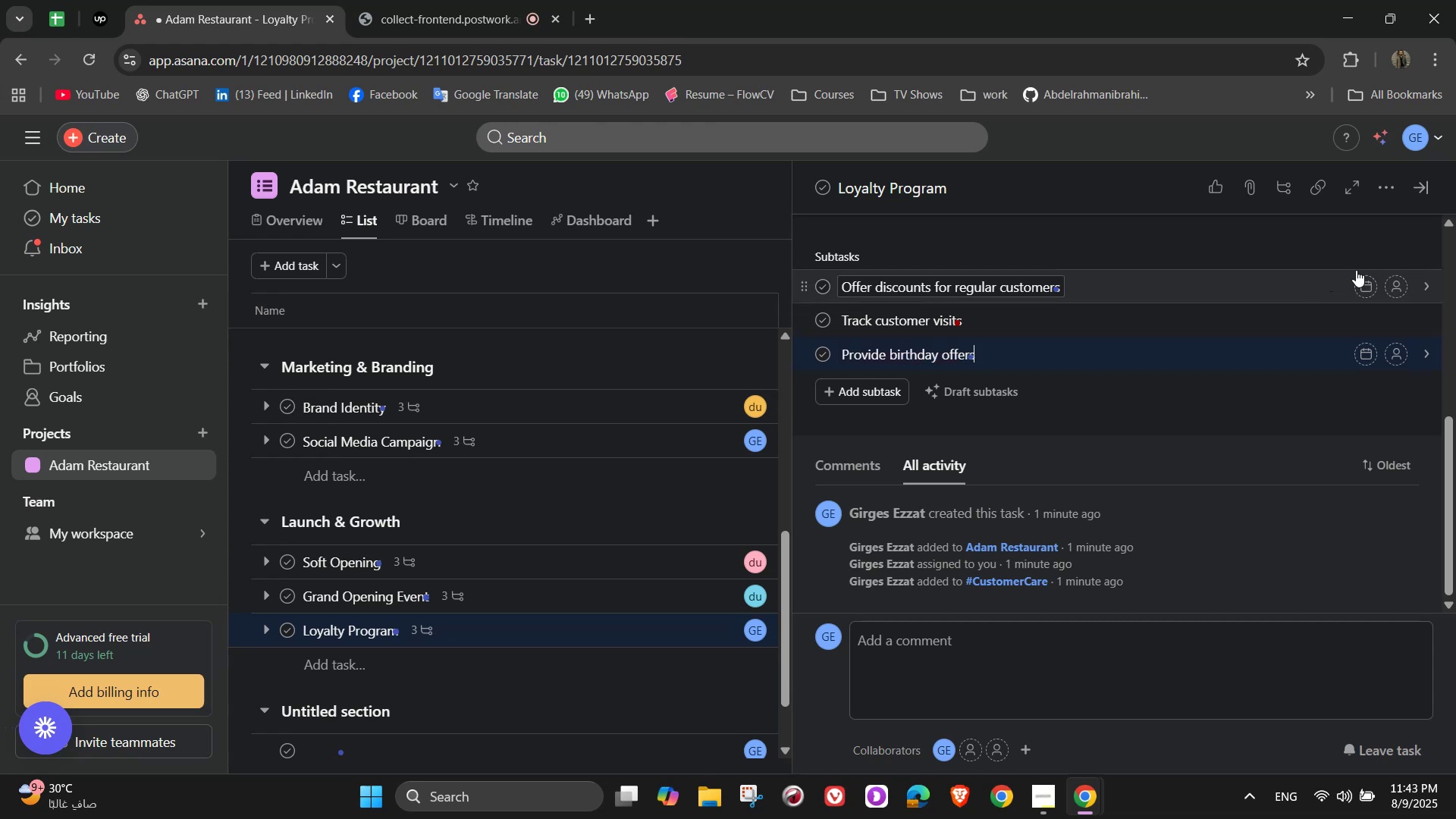 
left_click([1394, 287])
 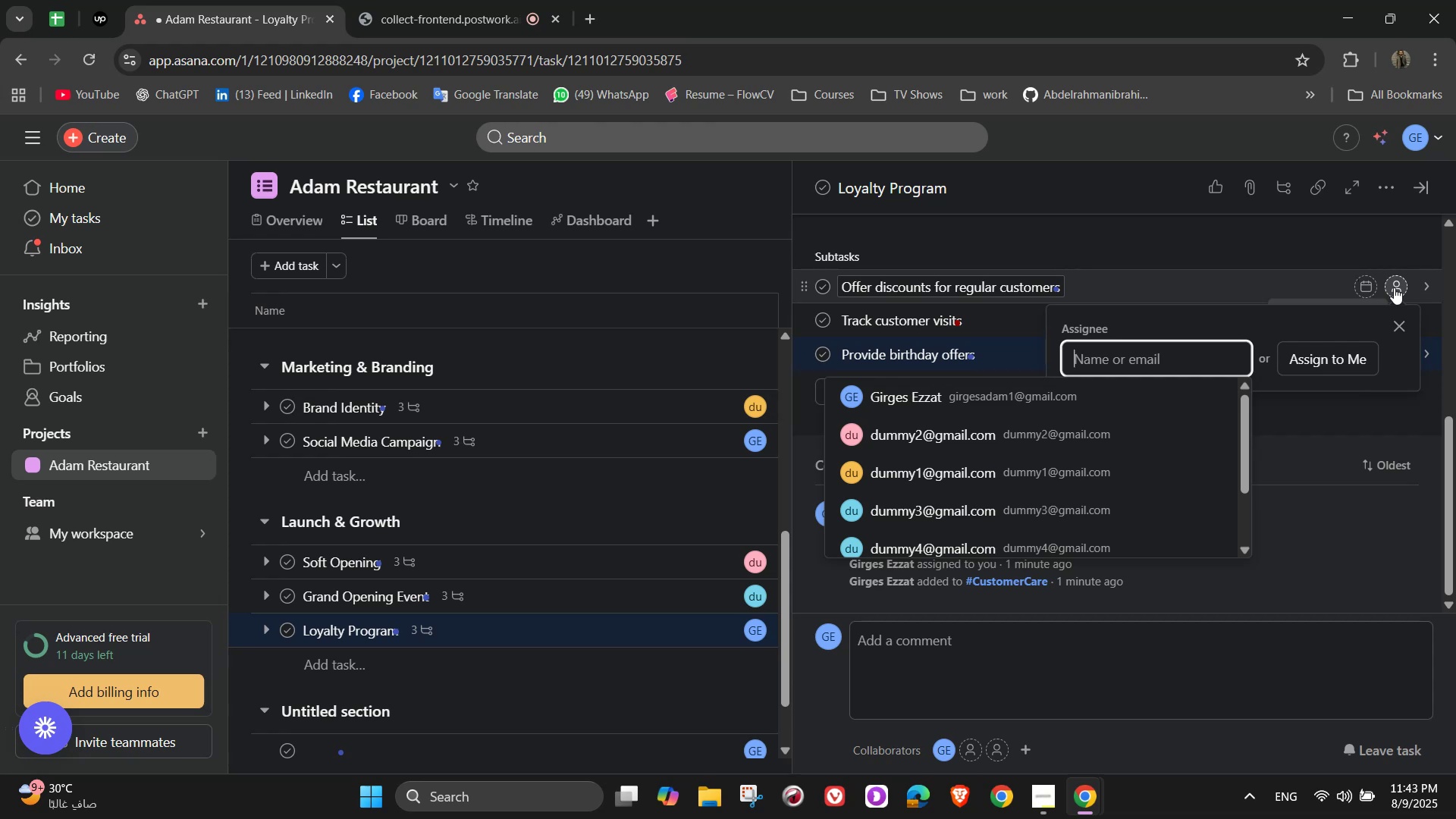 
wait(9.63)
 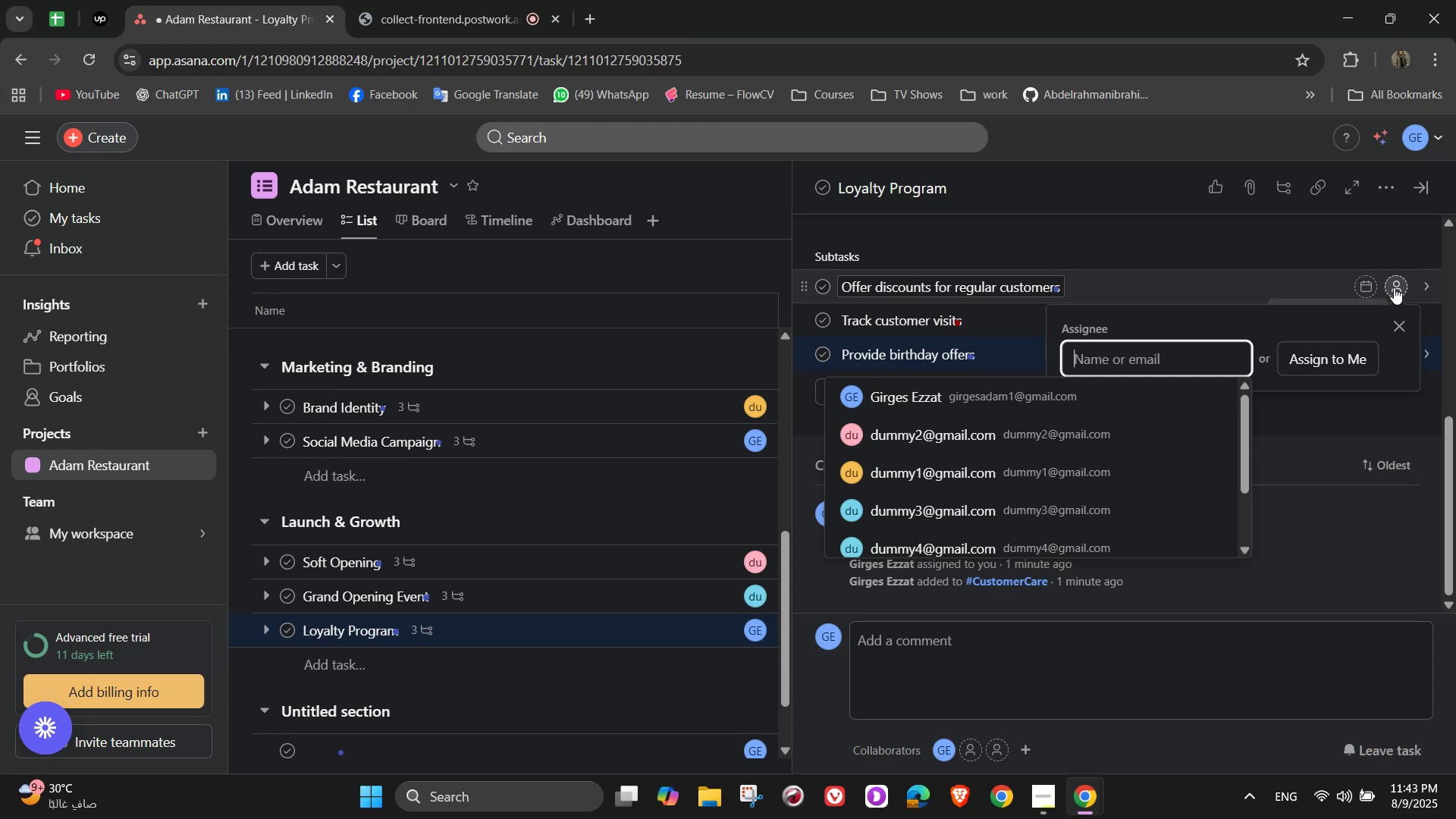 
left_click([1094, 466])
 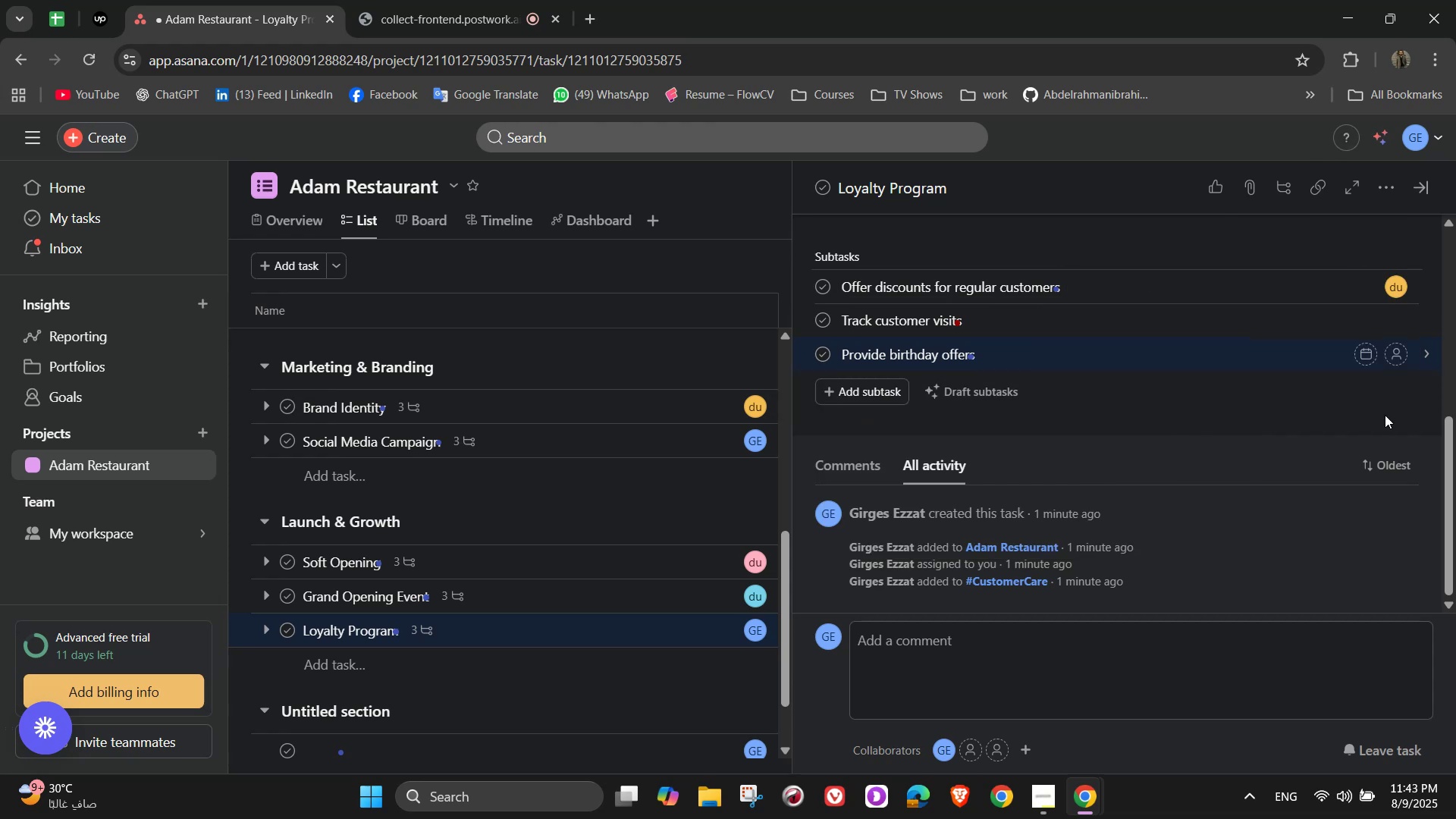 
left_click([1391, 325])
 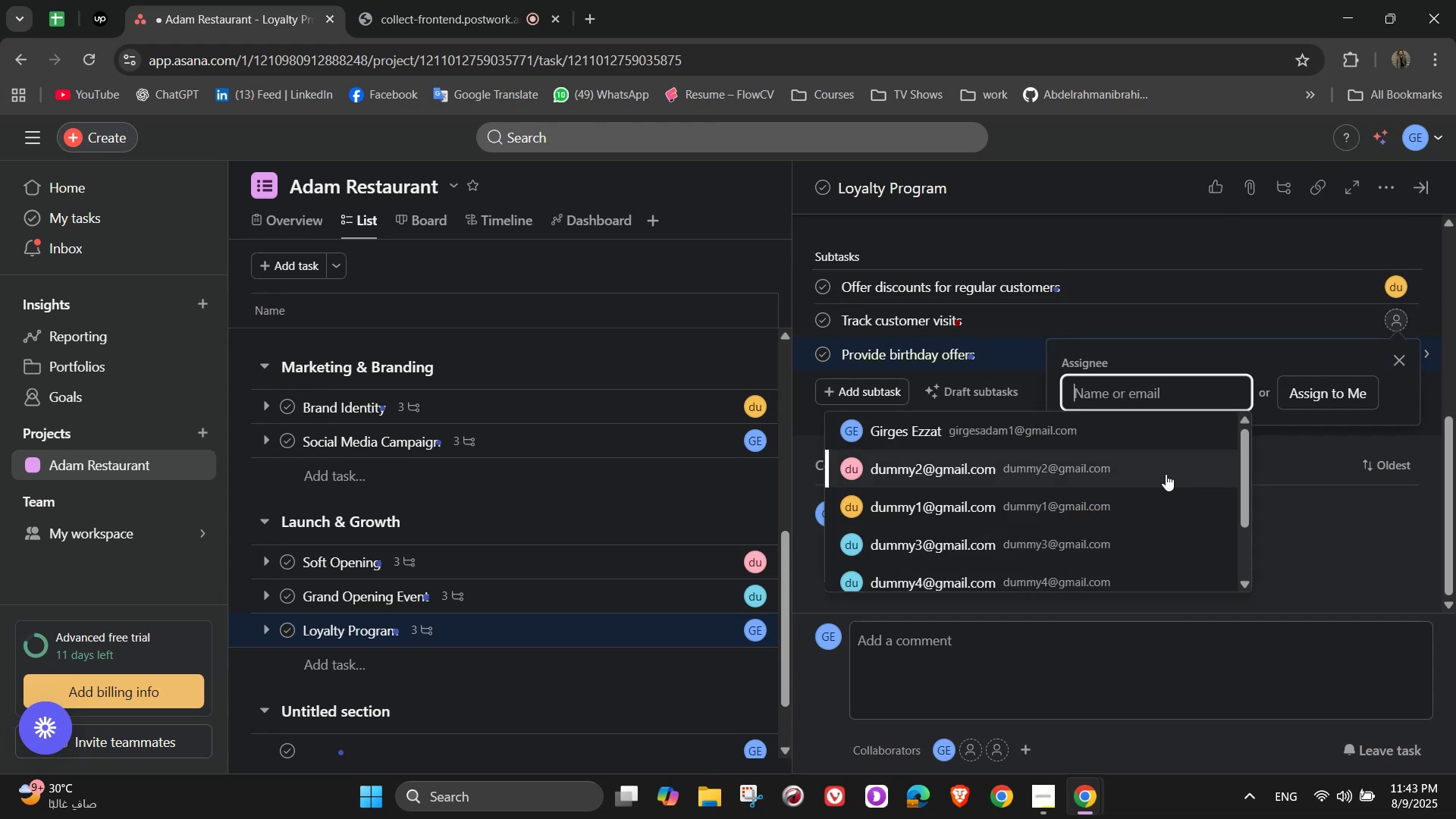 
scroll: coordinate [1060, 533], scroll_direction: down, amount: 2.0
 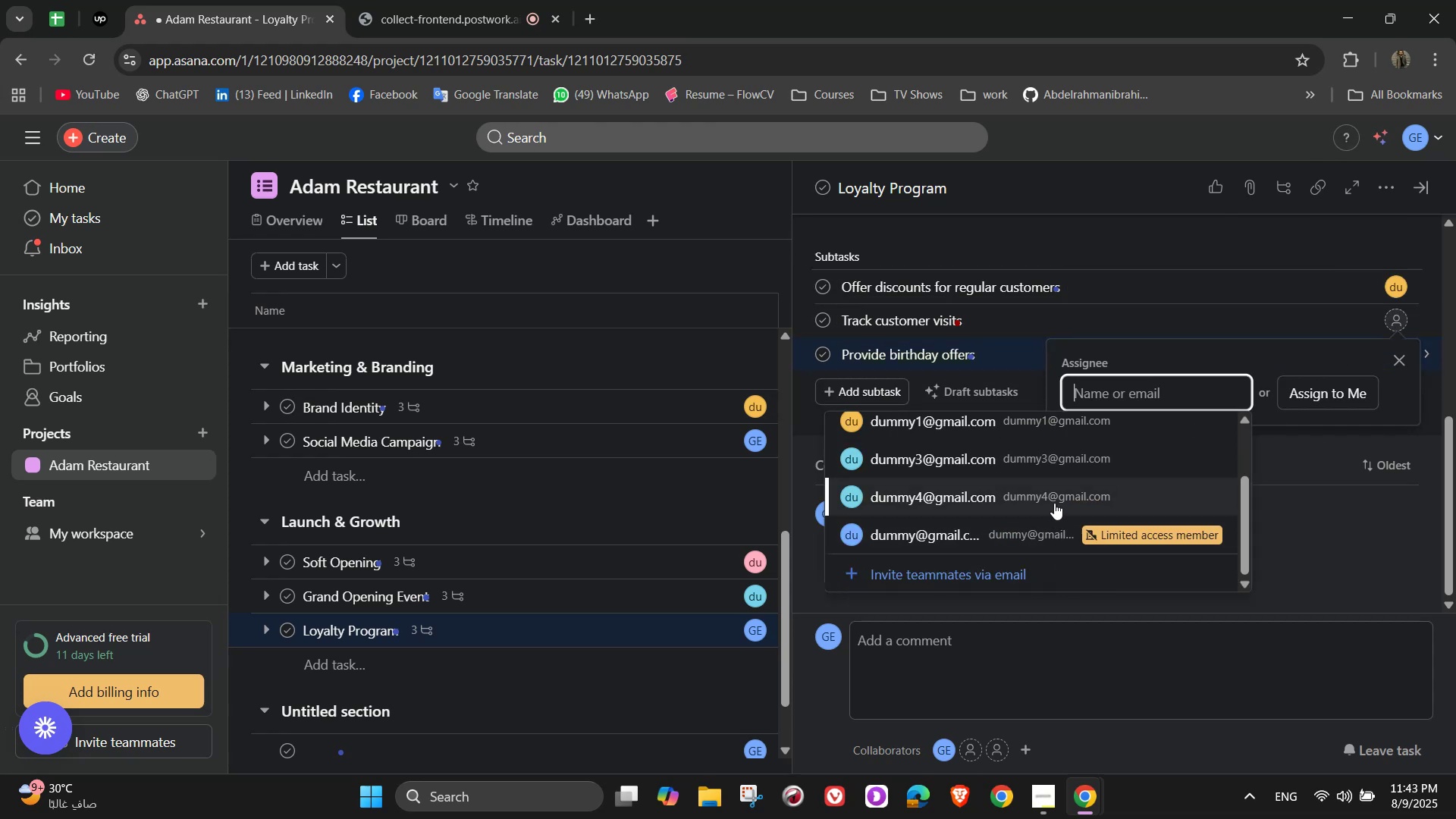 
left_click([1051, 493])
 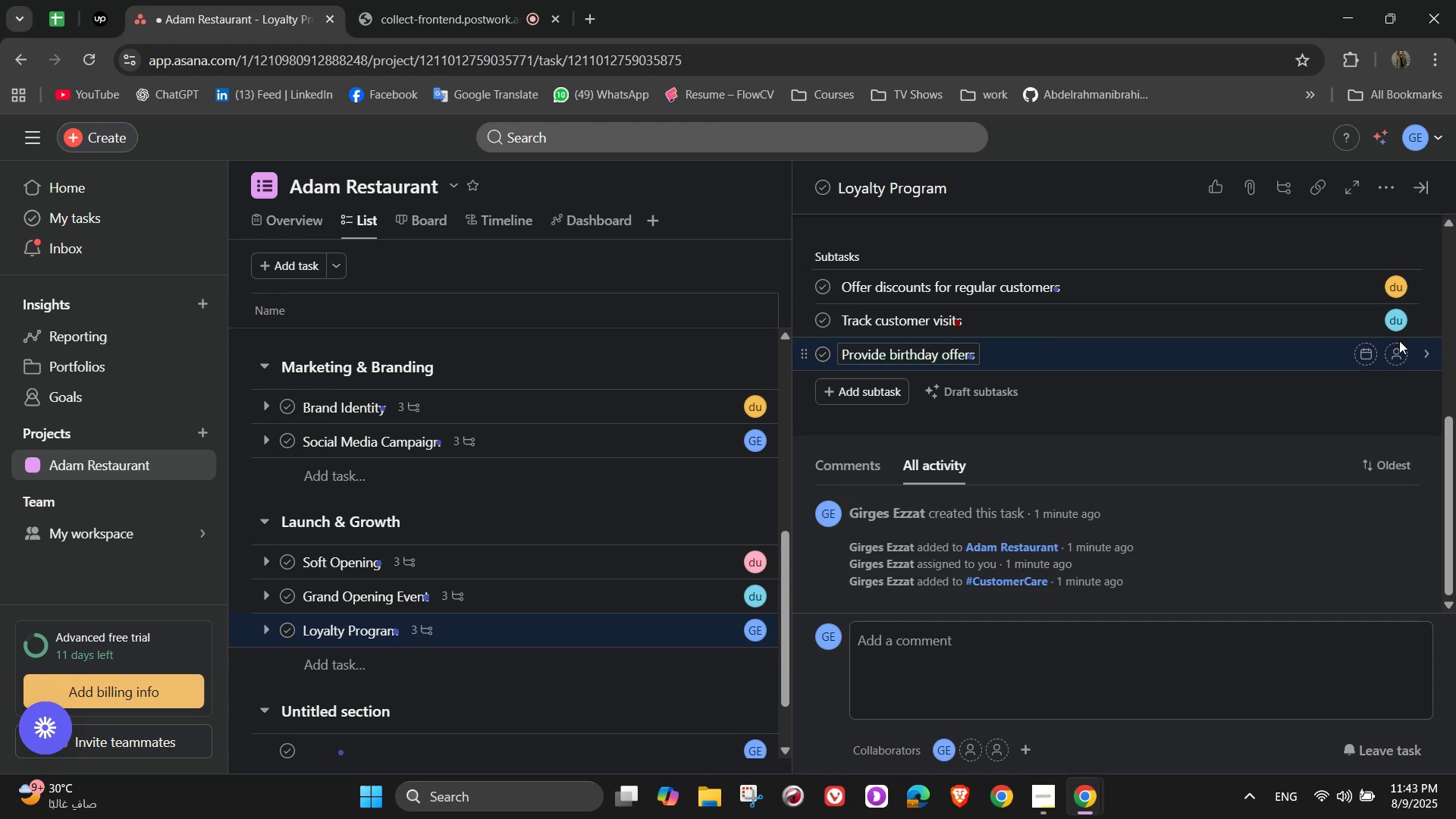 
left_click([1401, 350])
 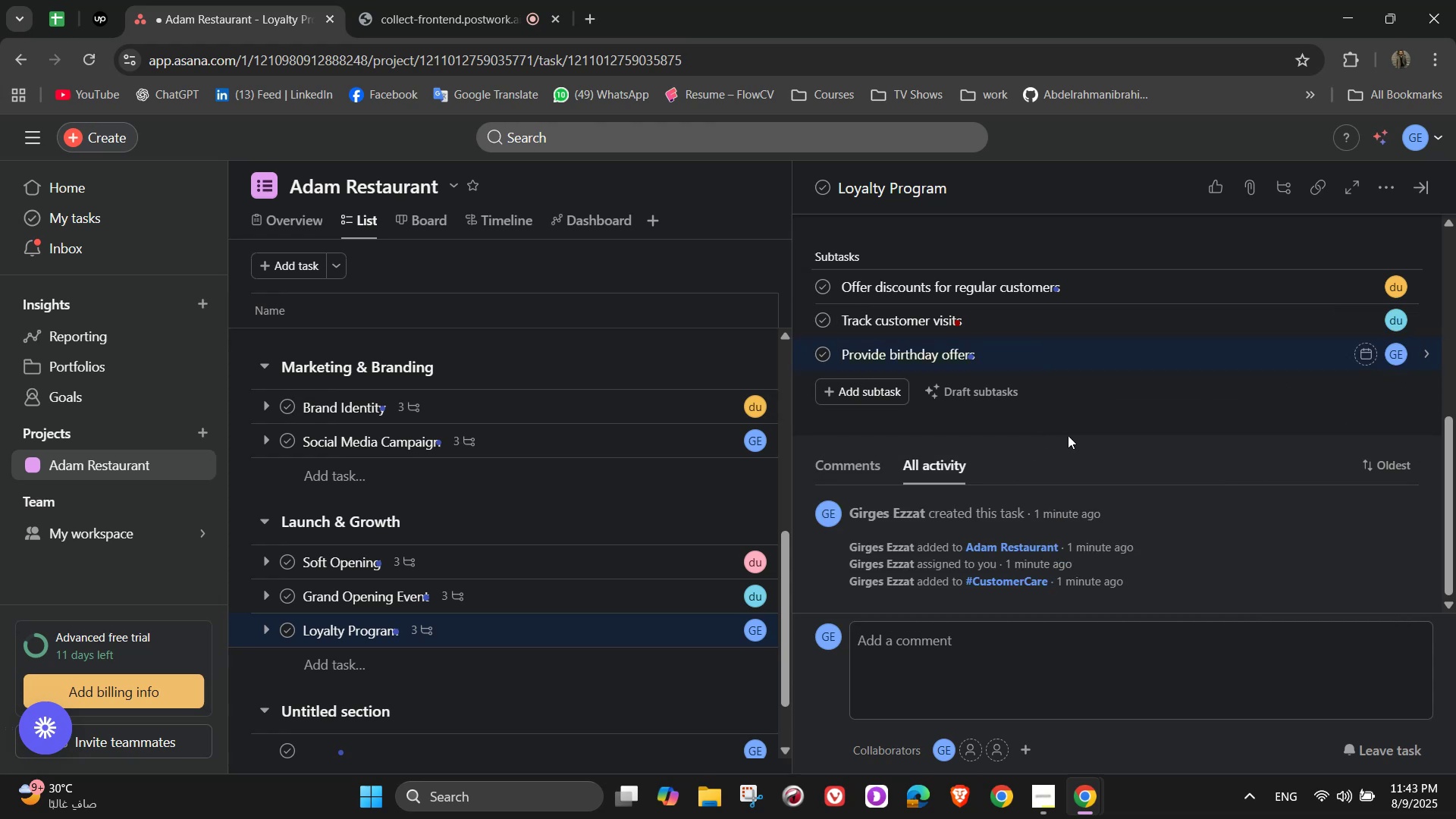 
scroll: coordinate [1070, 437], scroll_direction: none, amount: 0.0
 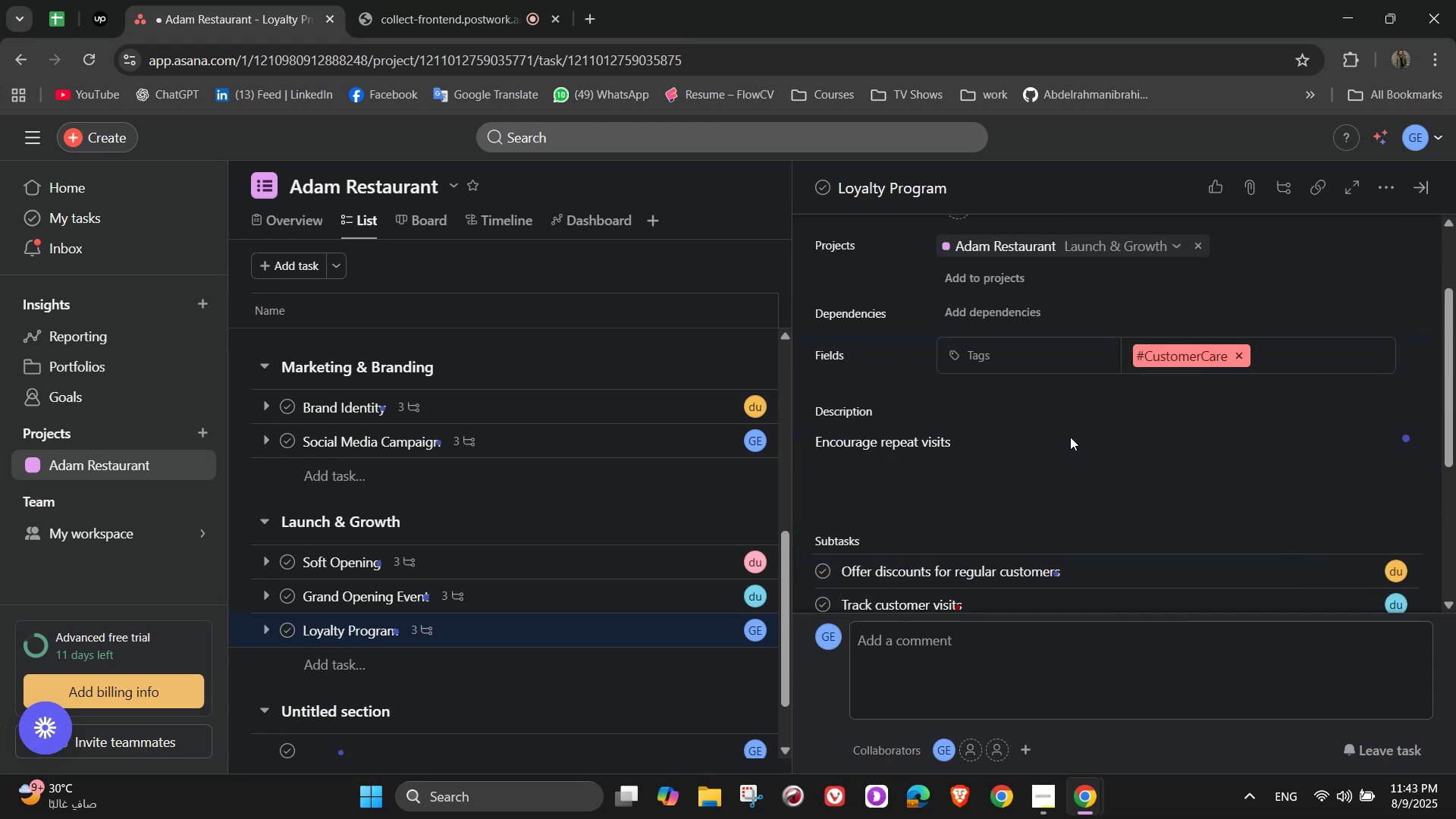 
scroll: coordinate [1071, 438], scroll_direction: up, amount: 3.0
 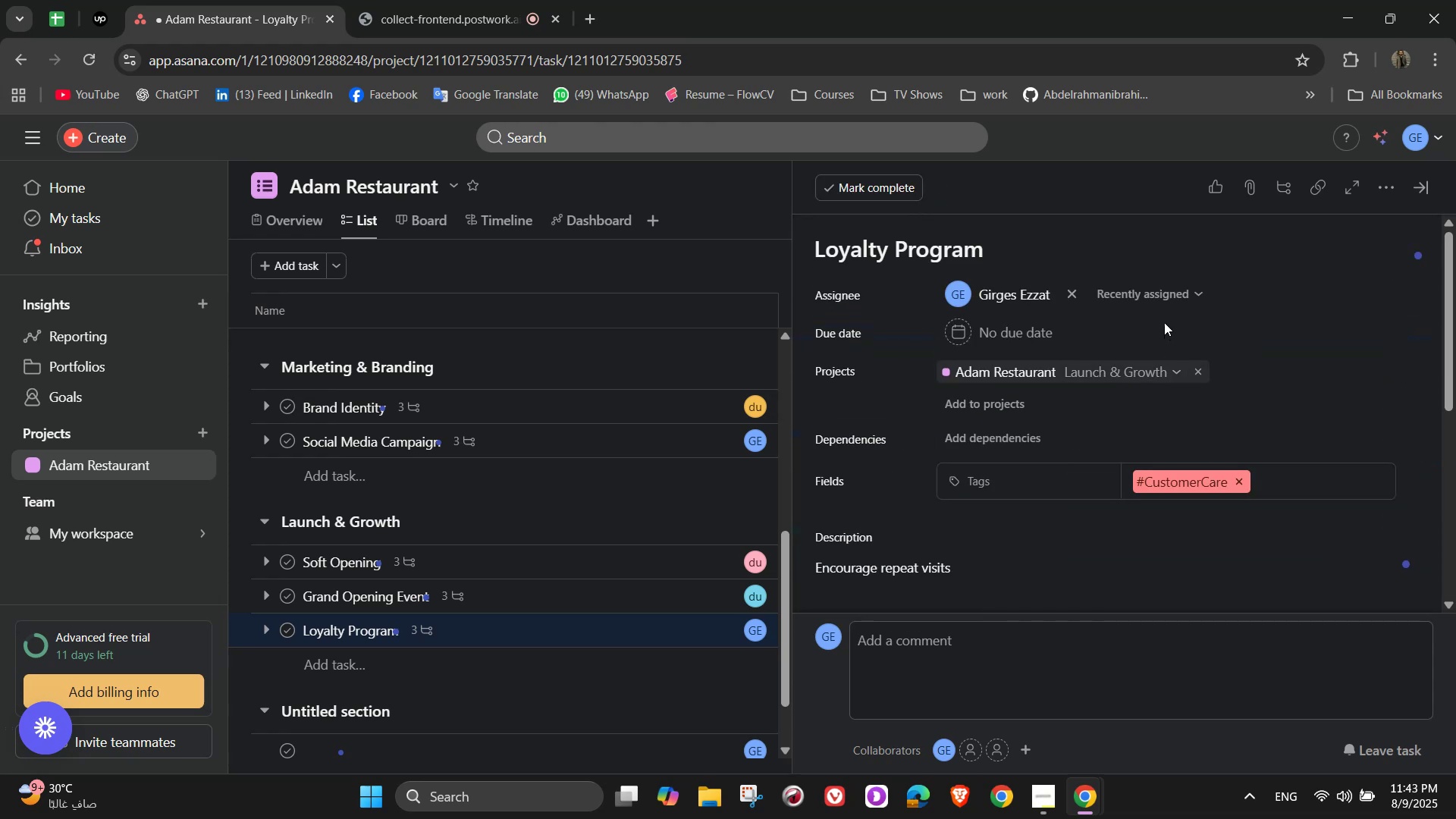 
wait(5.1)
 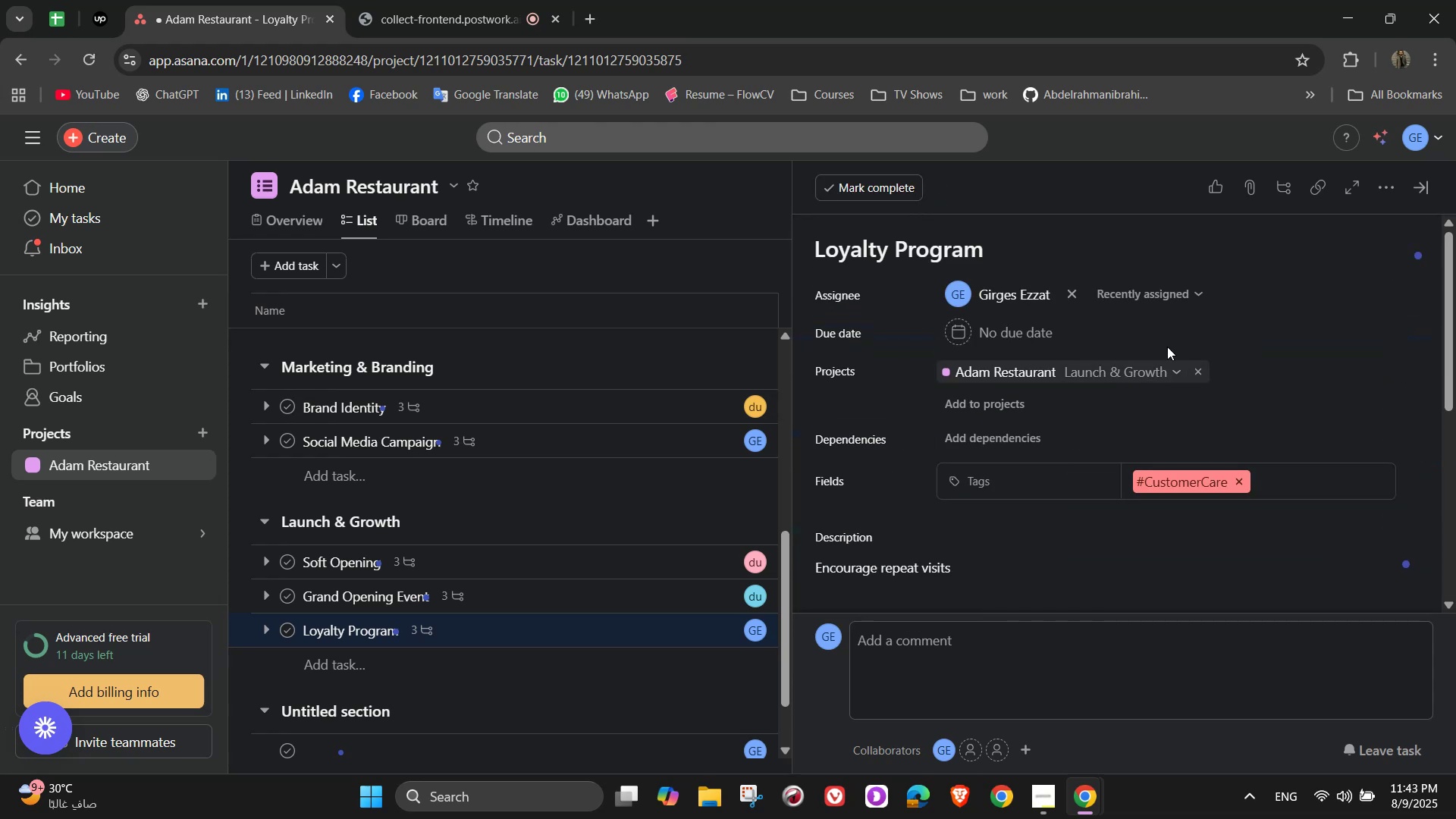 
left_click([1422, 186])
 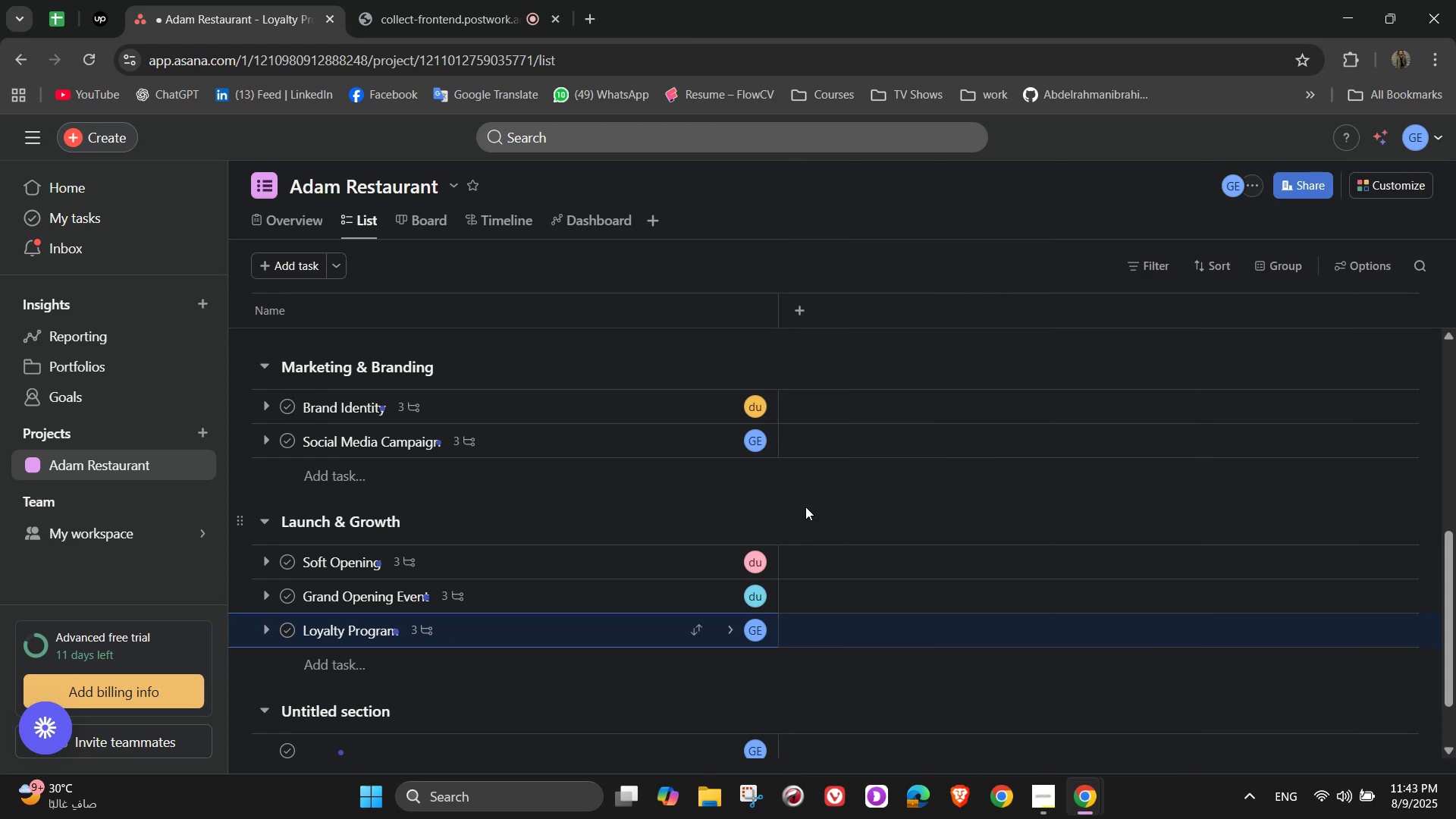 
scroll: coordinate [805, 506], scroll_direction: down, amount: 5.0
 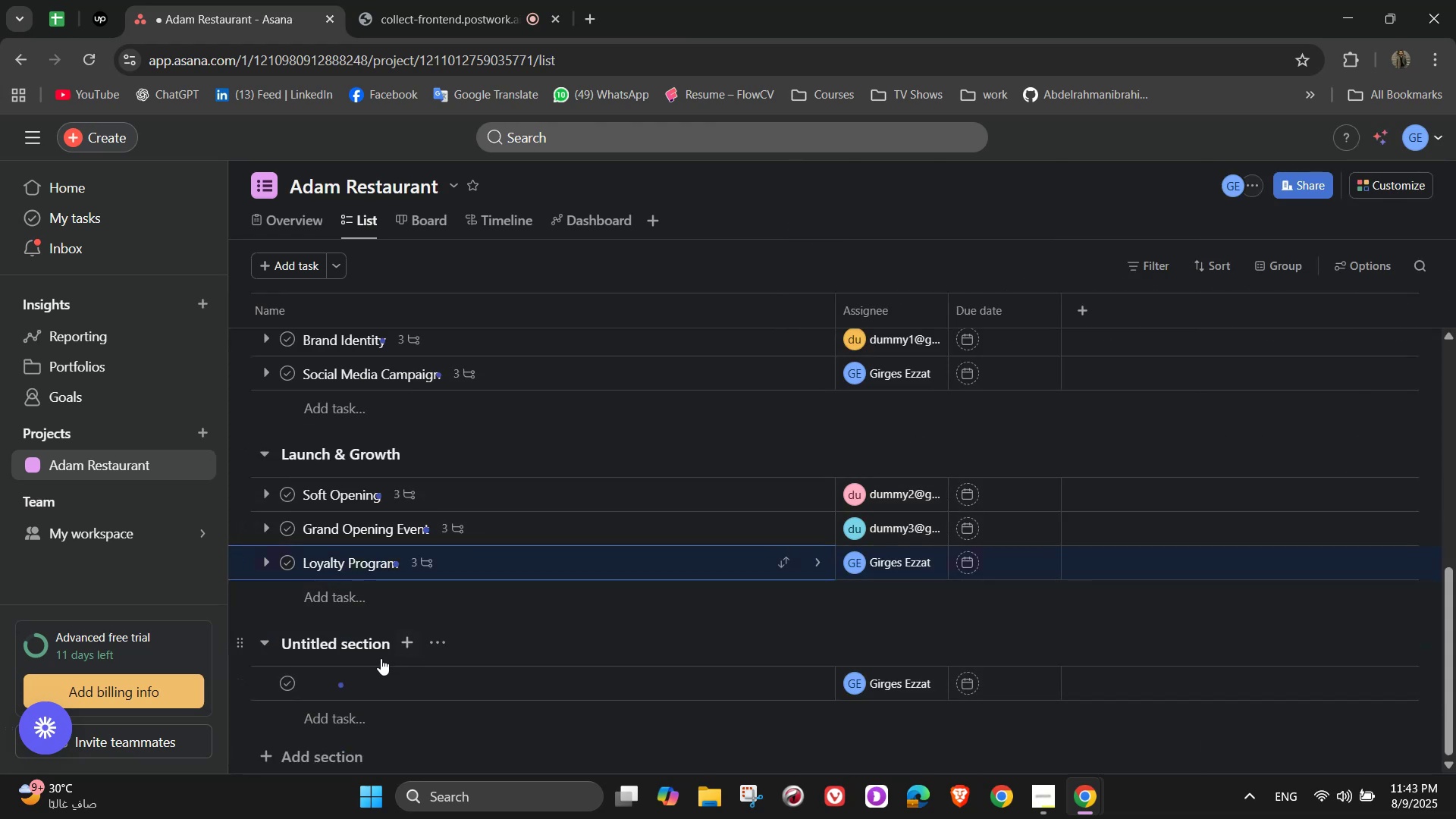 
left_click([364, 651])
 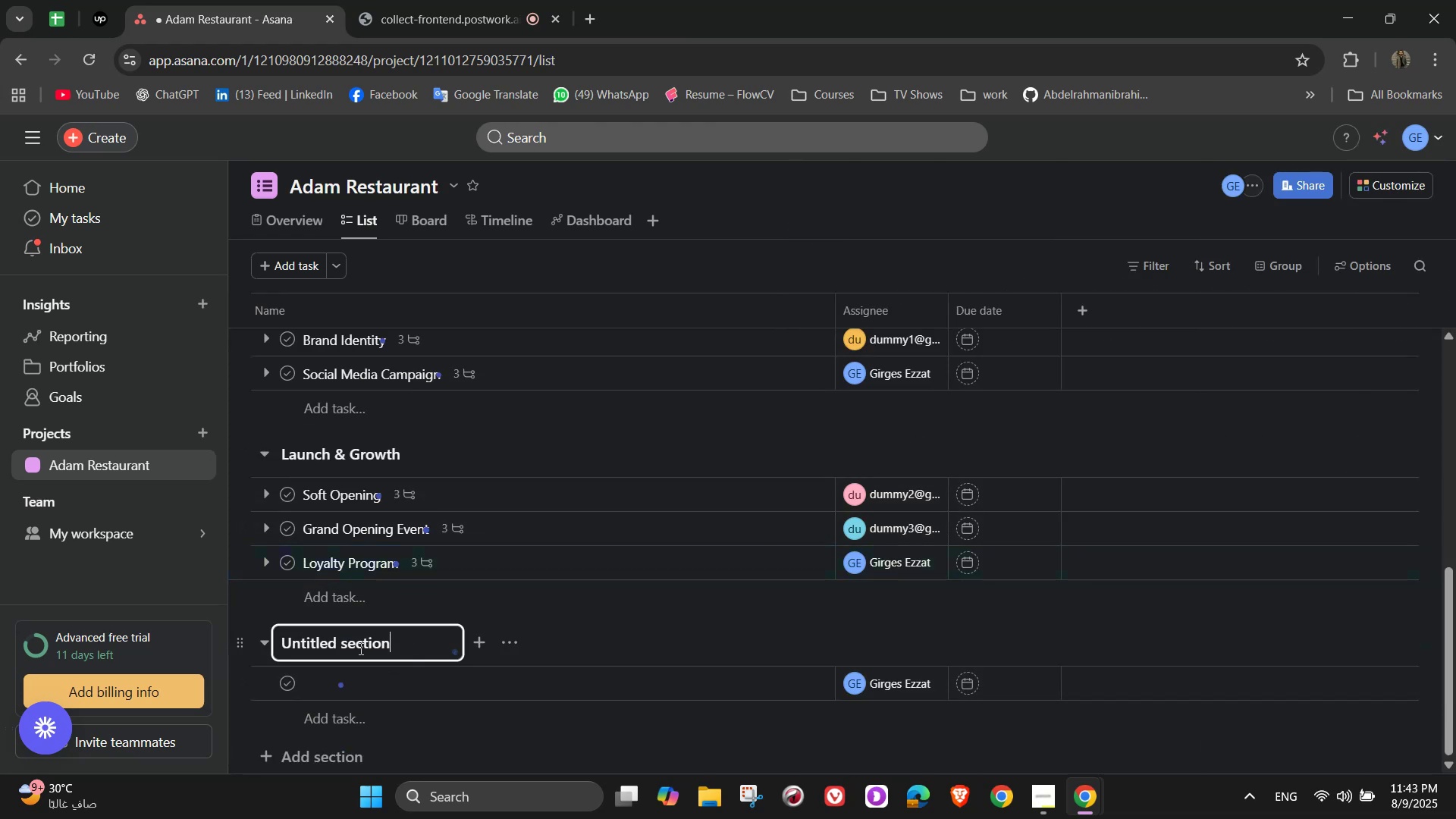 
double_click([359, 648])
 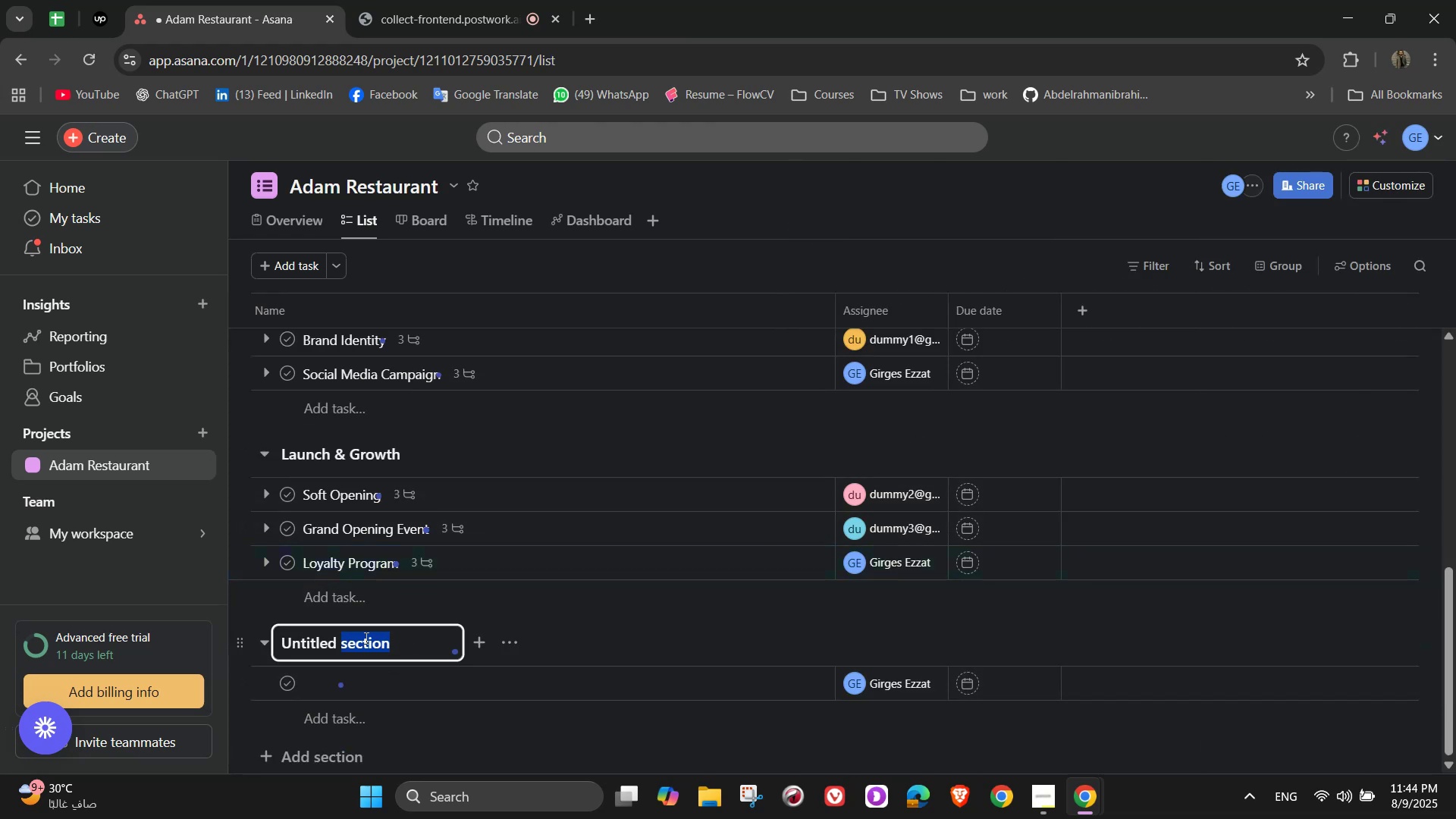 
wait(5.5)
 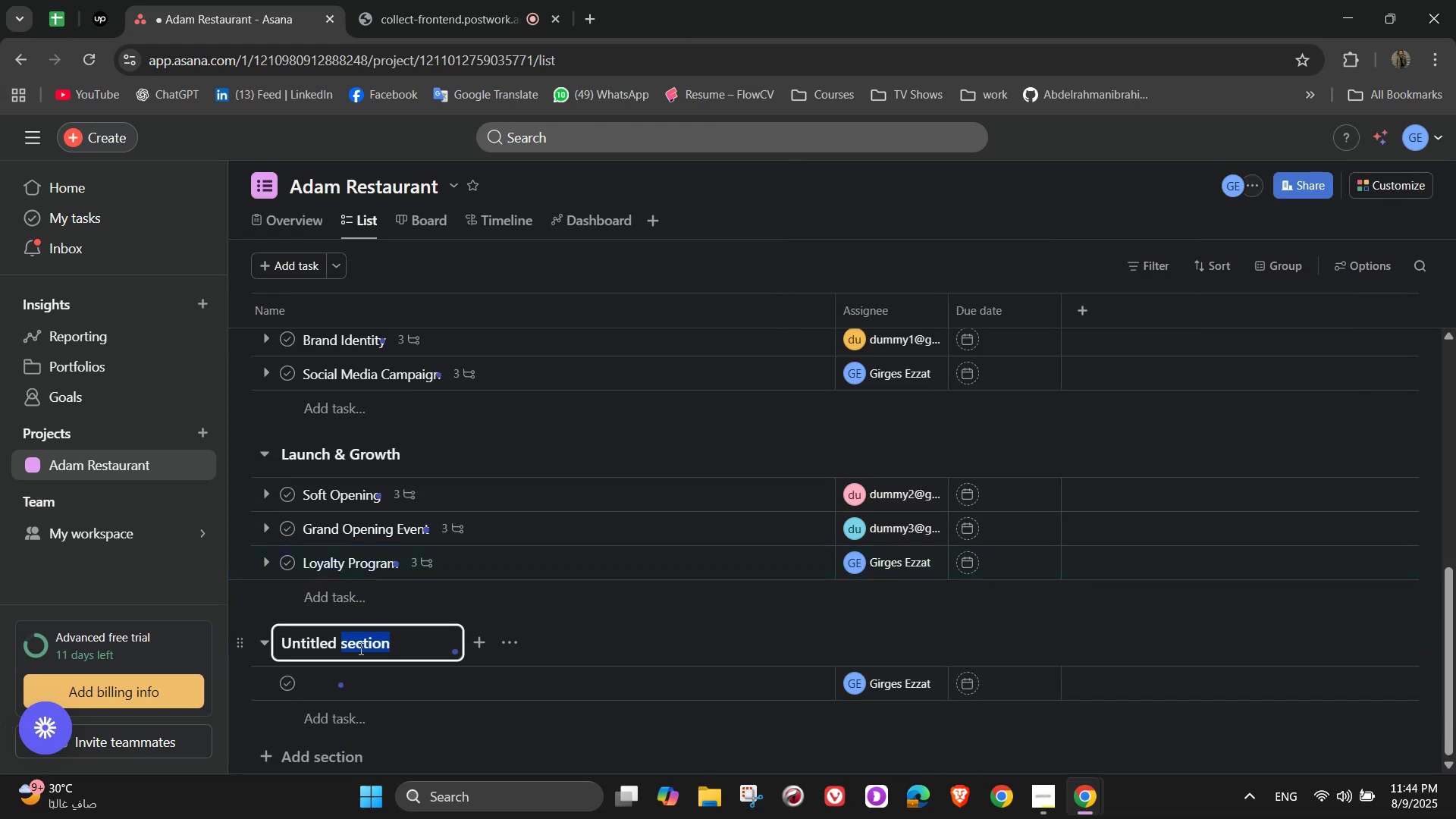 
left_click([509, 645])
 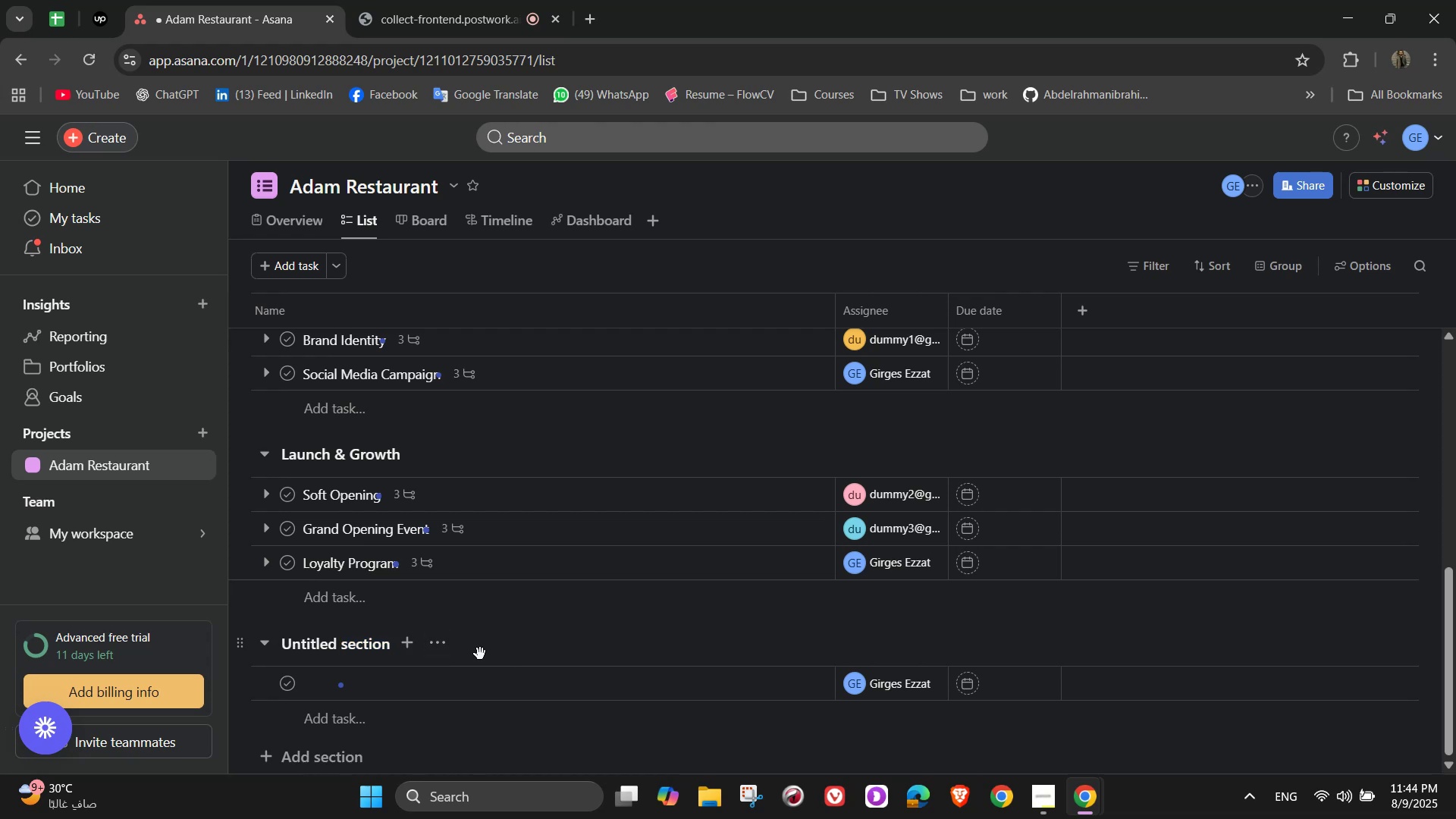 
left_click([449, 651])
 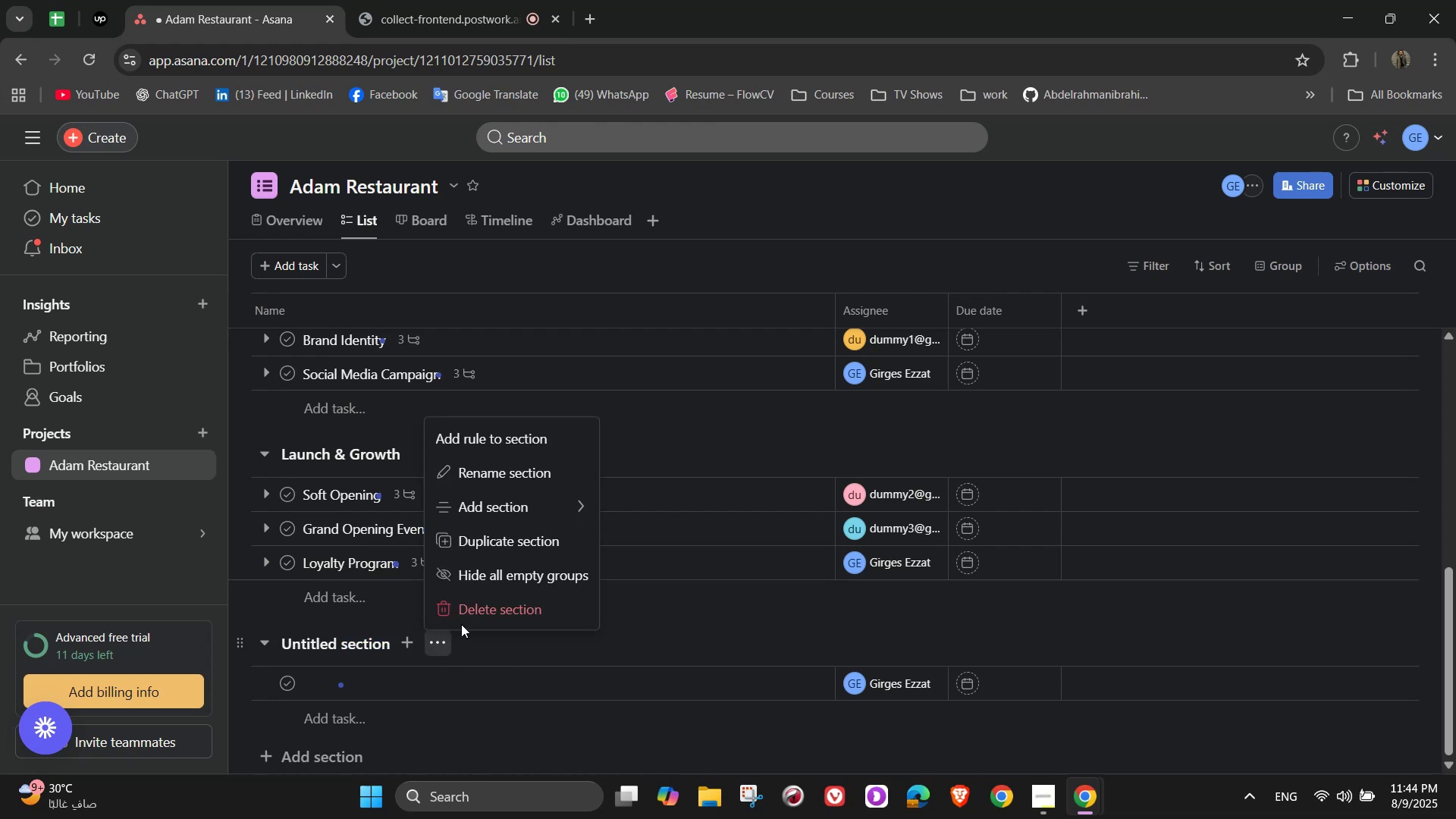 
left_click([475, 613])
 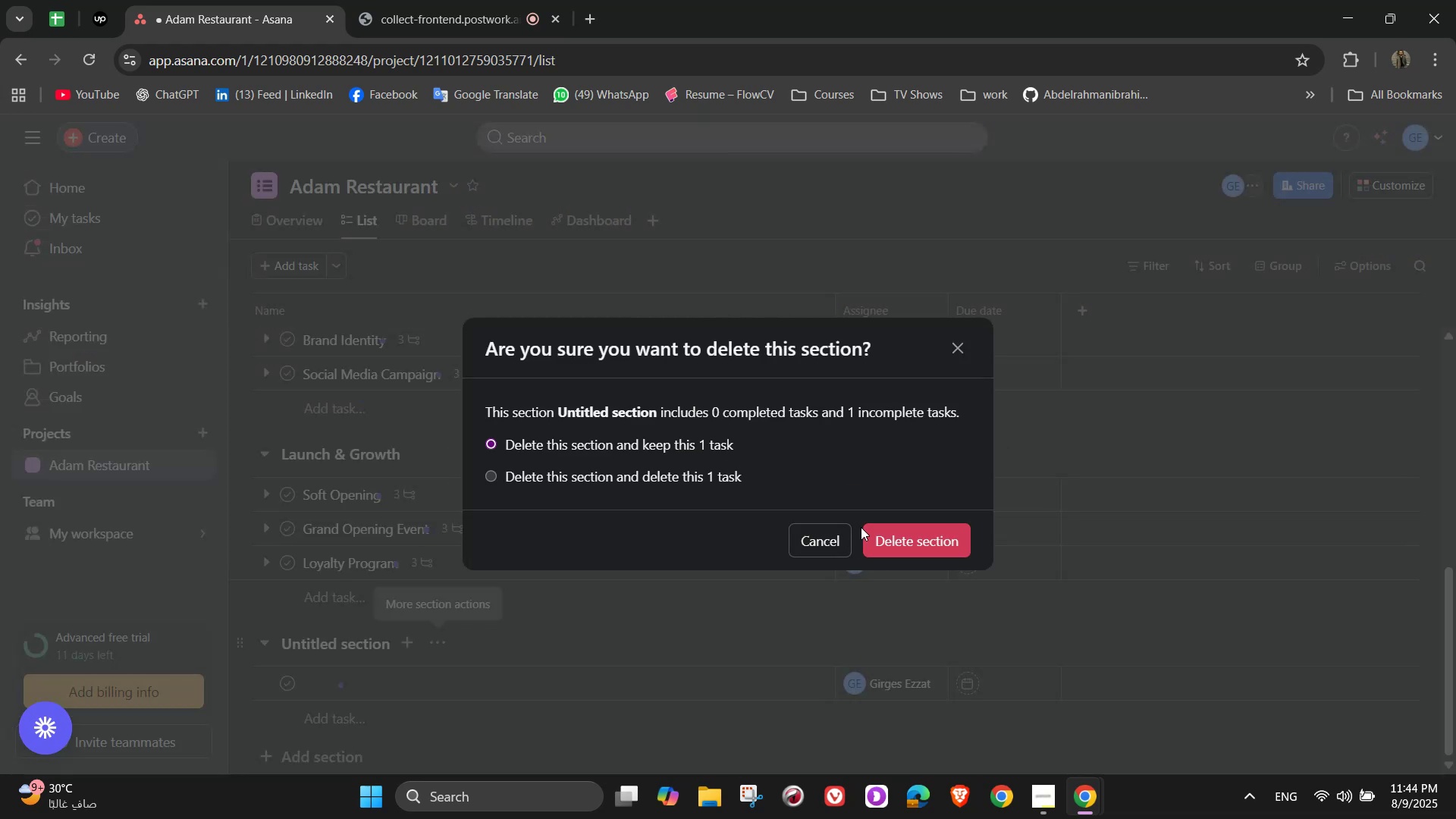 
left_click([883, 542])
 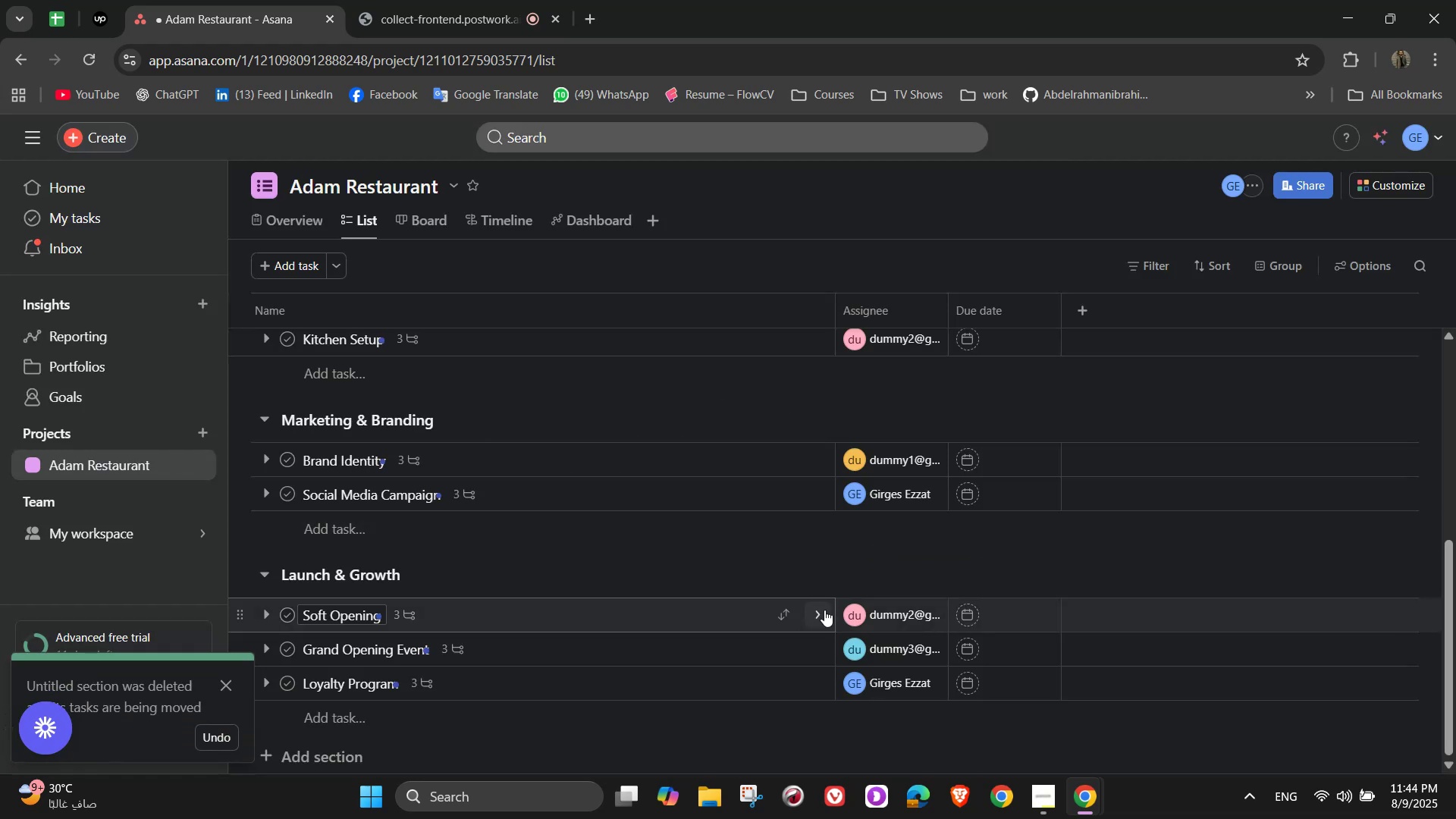 
scroll: coordinate [749, 650], scroll_direction: up, amount: 10.0
 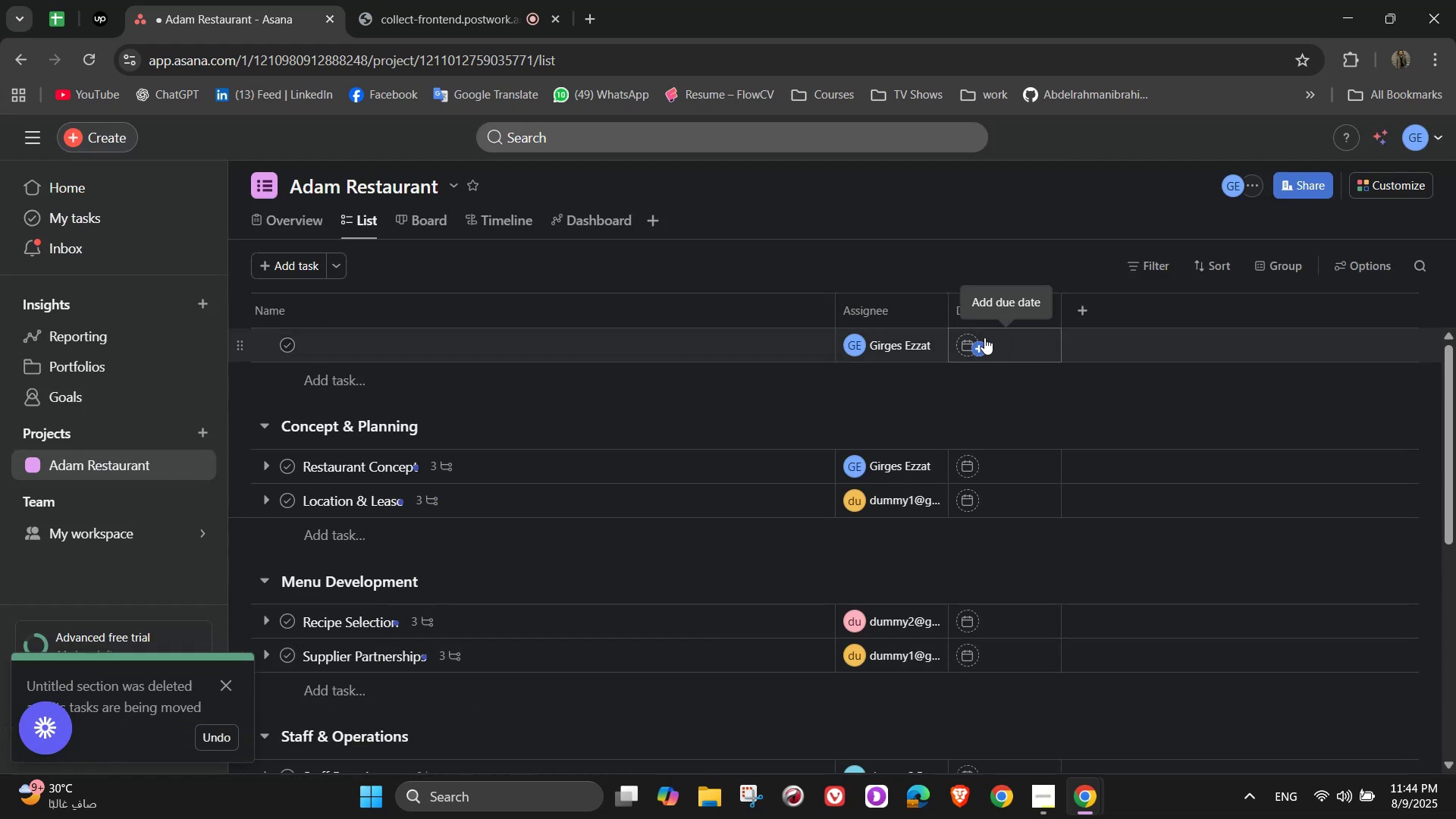 
left_click([979, 340])
 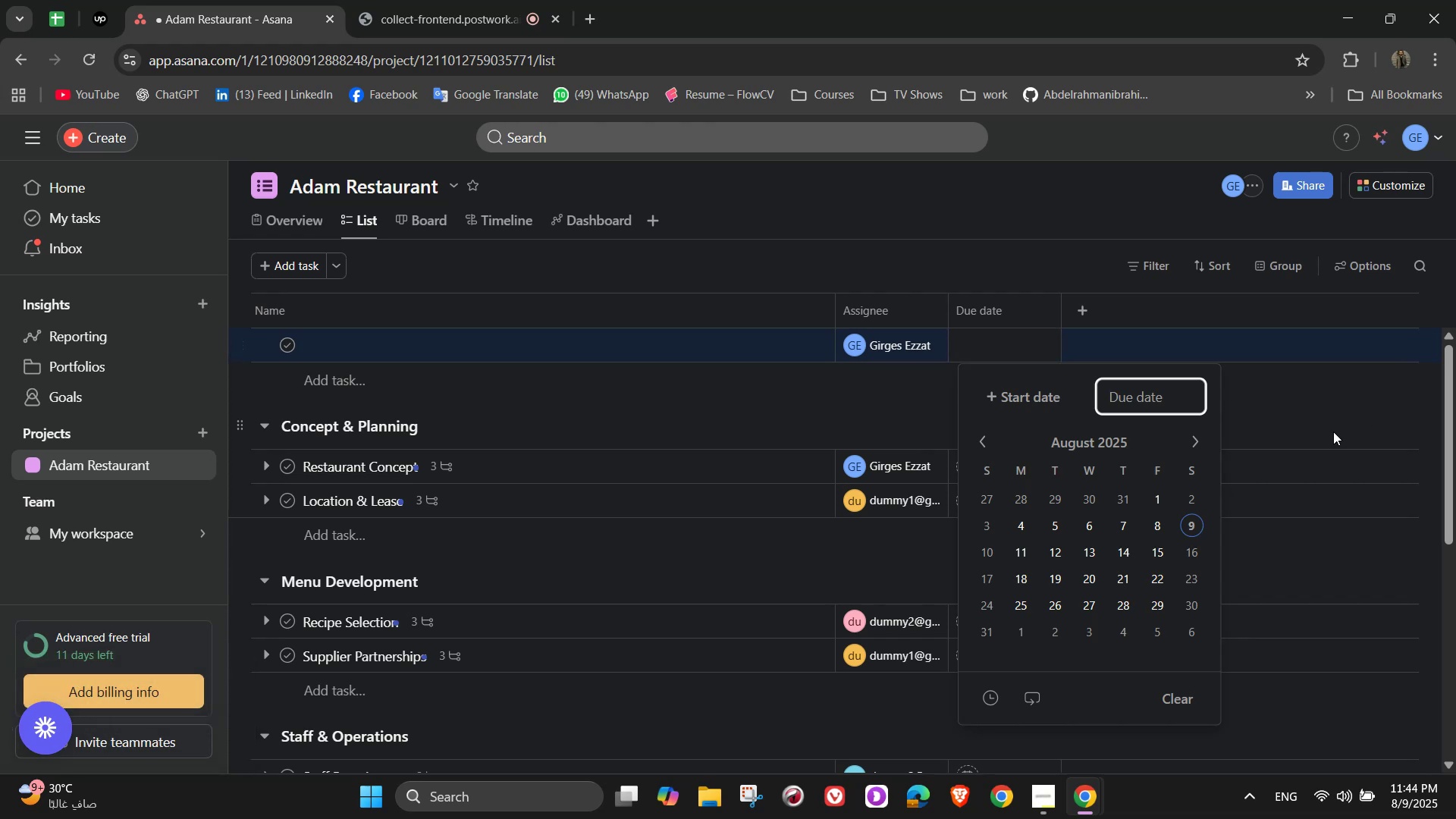 
wait(14.52)
 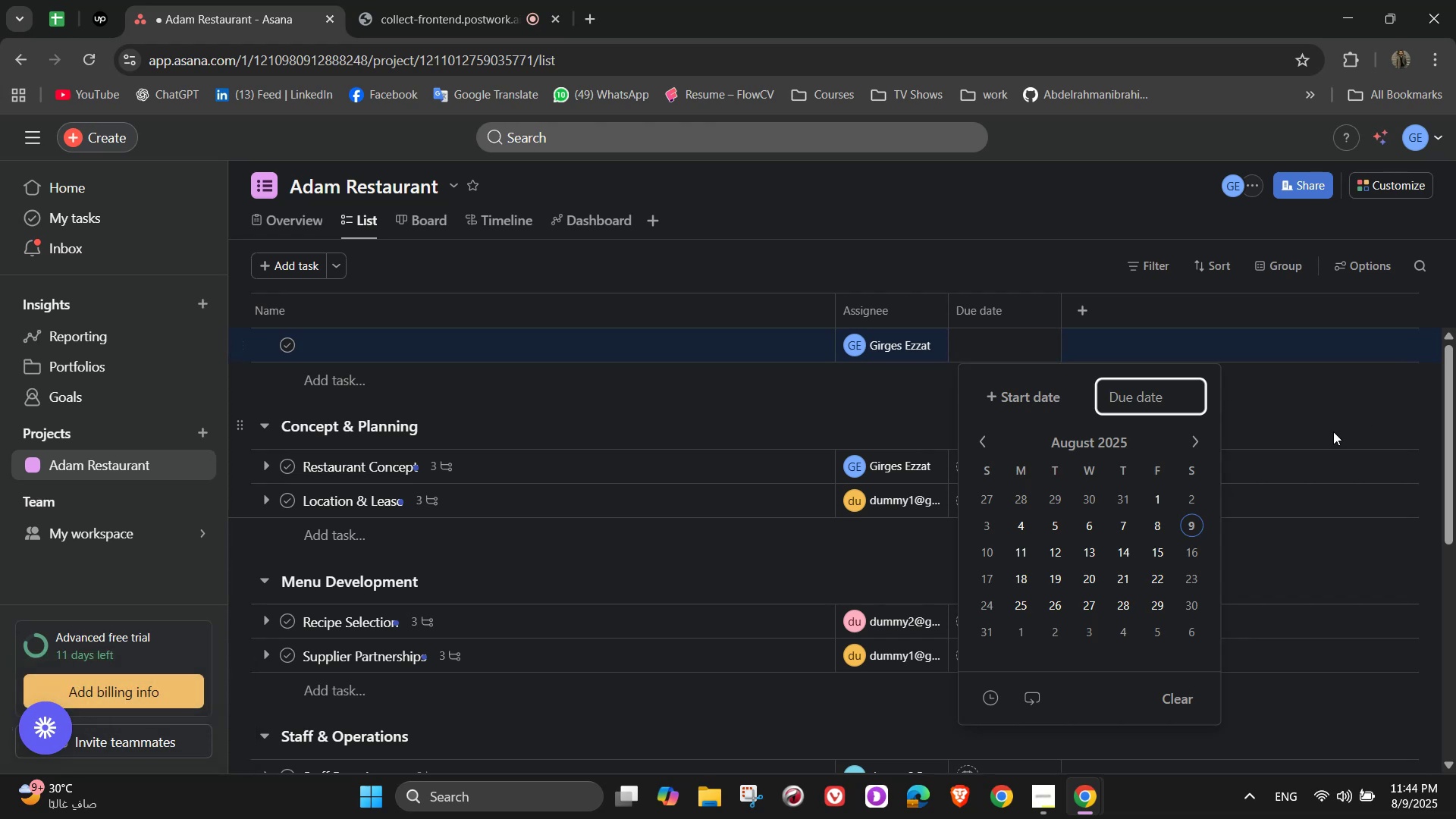 
left_click([1012, 576])
 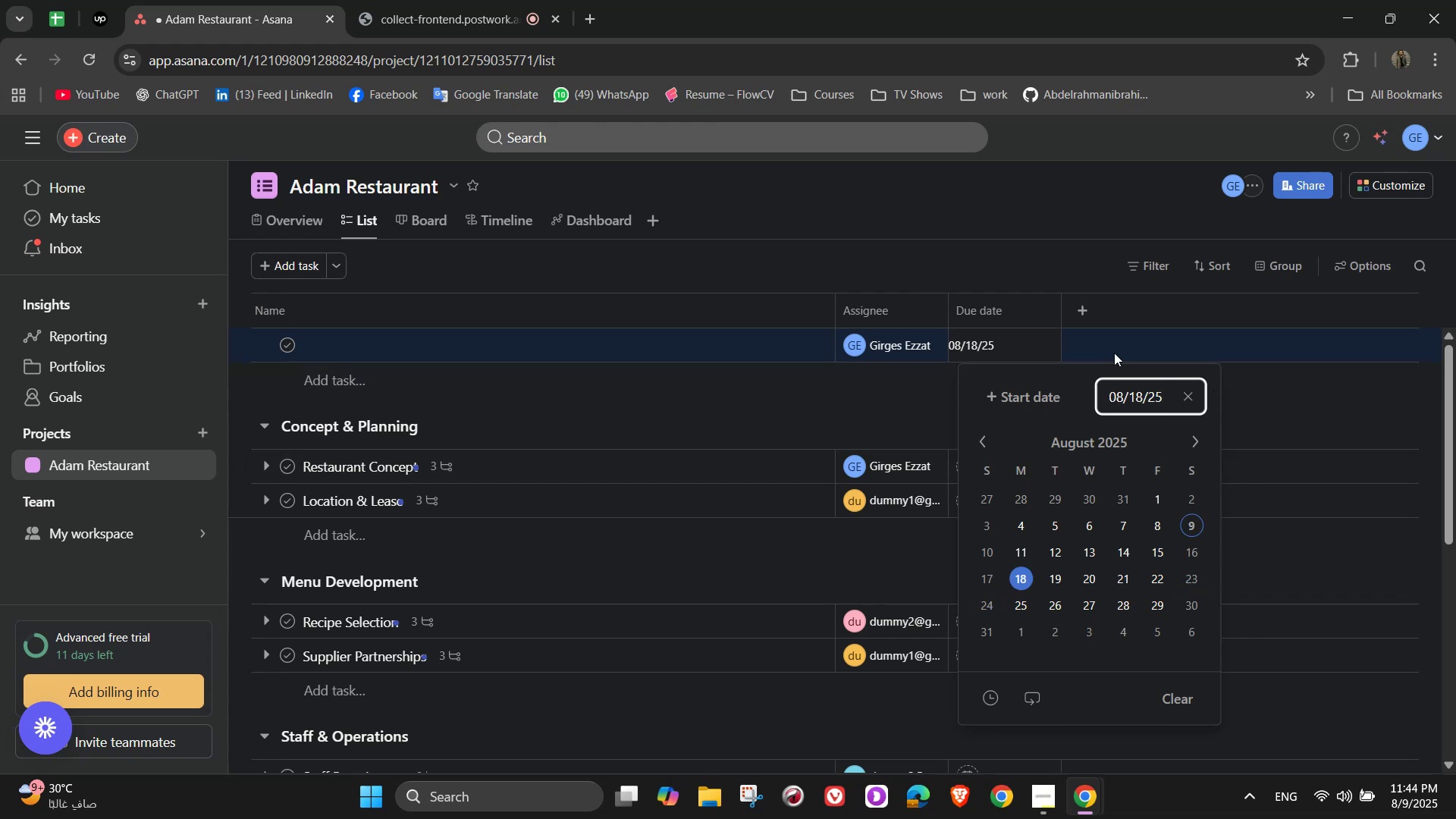 
left_click([1268, 386])
 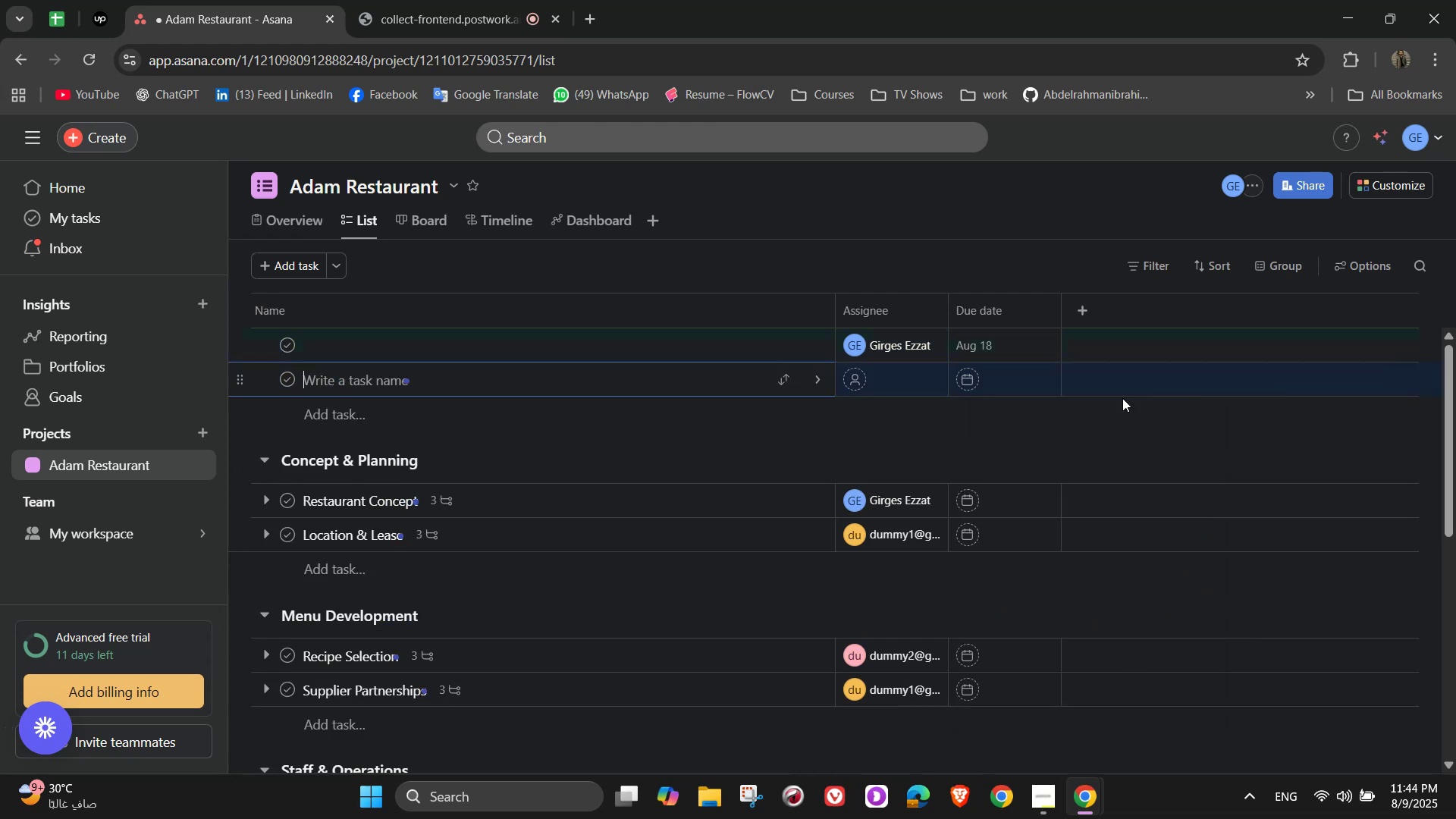 
scroll: coordinate [997, 428], scroll_direction: up, amount: 4.0
 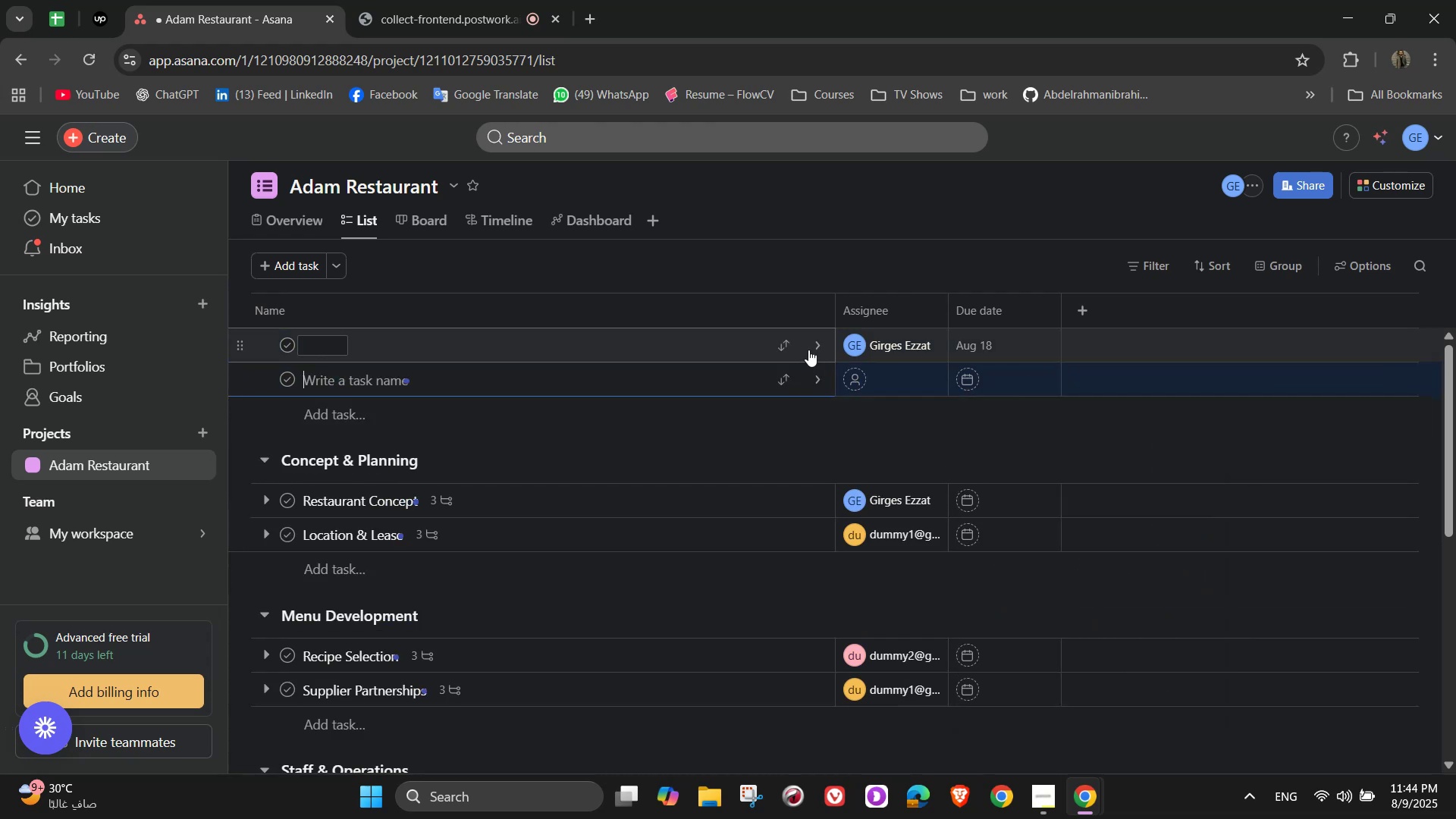 
left_click([826, 350])
 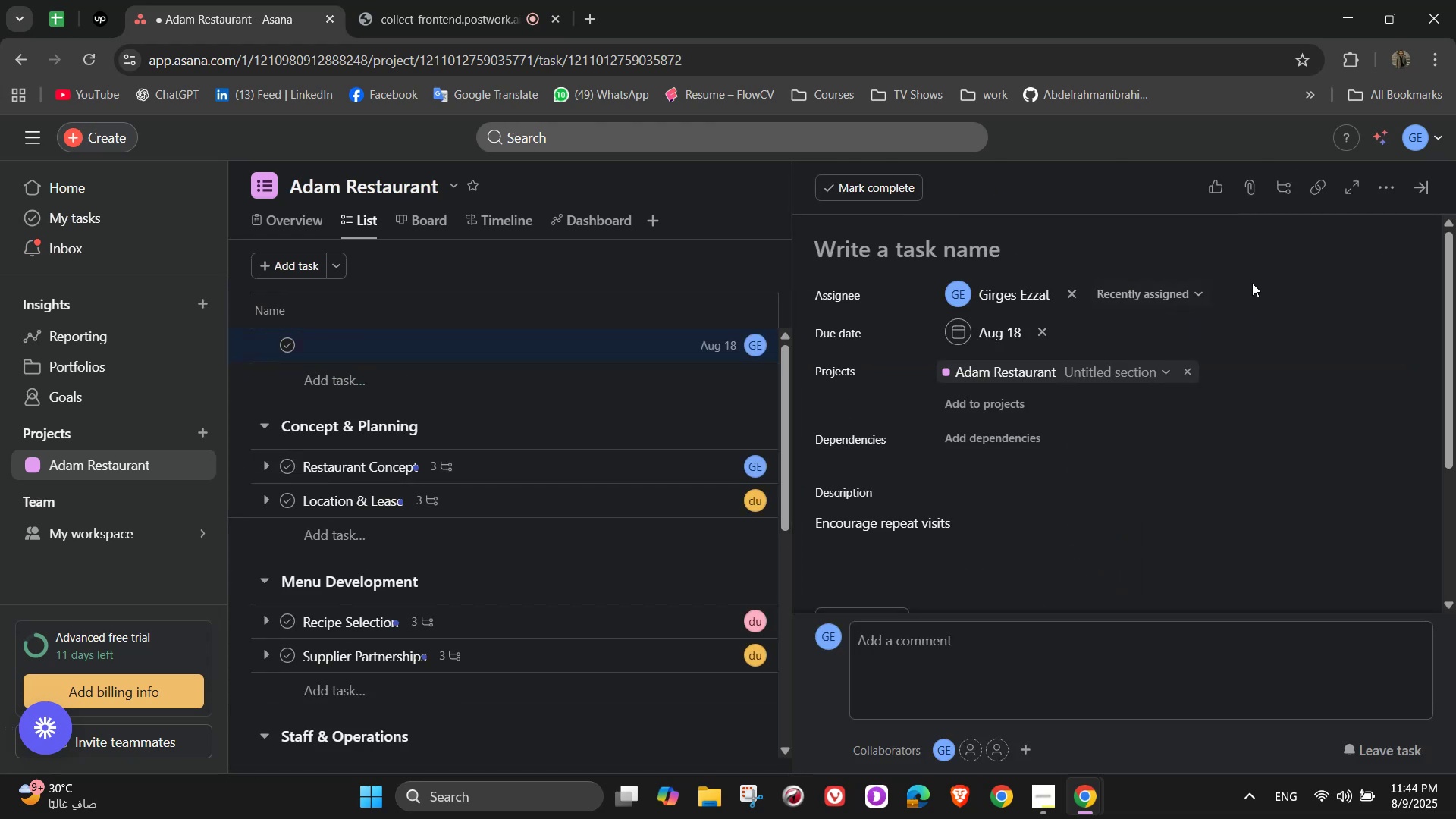 
left_click([1422, 190])
 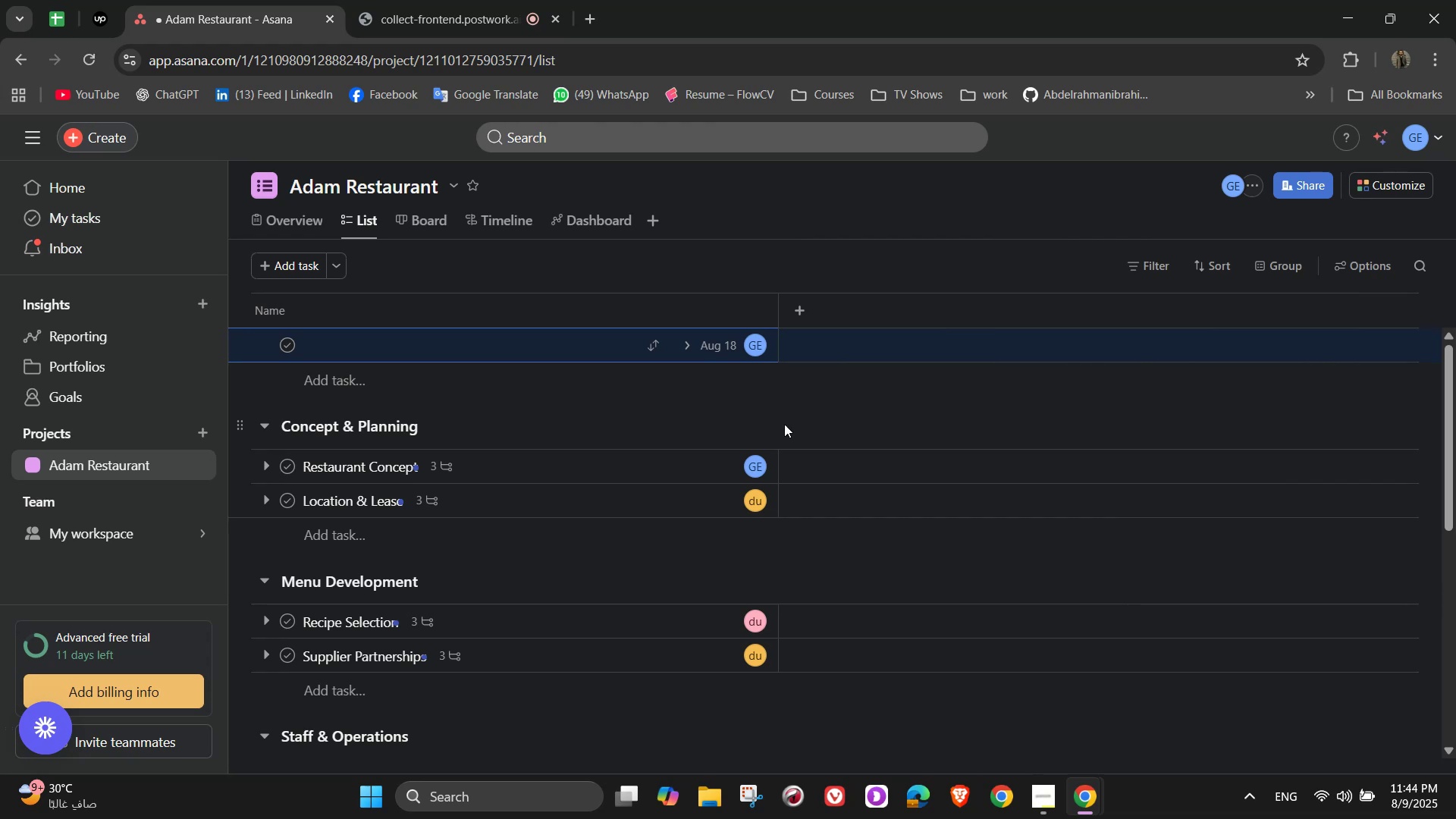 
scroll: coordinate [605, 461], scroll_direction: up, amount: 5.0
 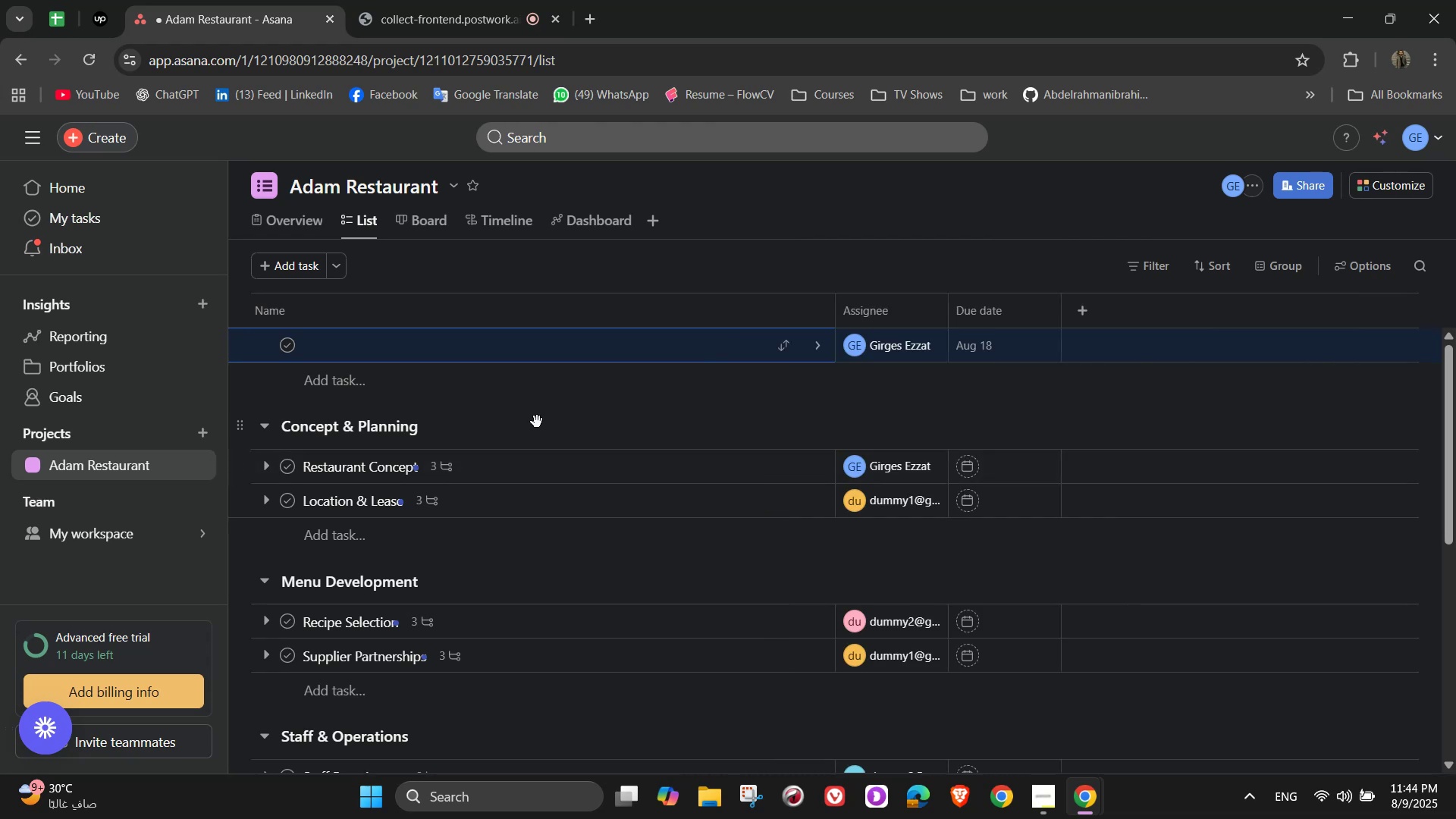 
wait(7.15)
 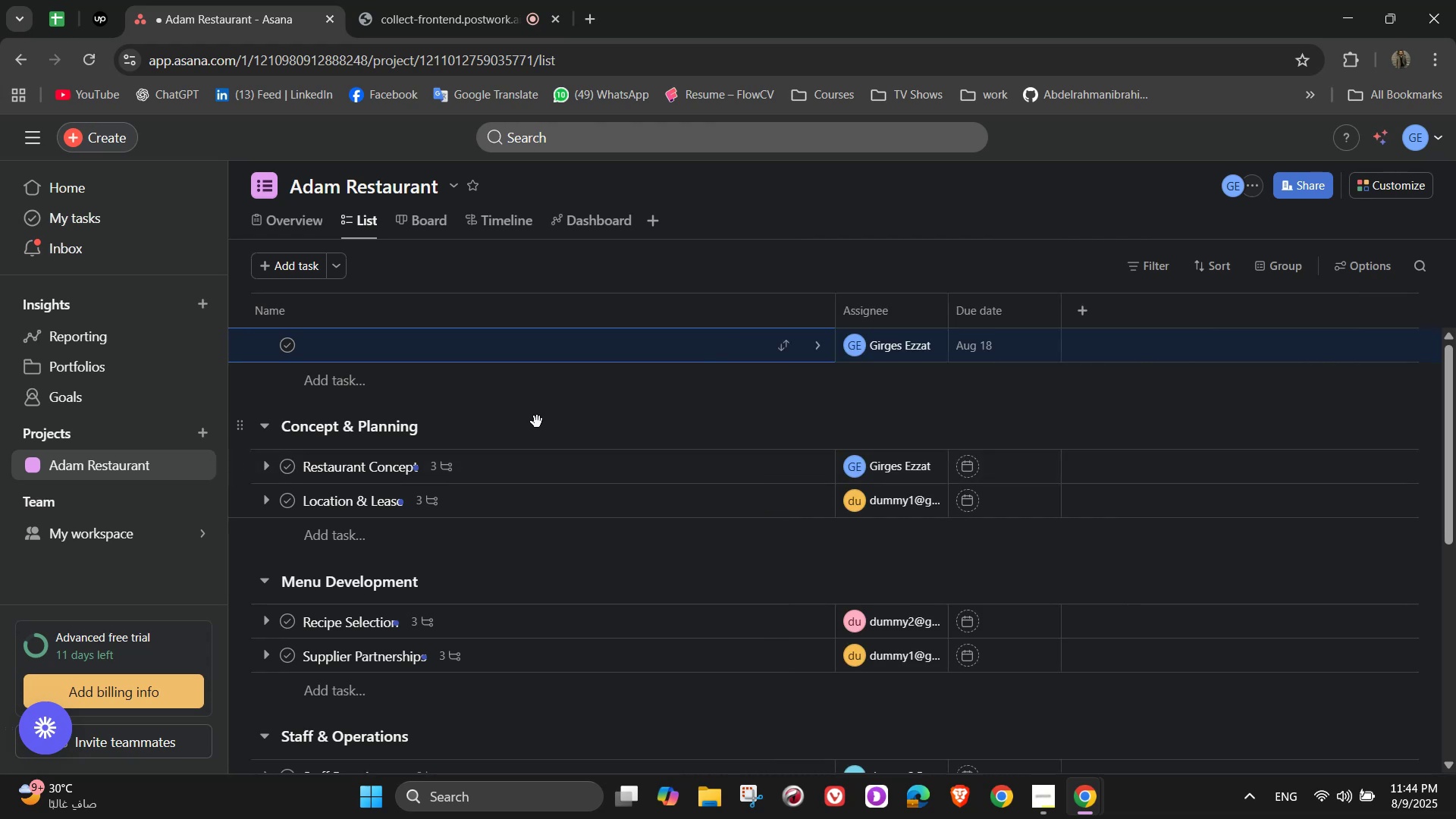 
left_click([814, 353])
 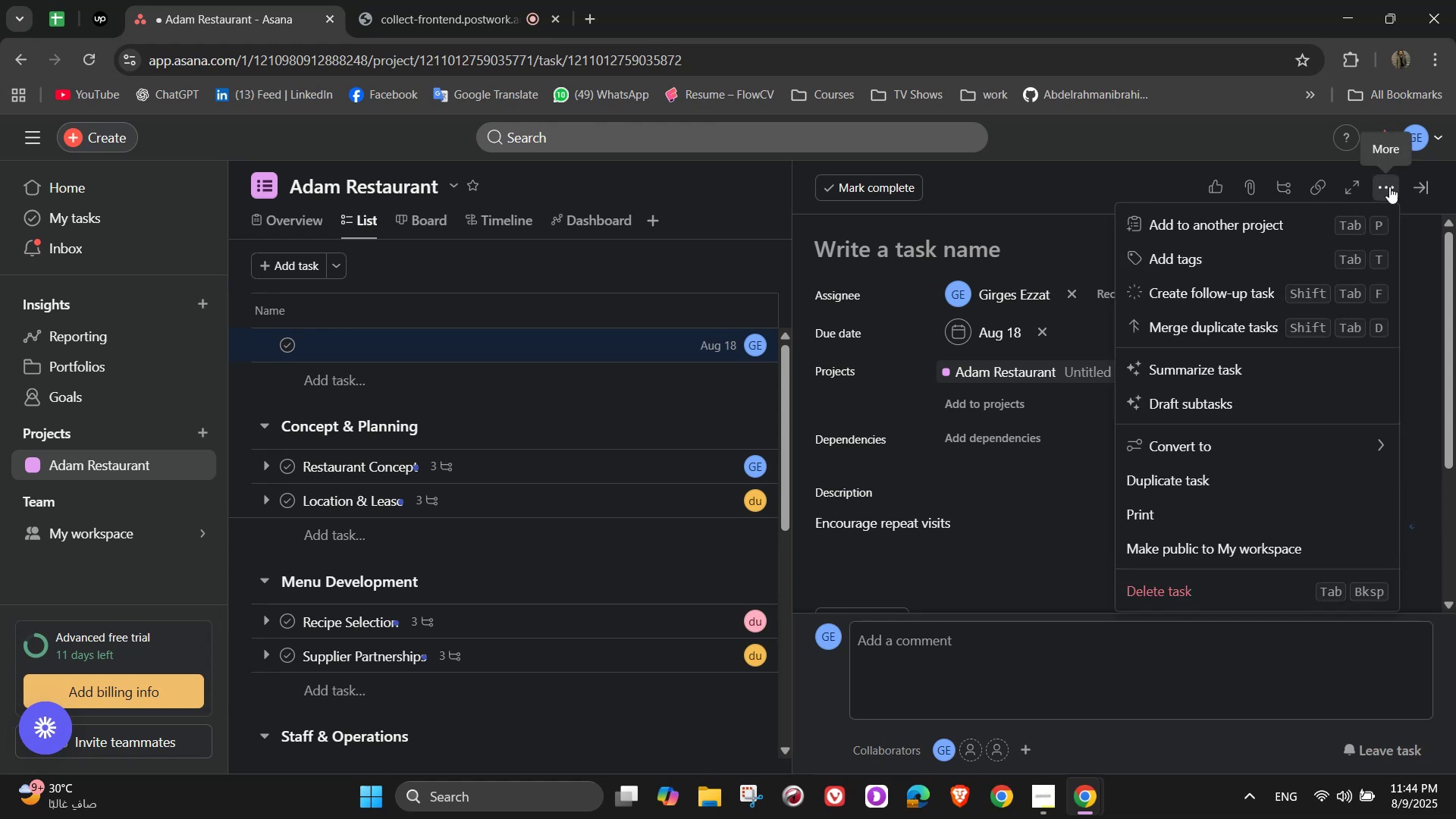 
left_click([1229, 582])
 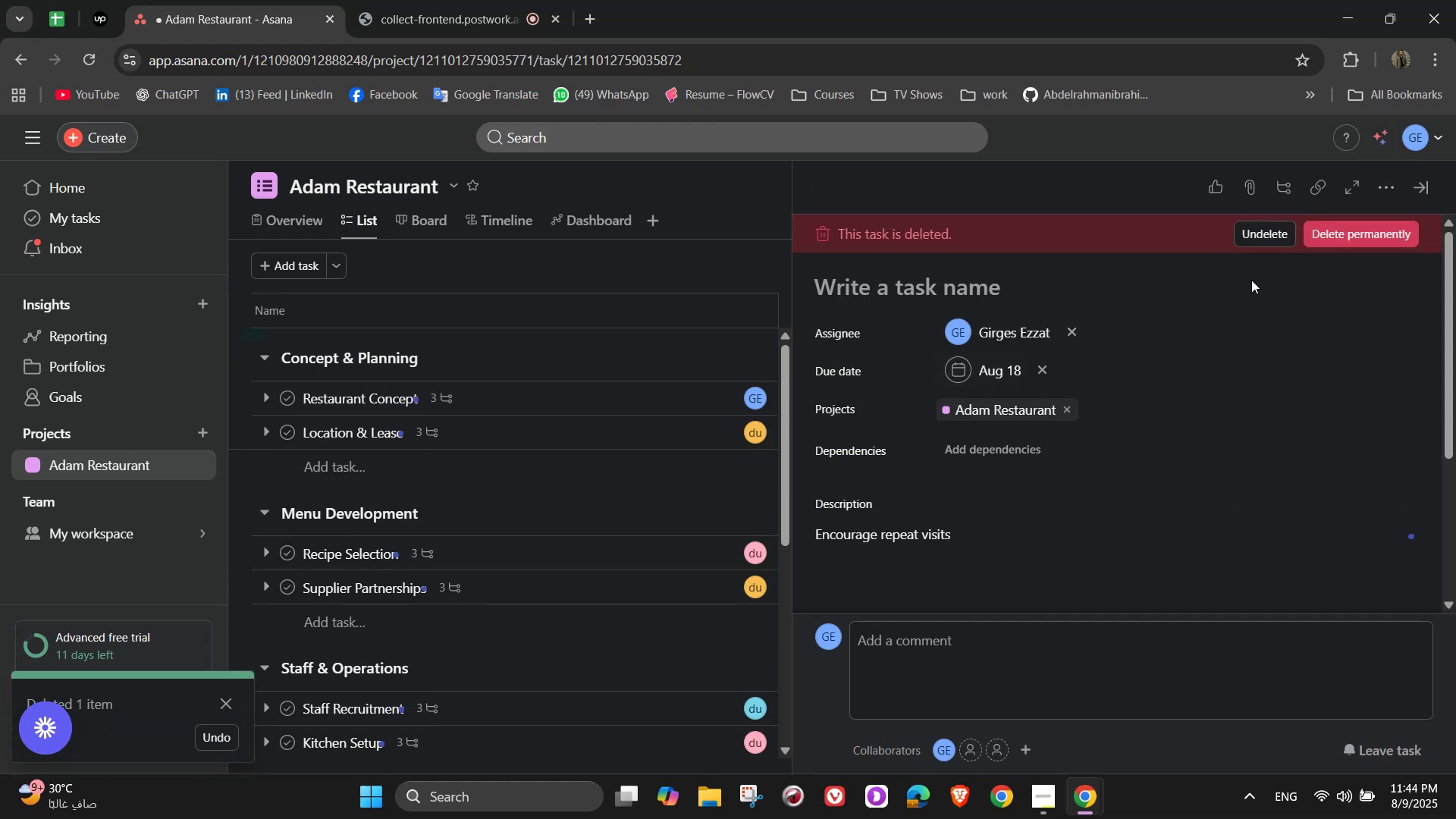 
left_click([1360, 225])
 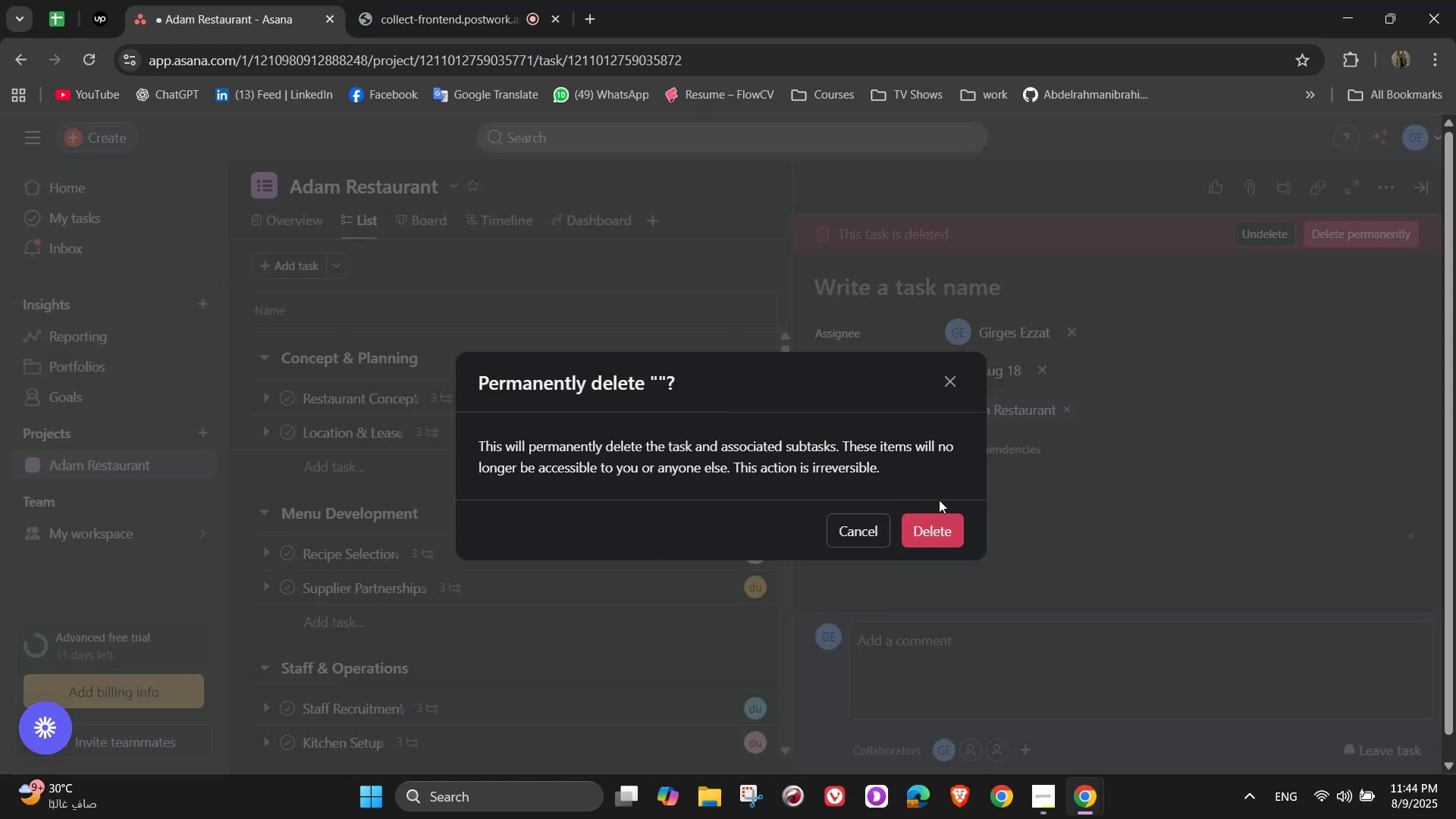 
left_click([934, 528])
 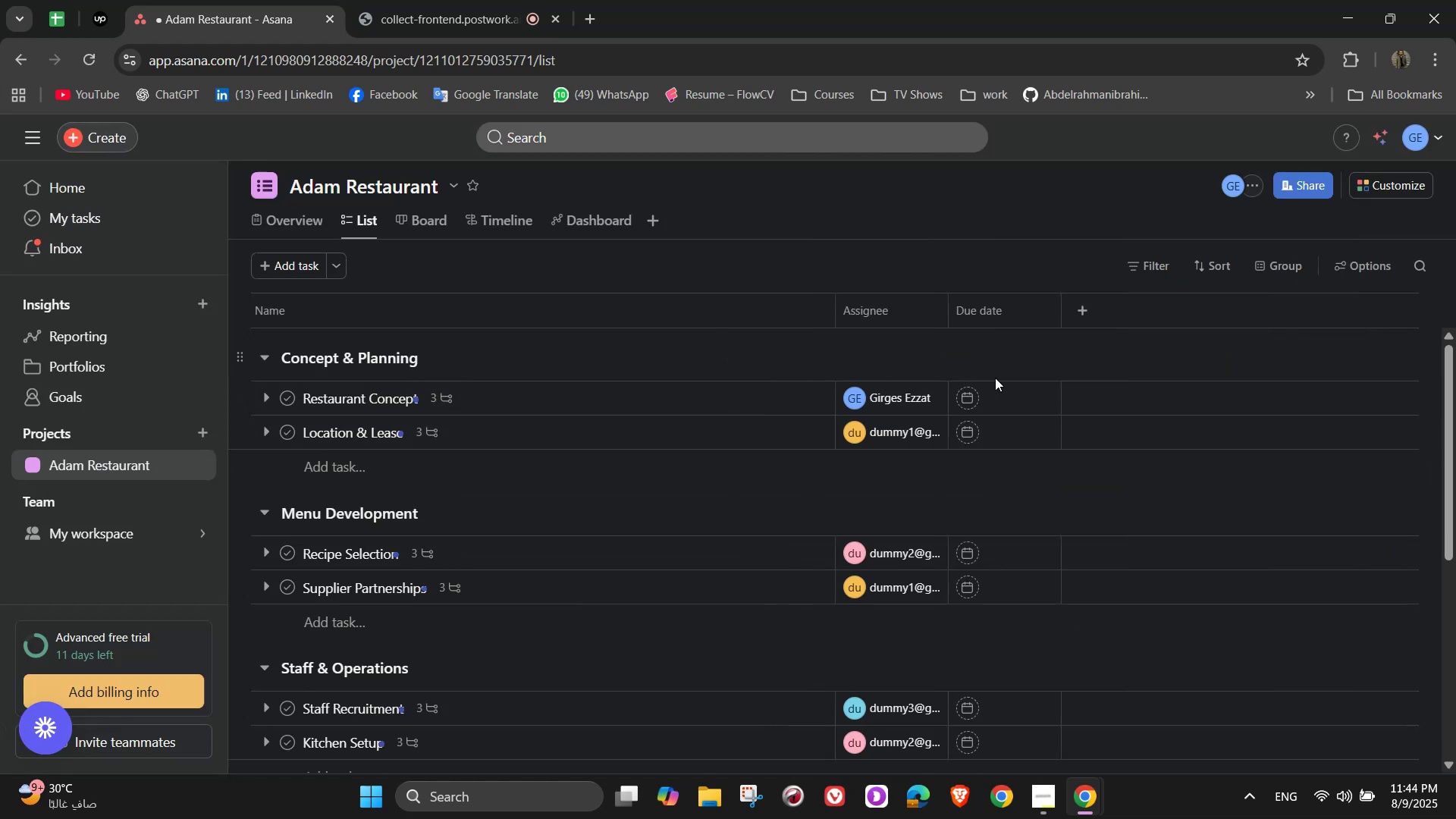 
left_click([981, 399])
 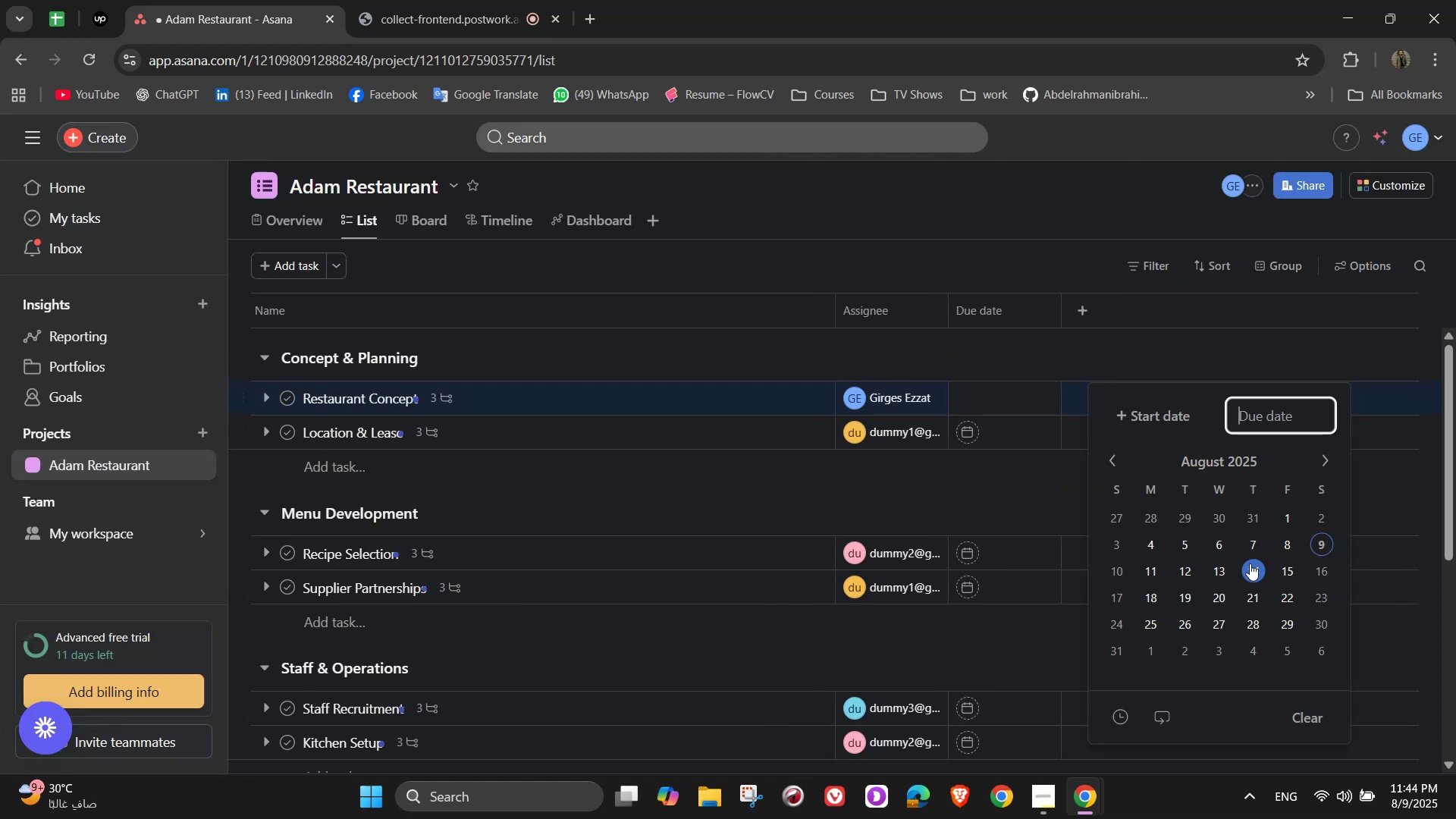 
left_click([1219, 598])
 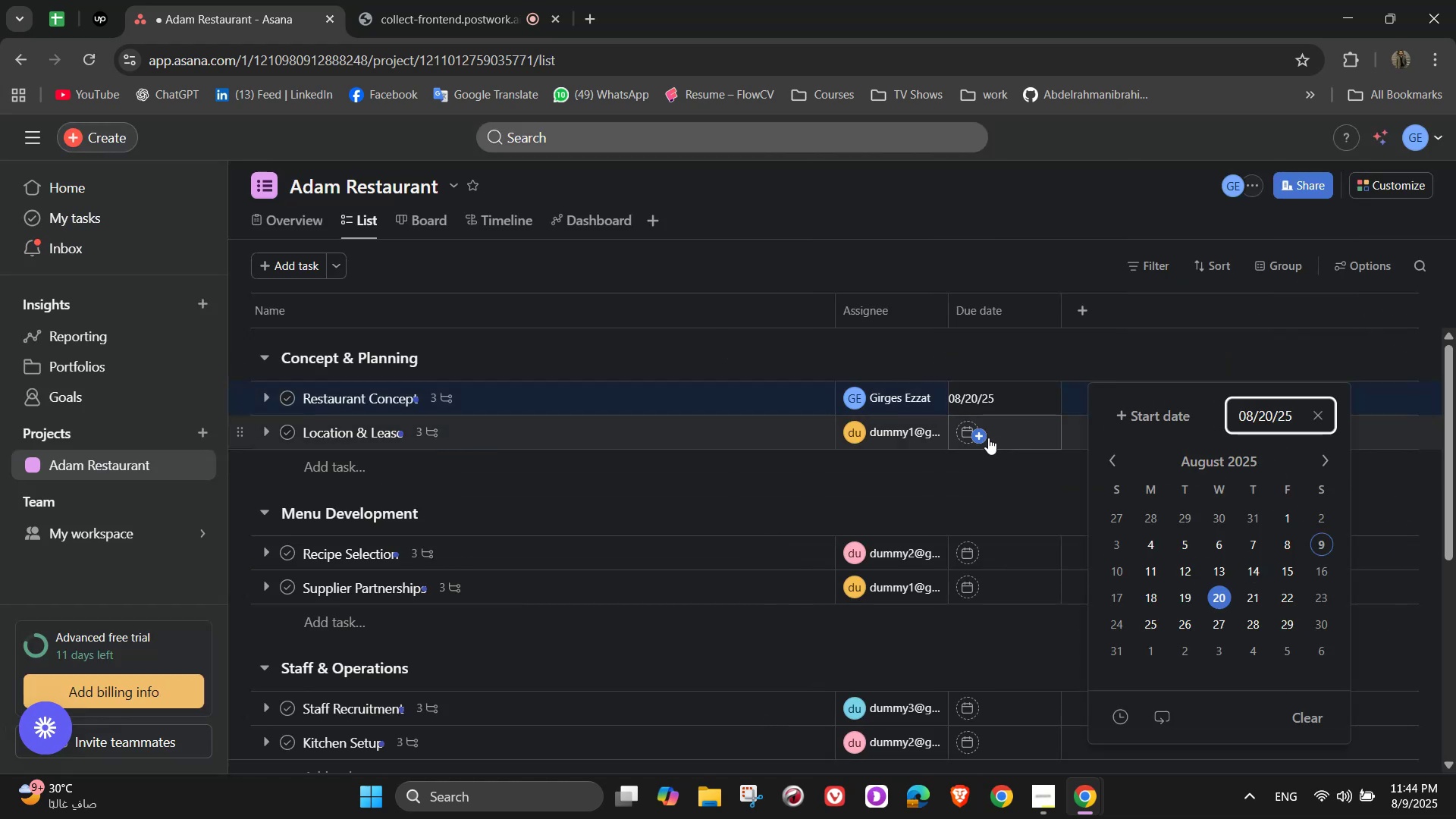 
left_click([974, 440])
 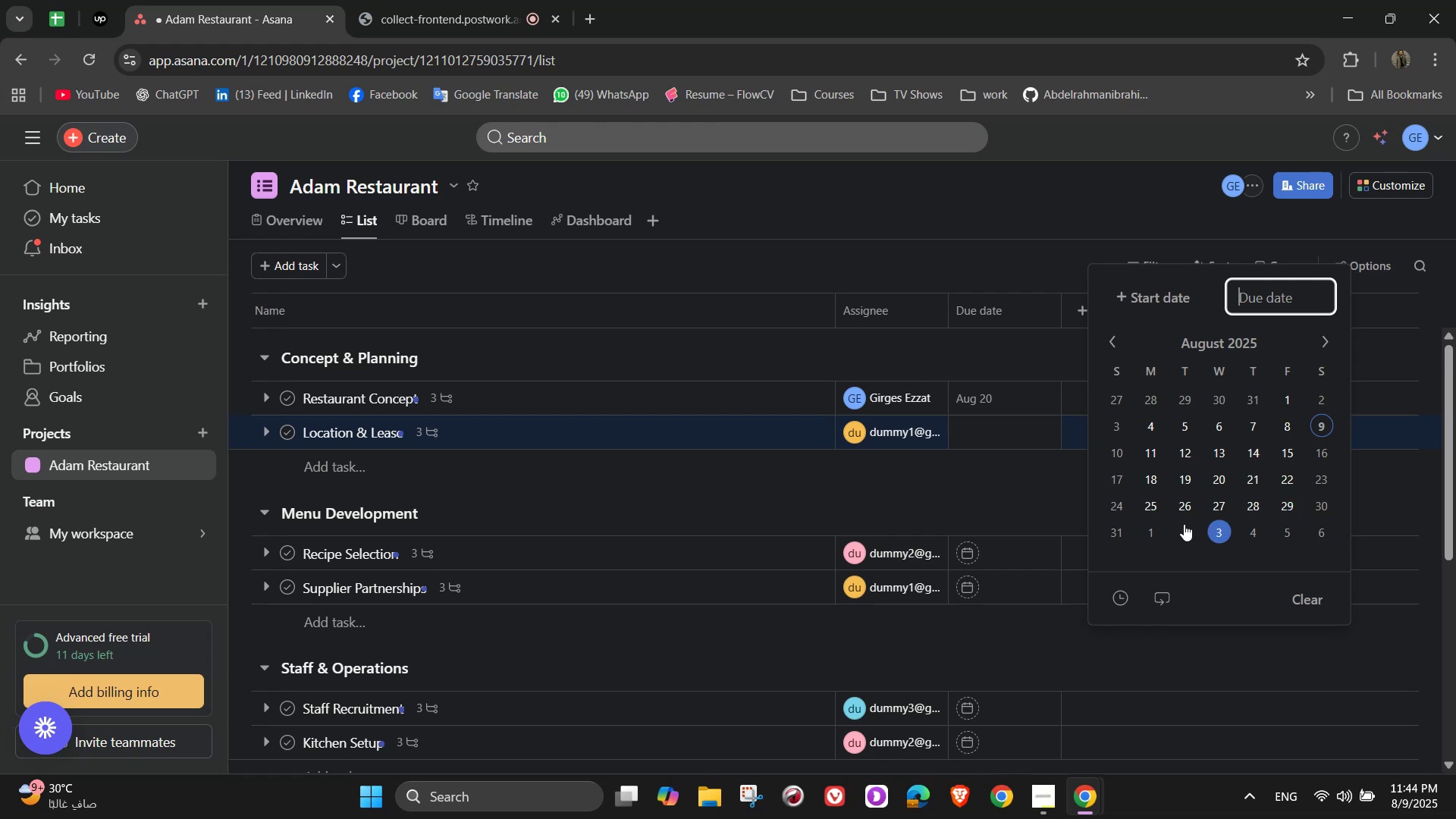 
left_click([1109, 531])
 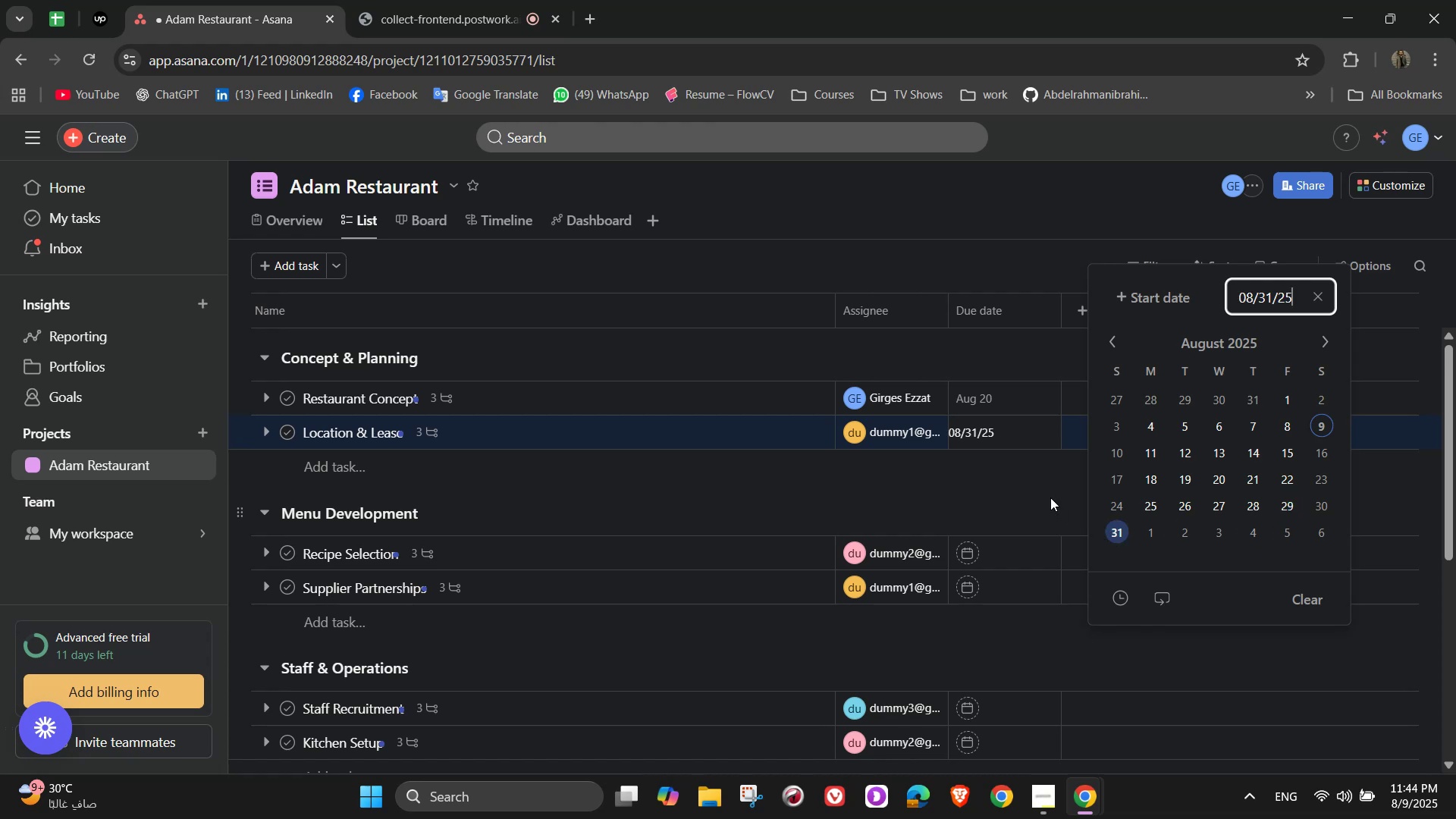 
left_click([1047, 496])
 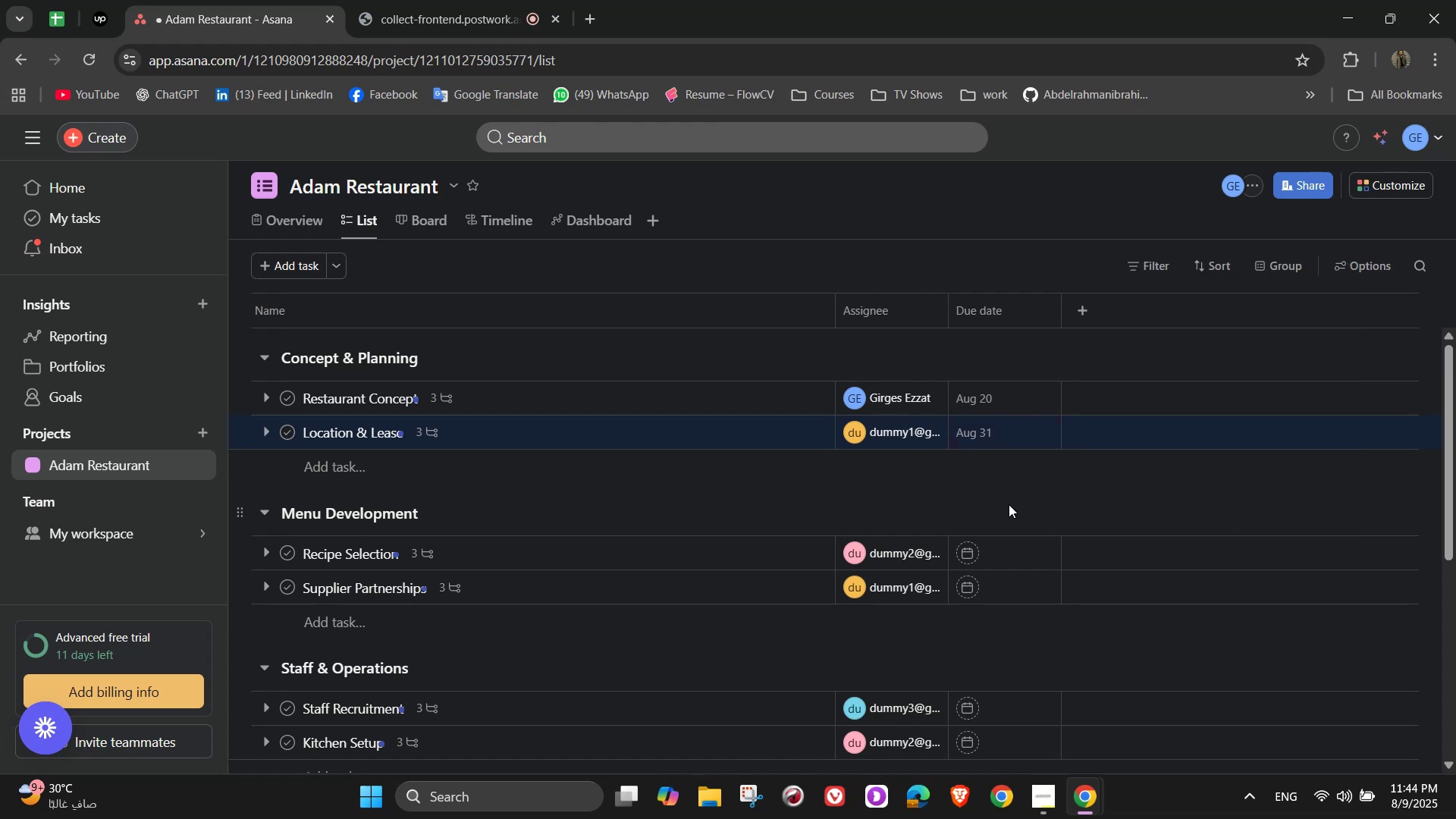 
left_click([982, 564])
 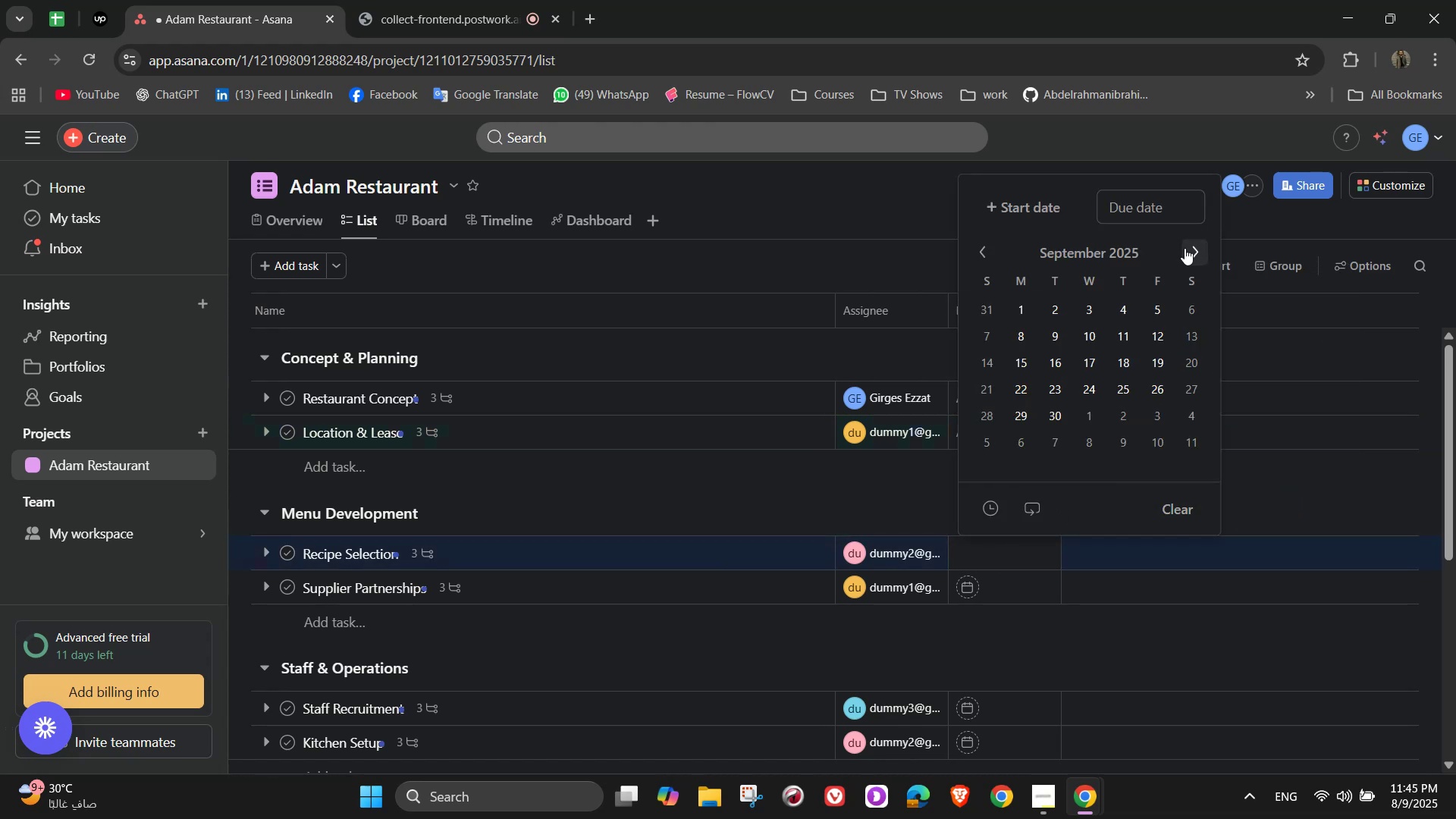 
left_click([1086, 342])
 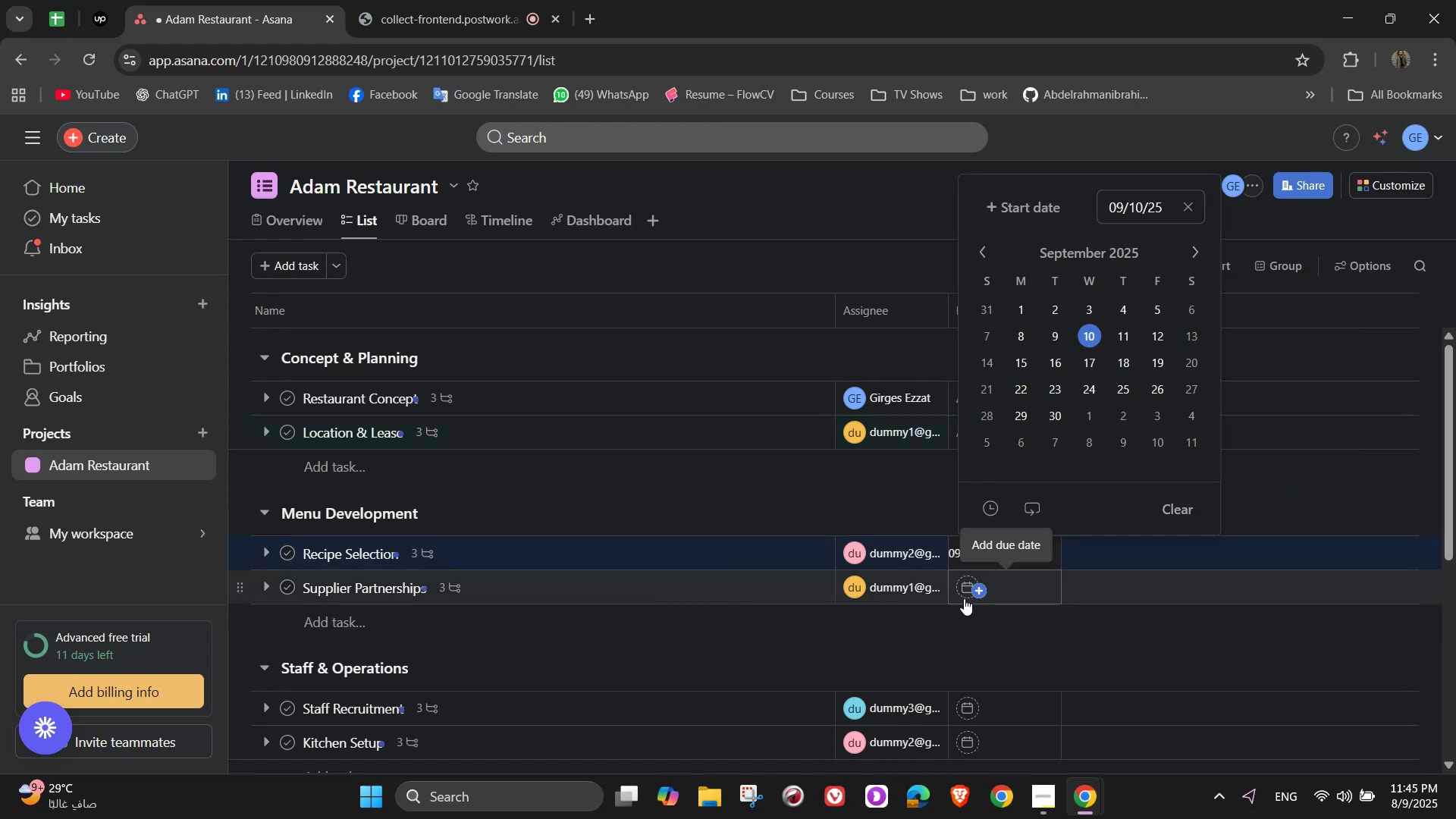 
left_click([978, 597])
 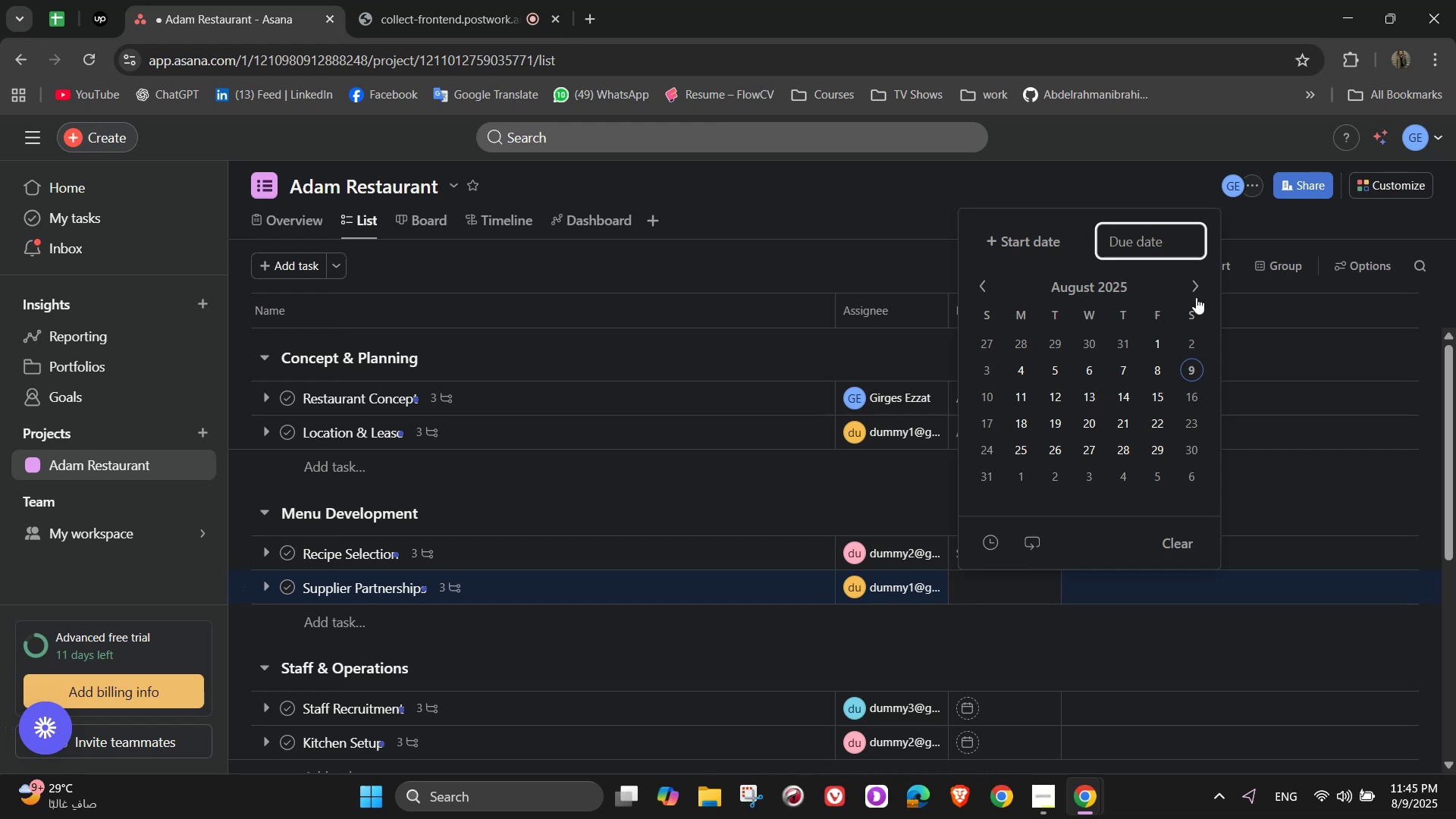 
left_click([1195, 287])
 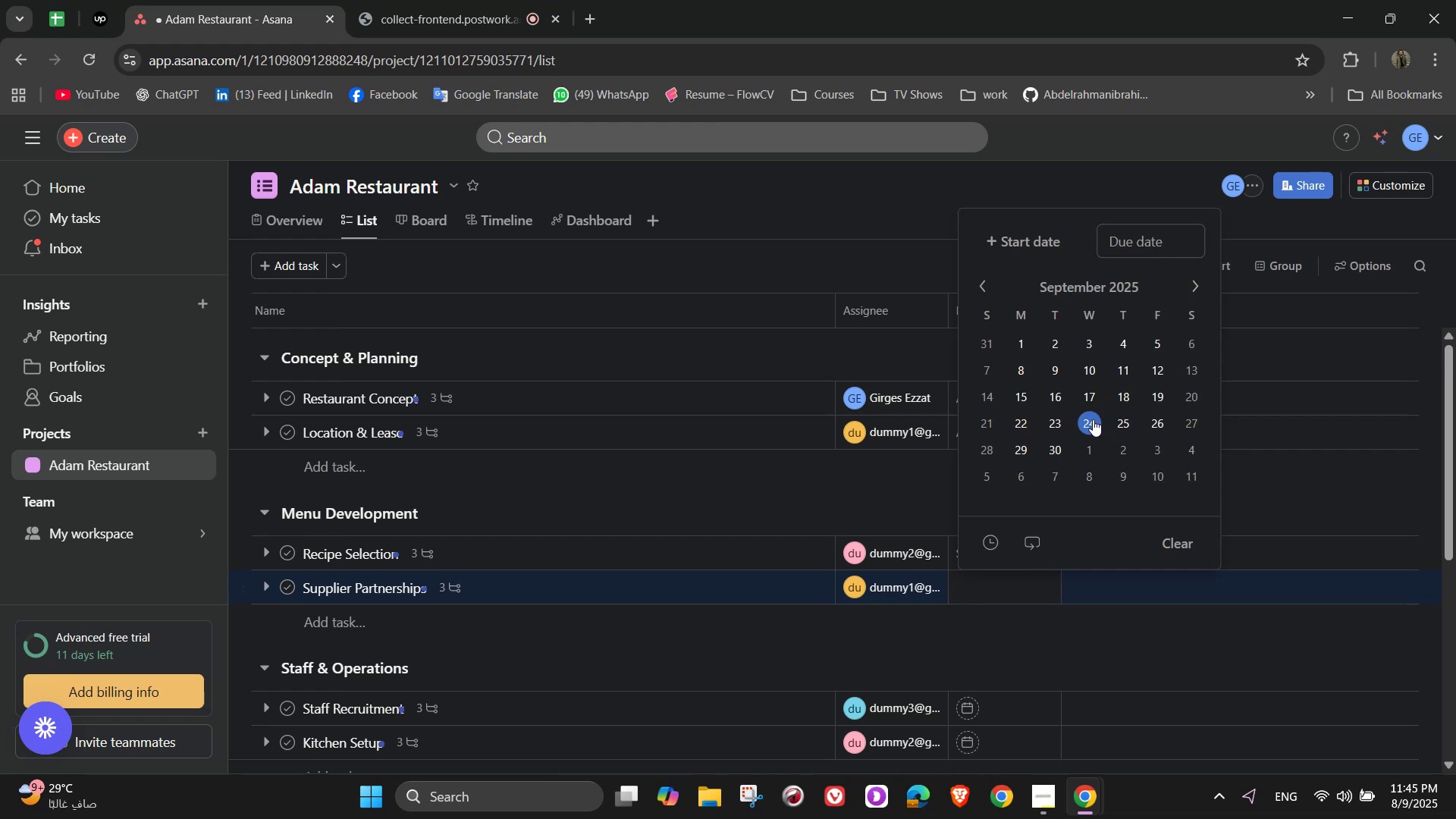 
left_click([1093, 419])
 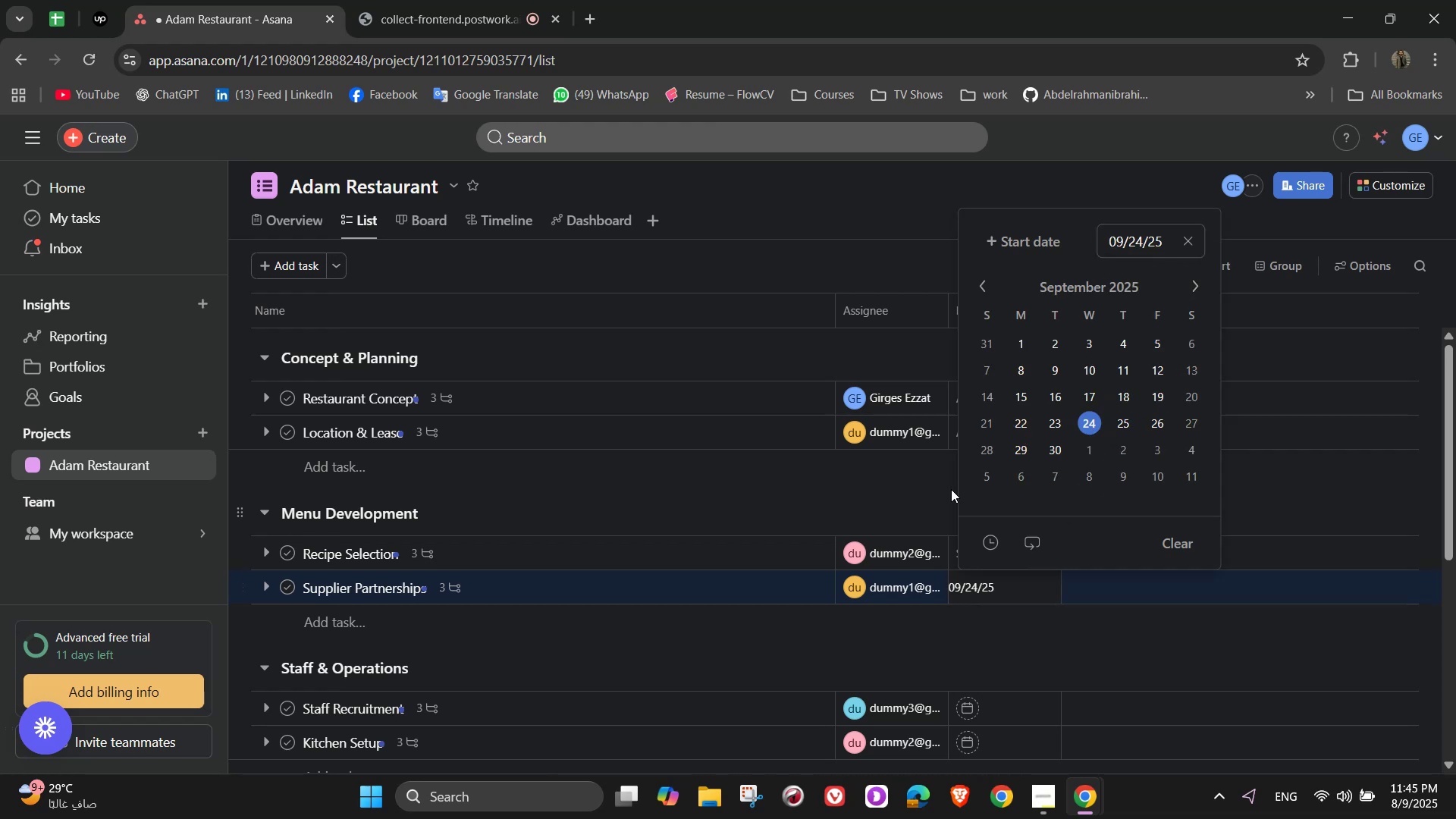 
left_click([921, 503])
 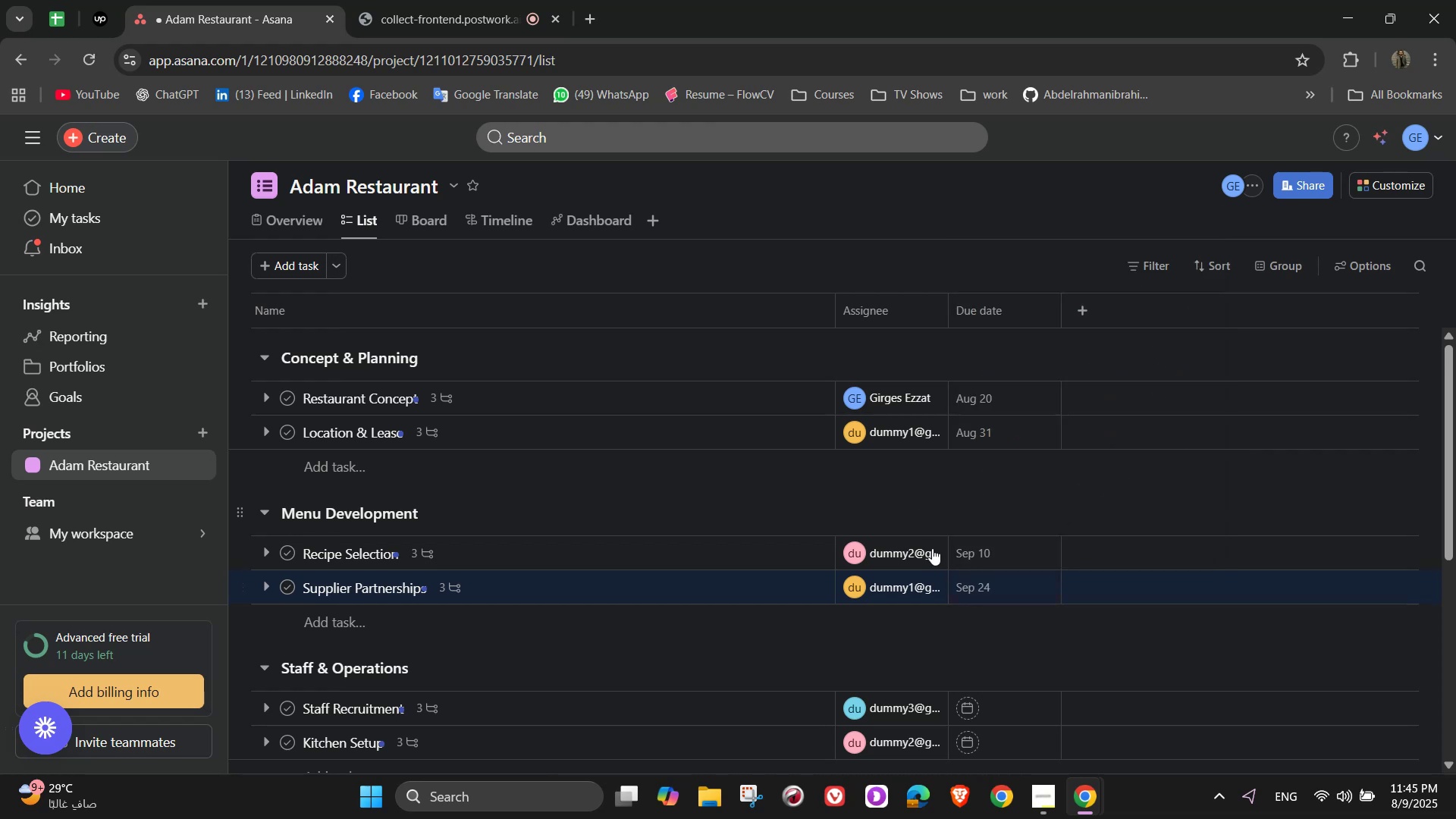 
scroll: coordinate [960, 561], scroll_direction: down, amount: 1.0
 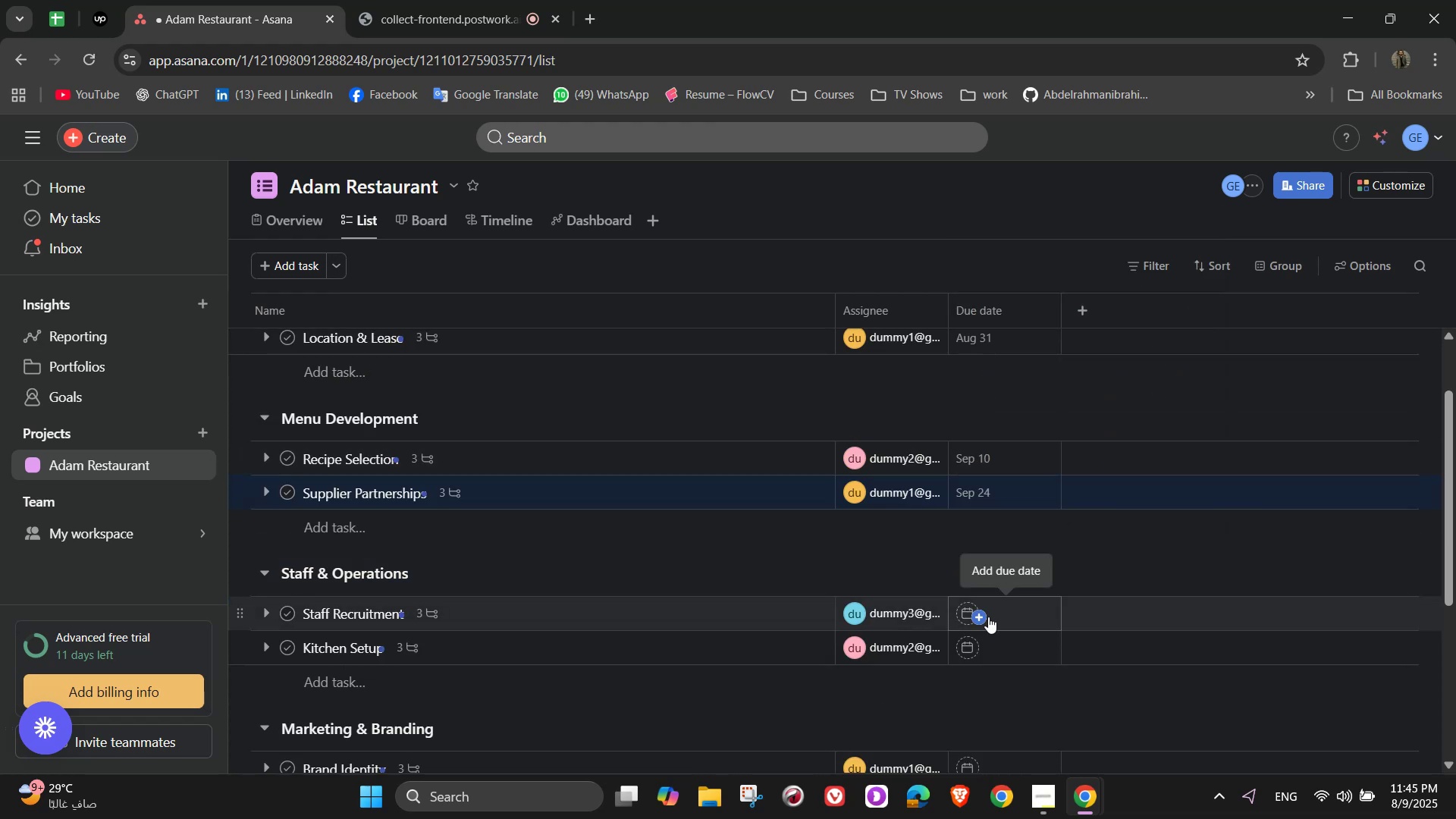 
left_click([986, 615])
 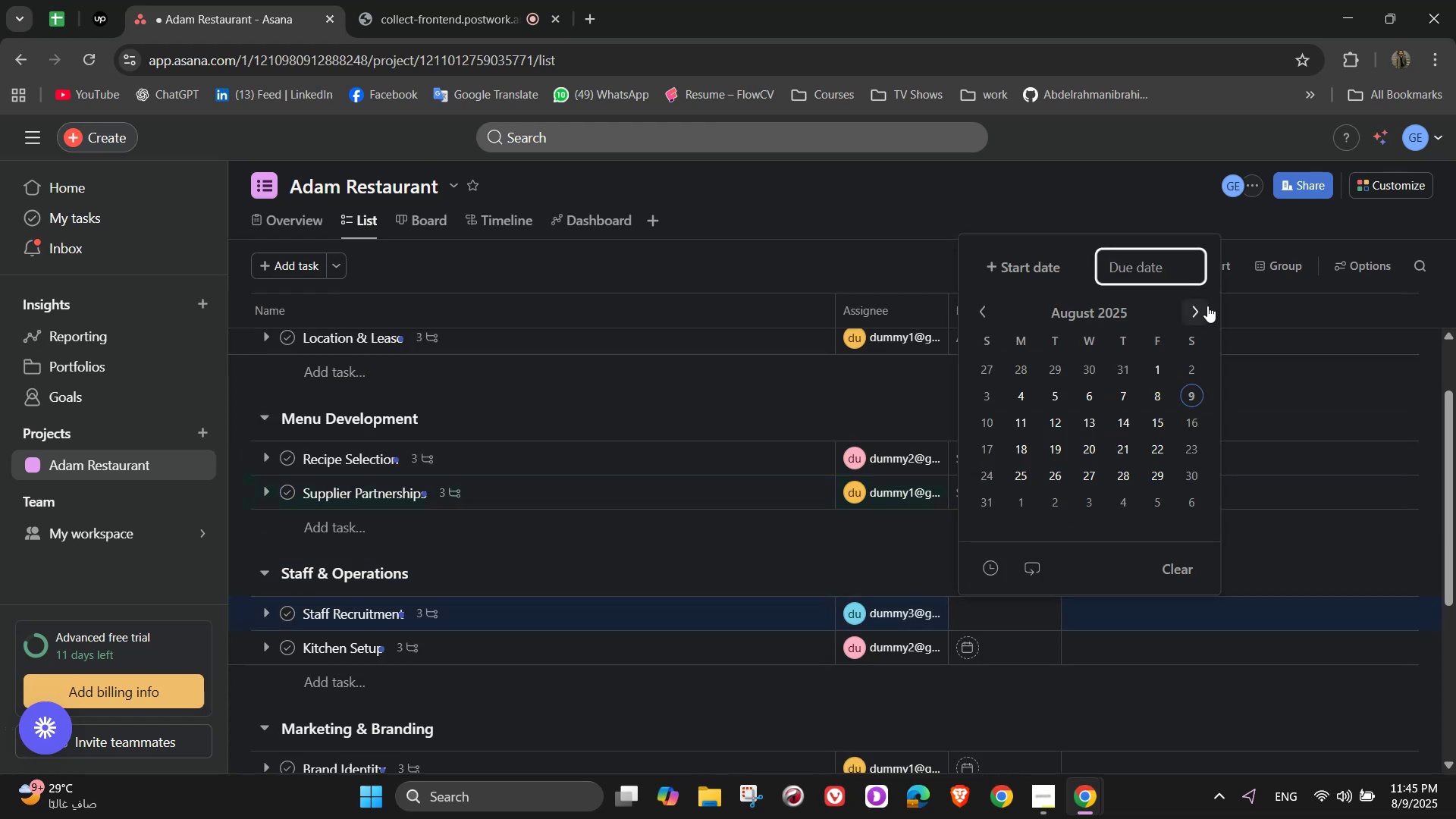 
left_click([1197, 309])
 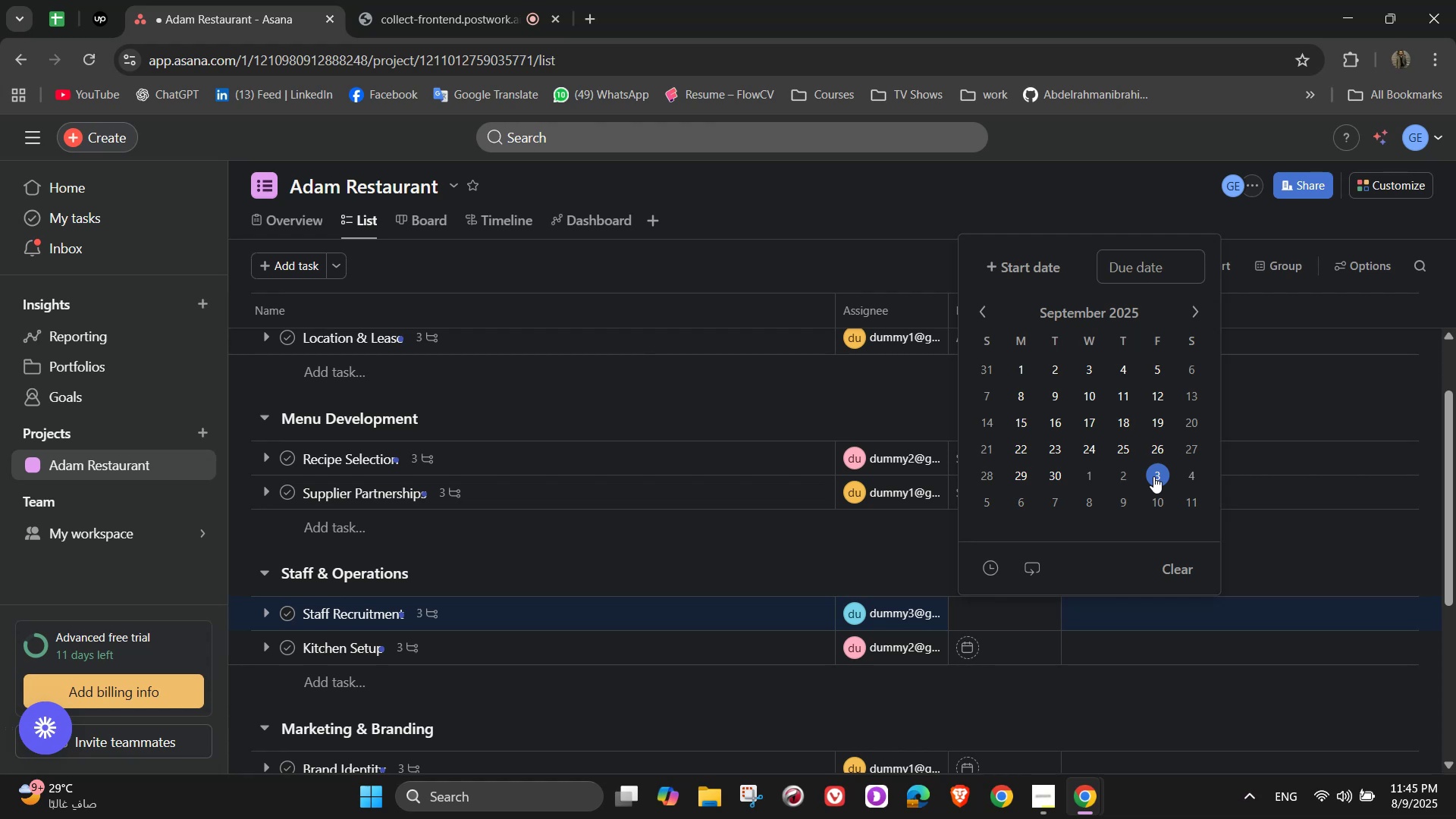 
wait(5.51)
 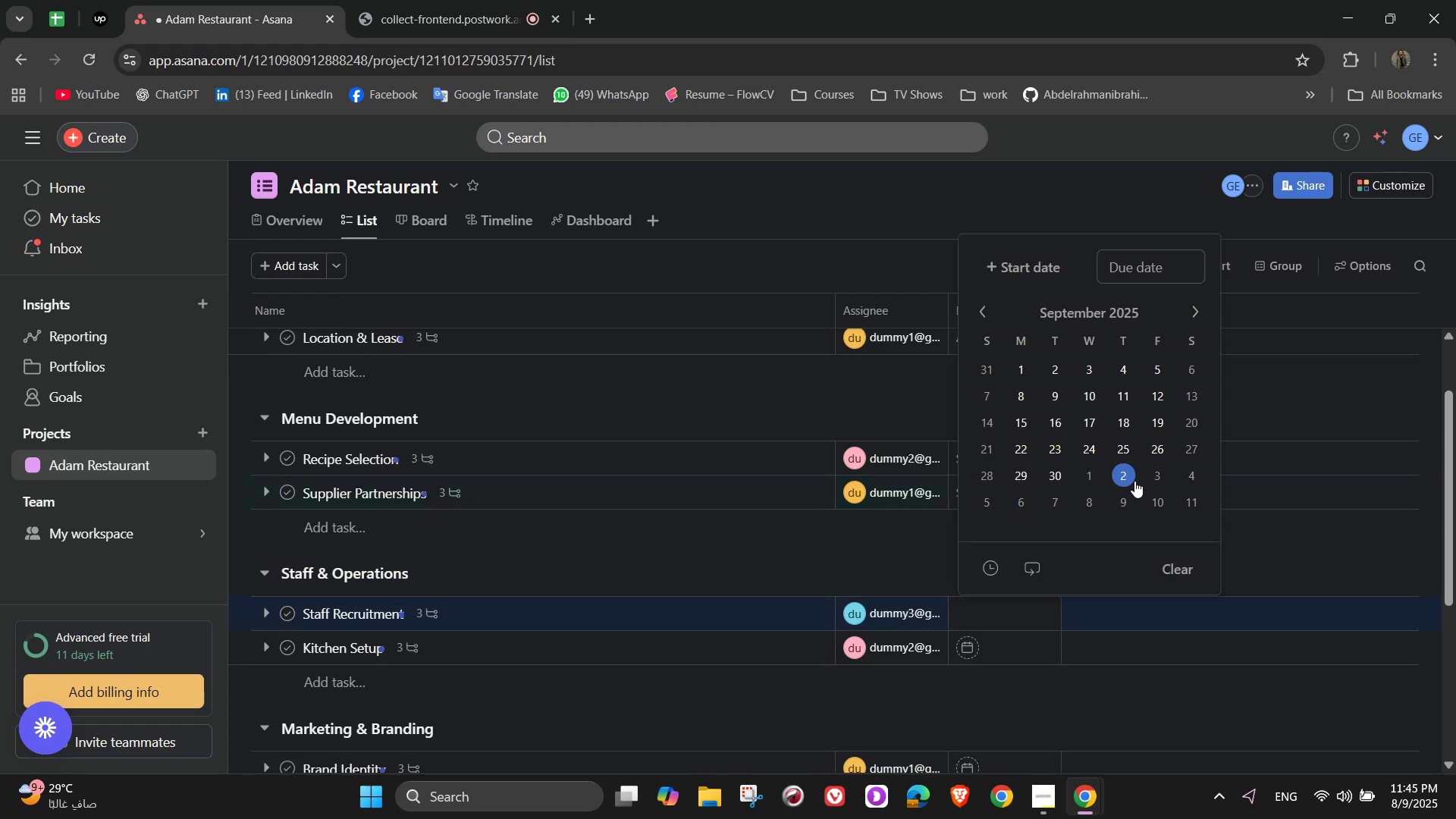 
left_click([1156, 476])
 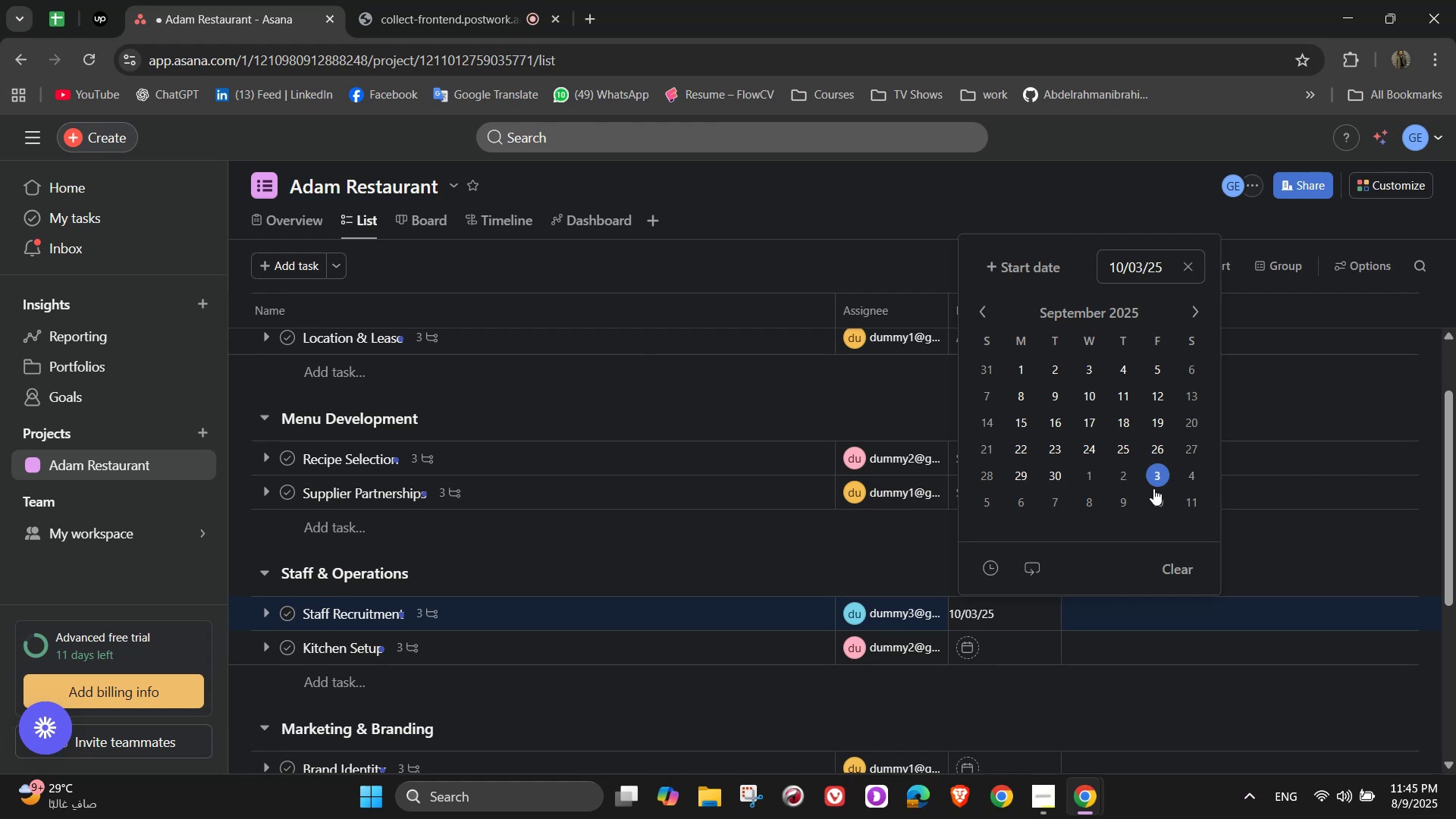 
left_click([1169, 472])
 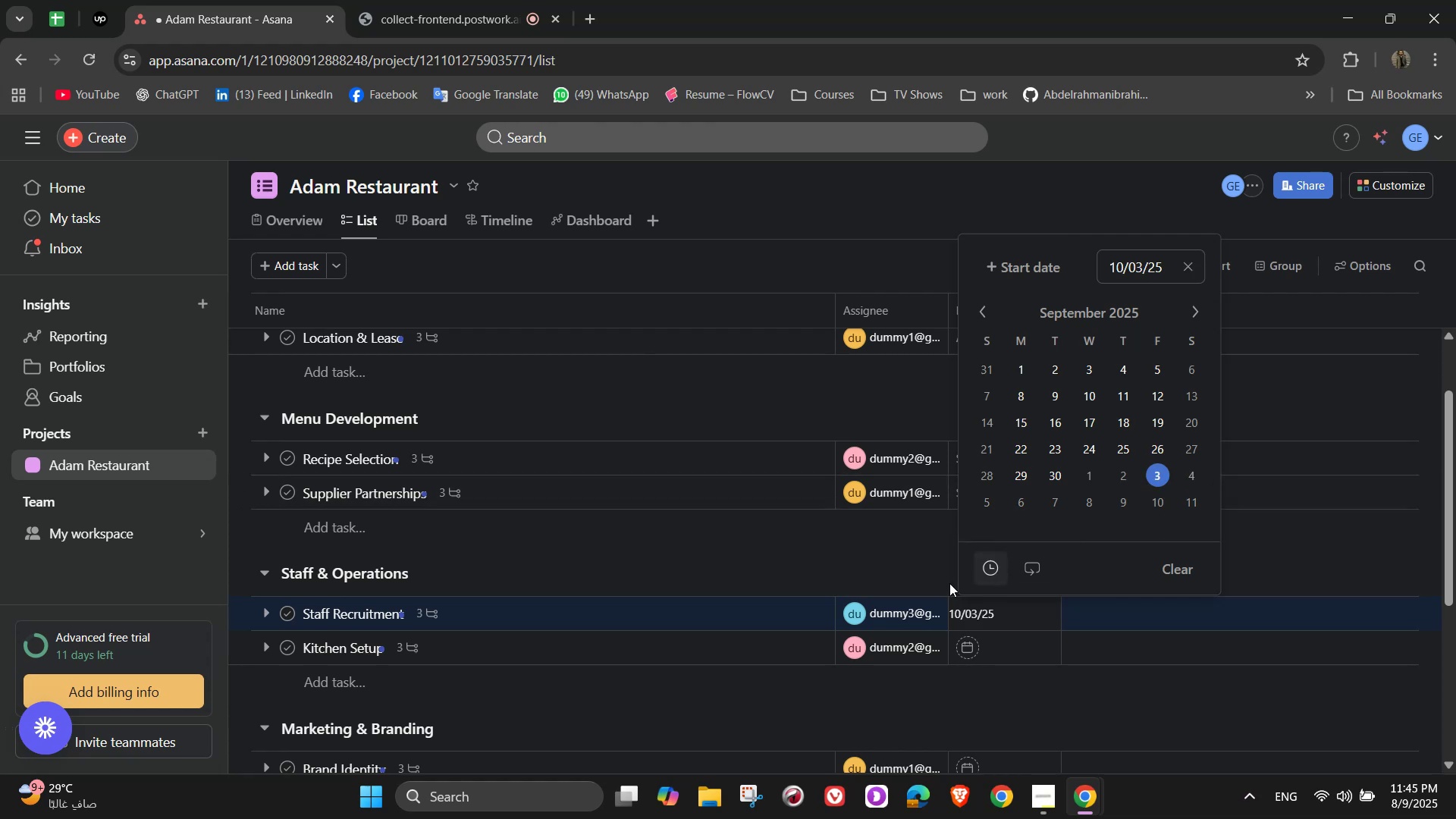 
left_click([928, 570])
 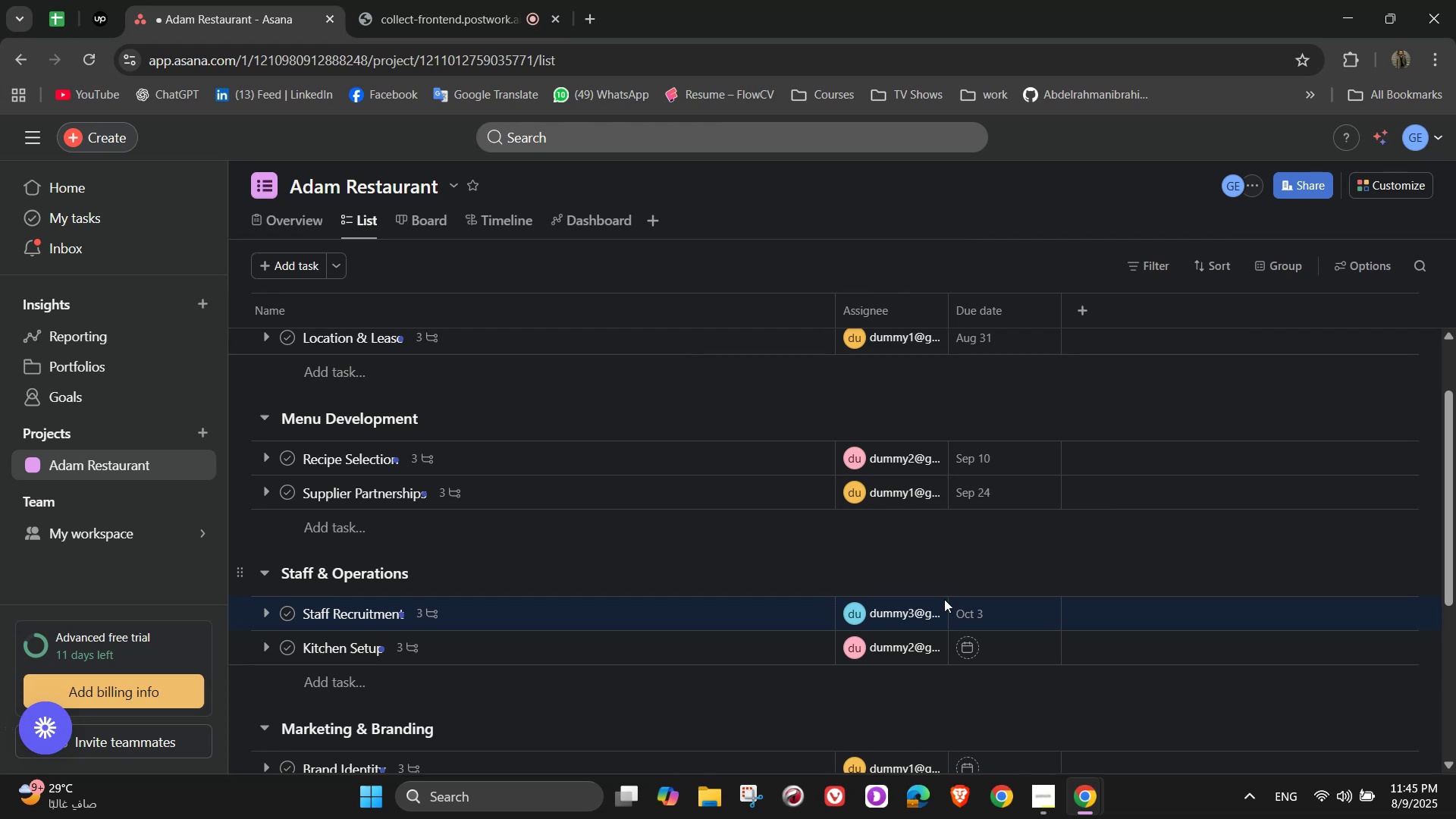 
left_click([974, 646])
 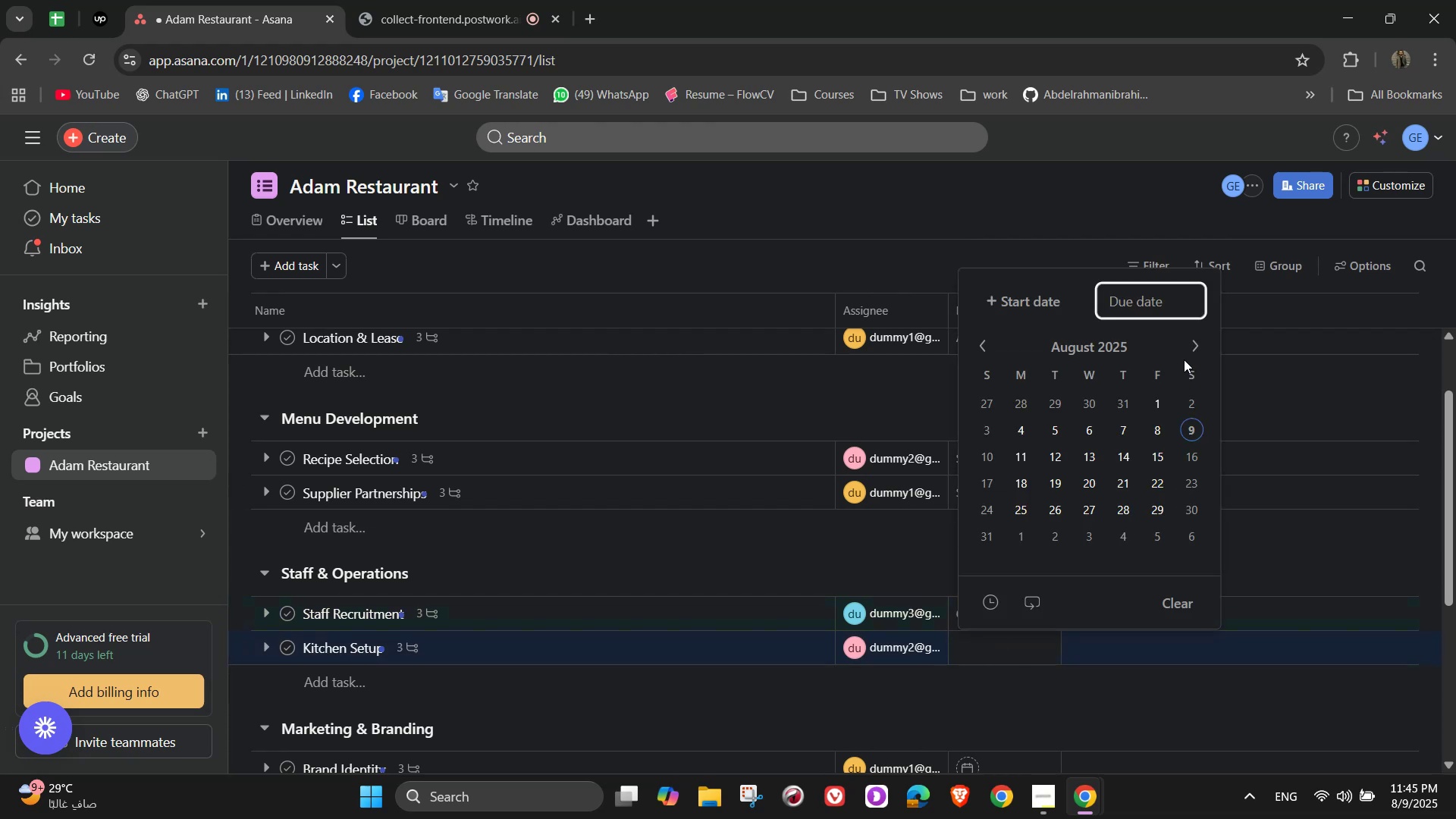 
left_click([1184, 350])
 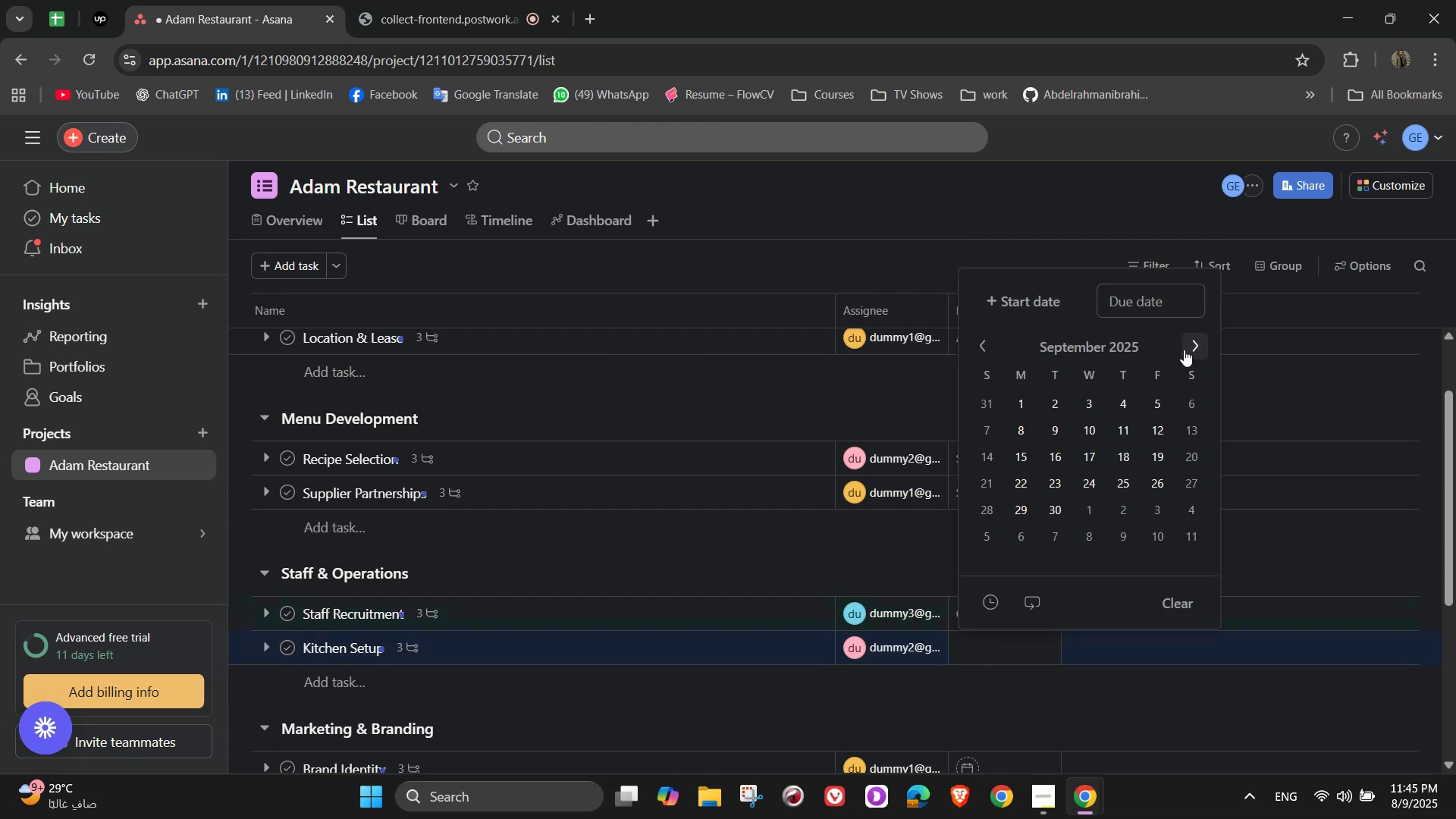 
left_click([1184, 350])
 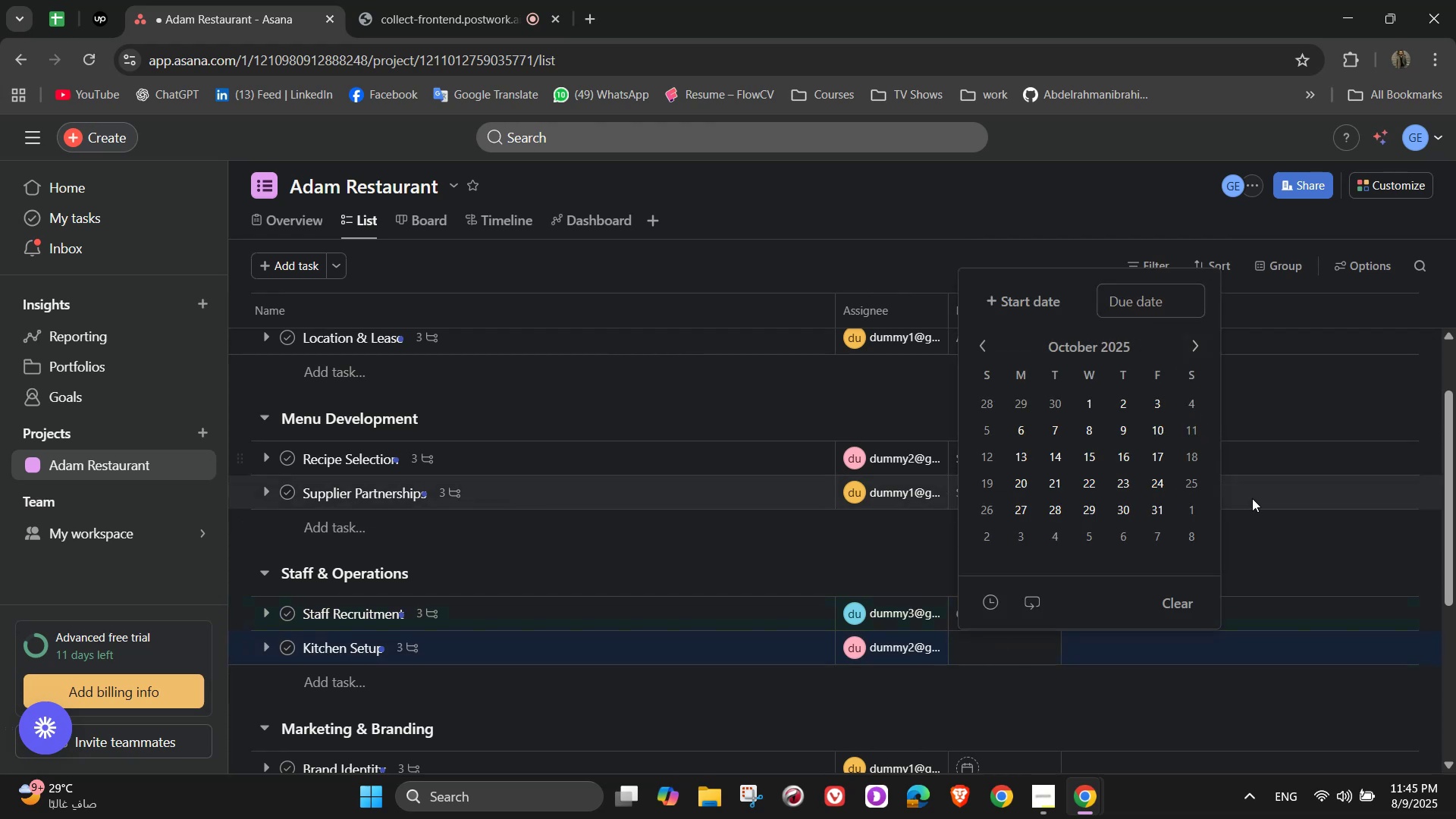 
left_click([1269, 548])
 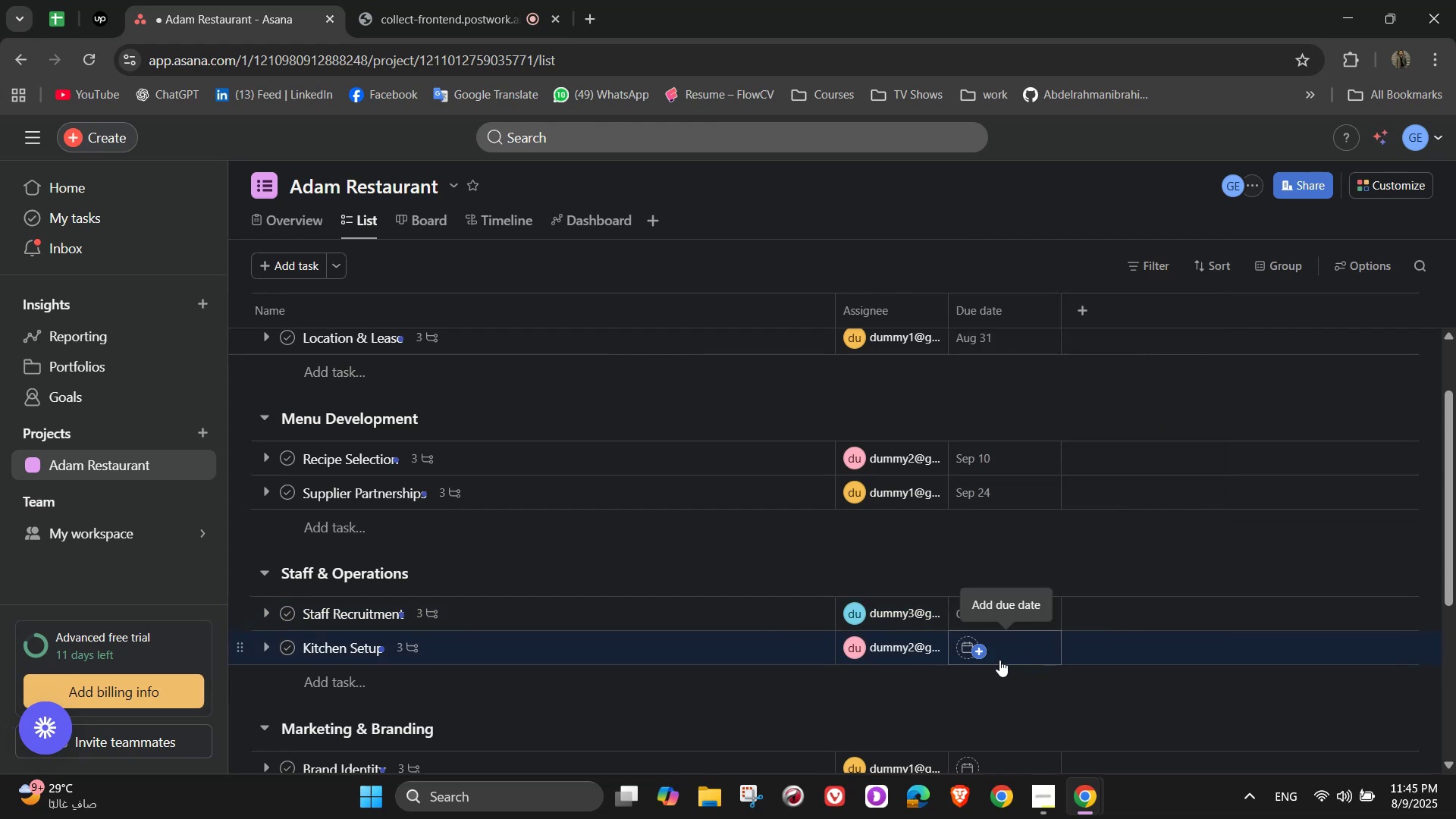 
left_click([977, 651])
 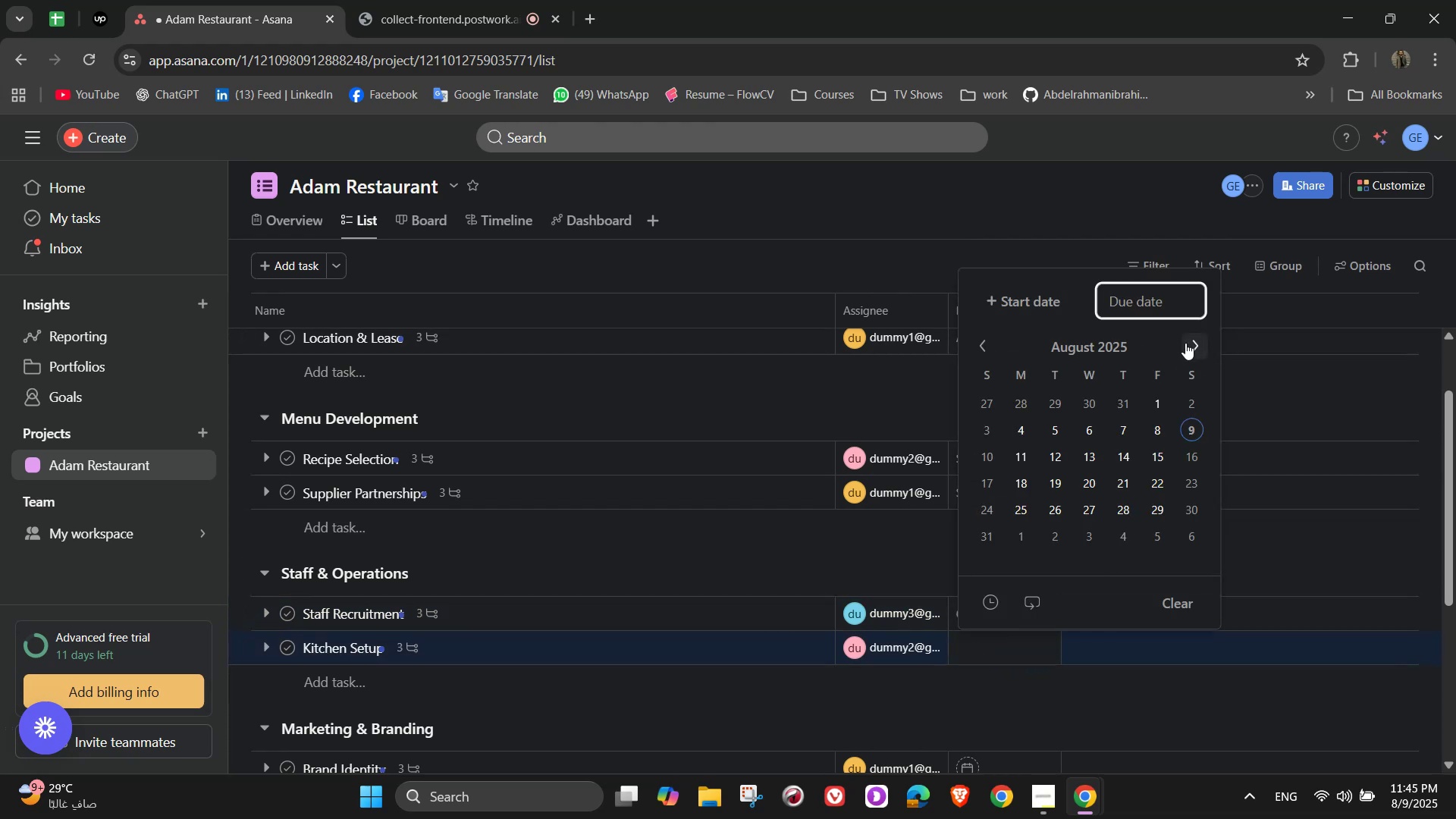 
double_click([1185, 344])
 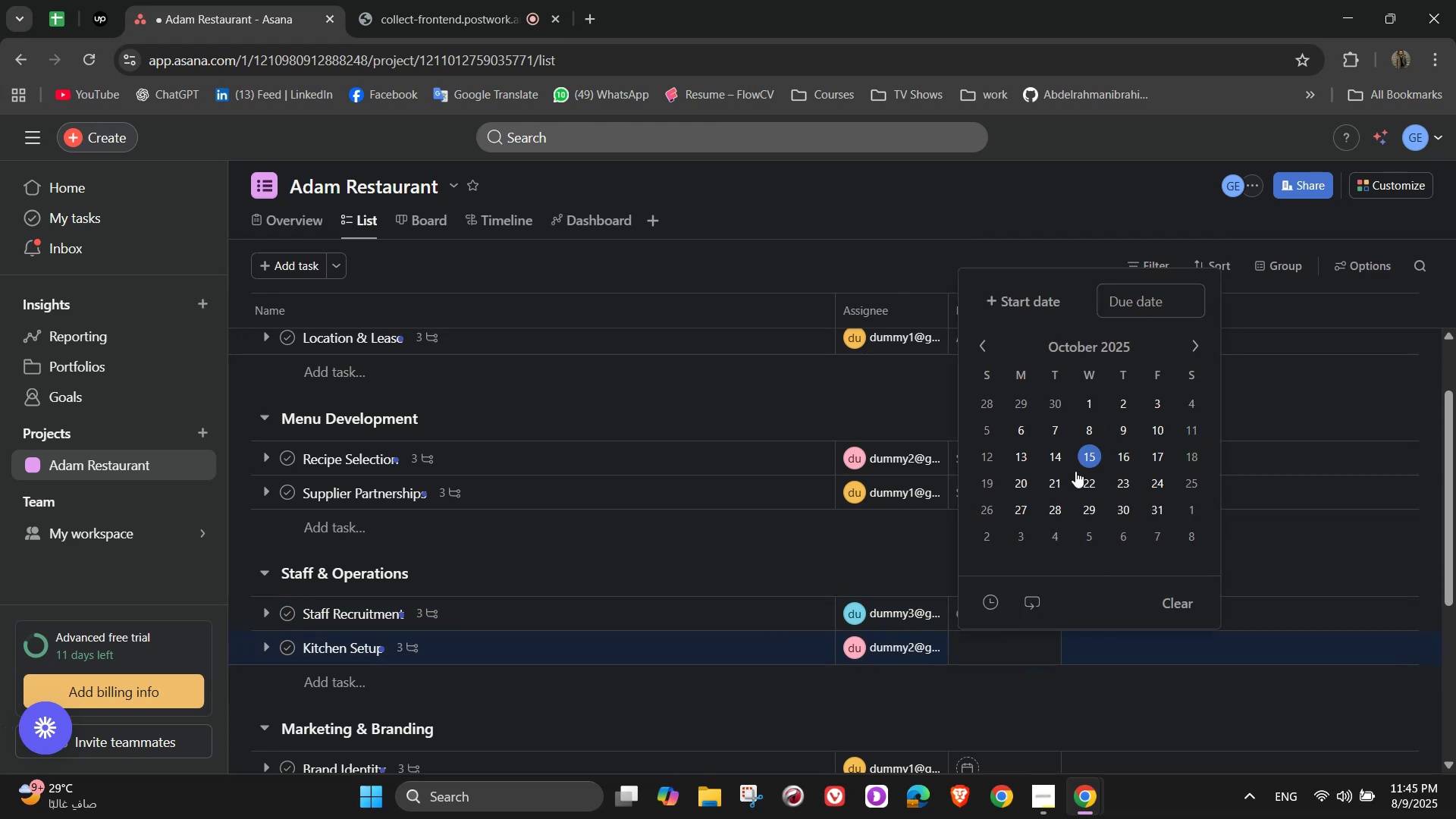 
left_click([1121, 455])
 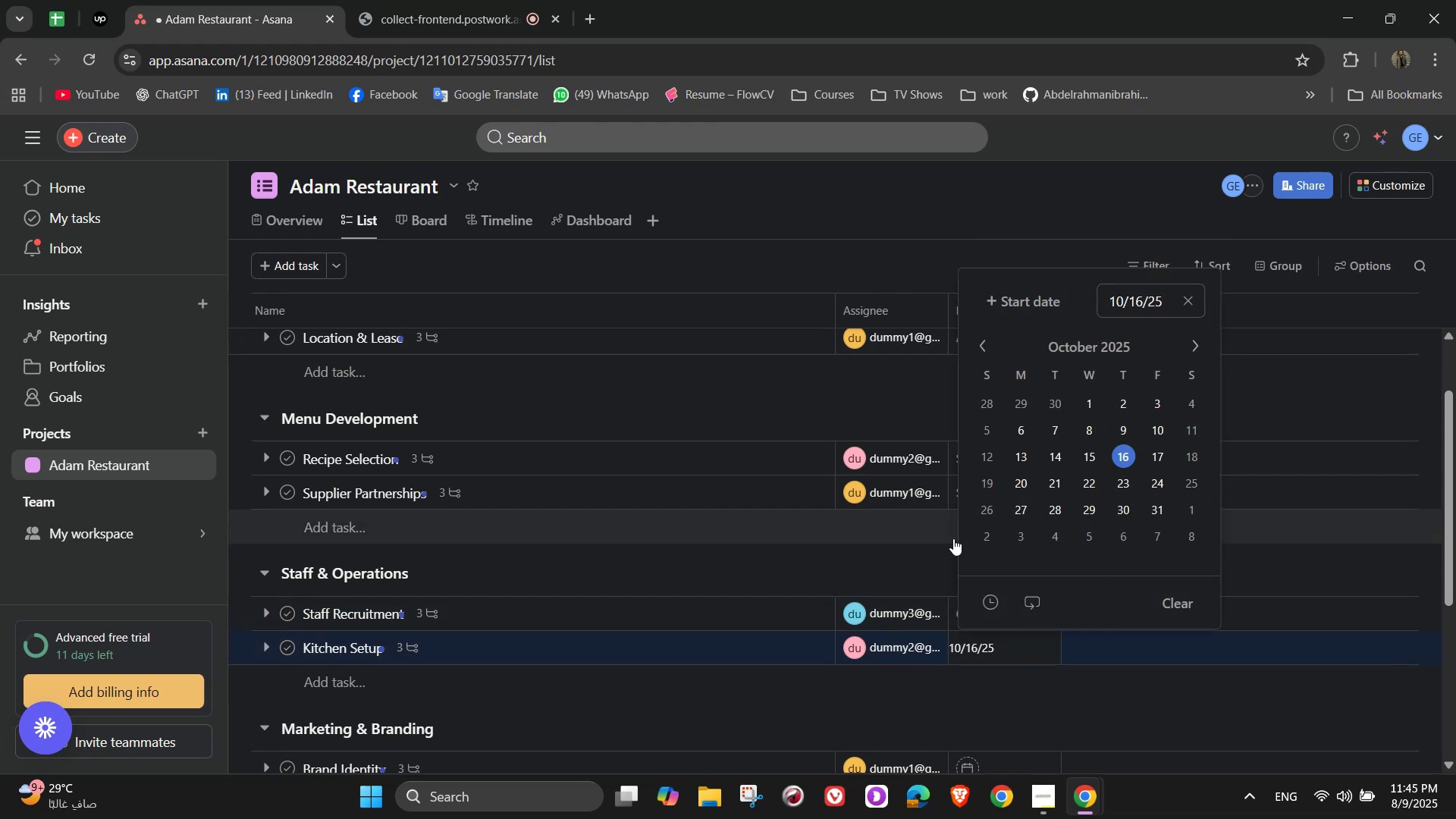 
left_click([933, 544])
 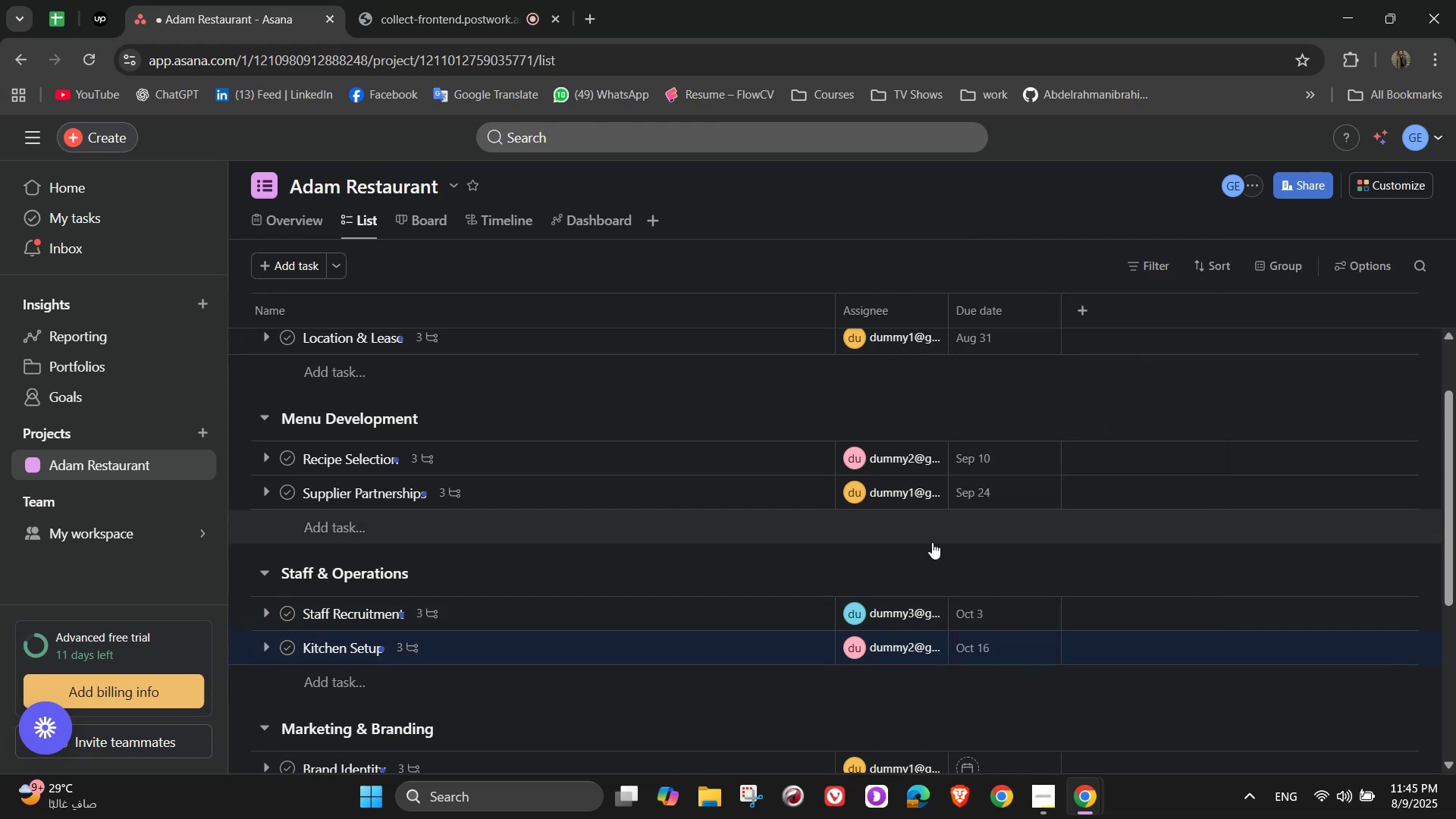 
mouse_move([921, 507])
 